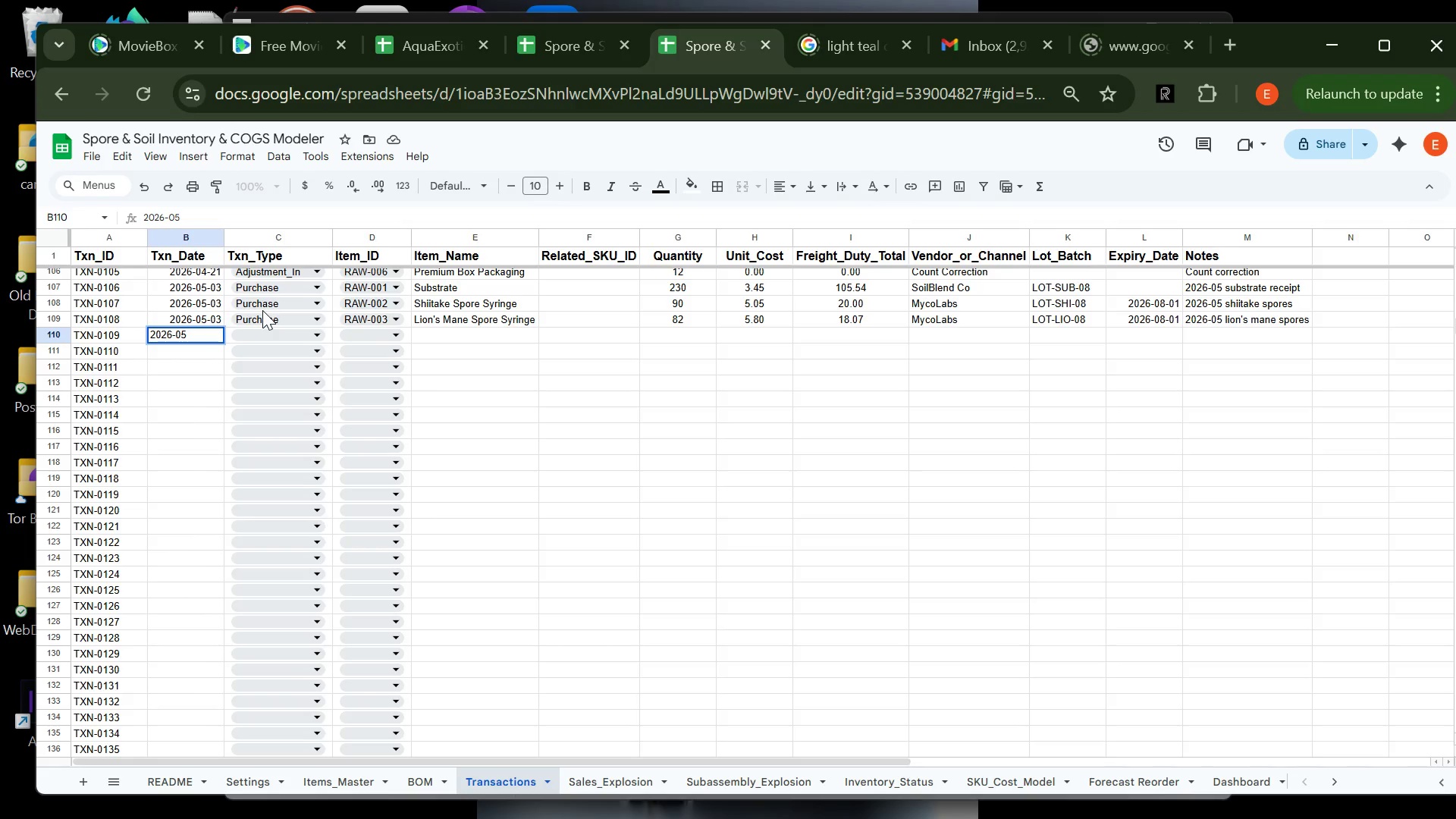 
type(-03)
 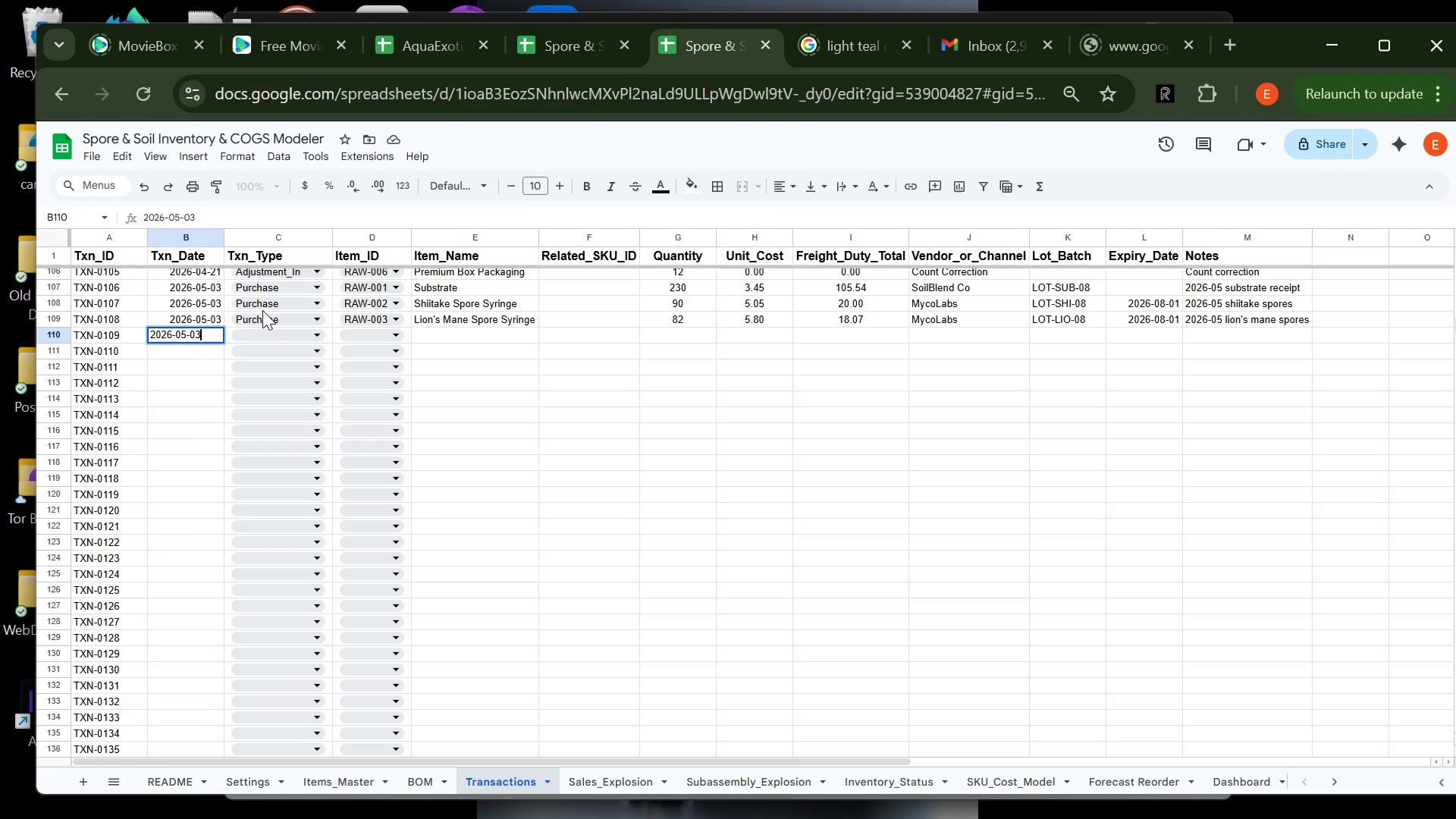 
wait(34.02)
 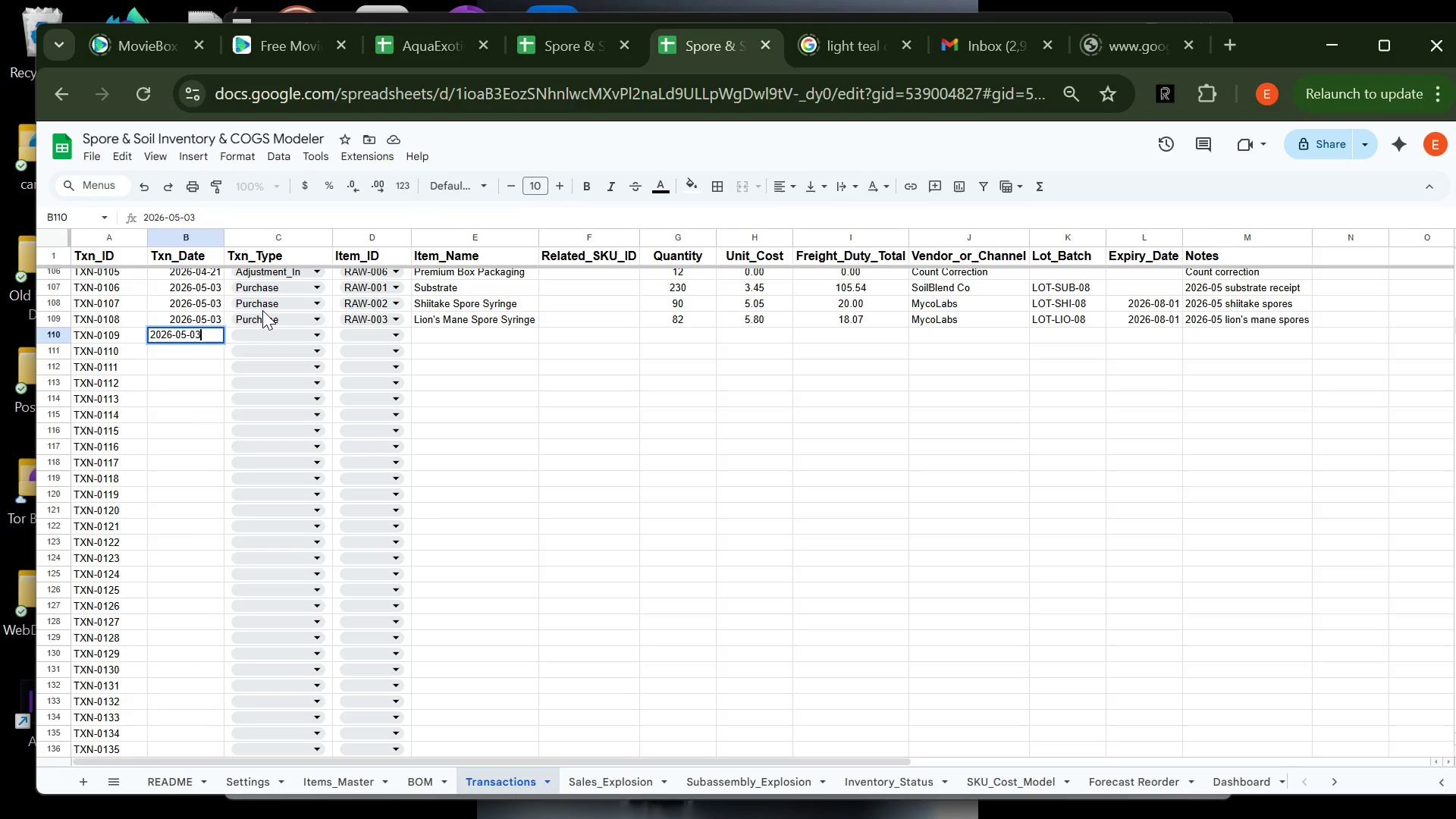 
left_click([247, 340])
 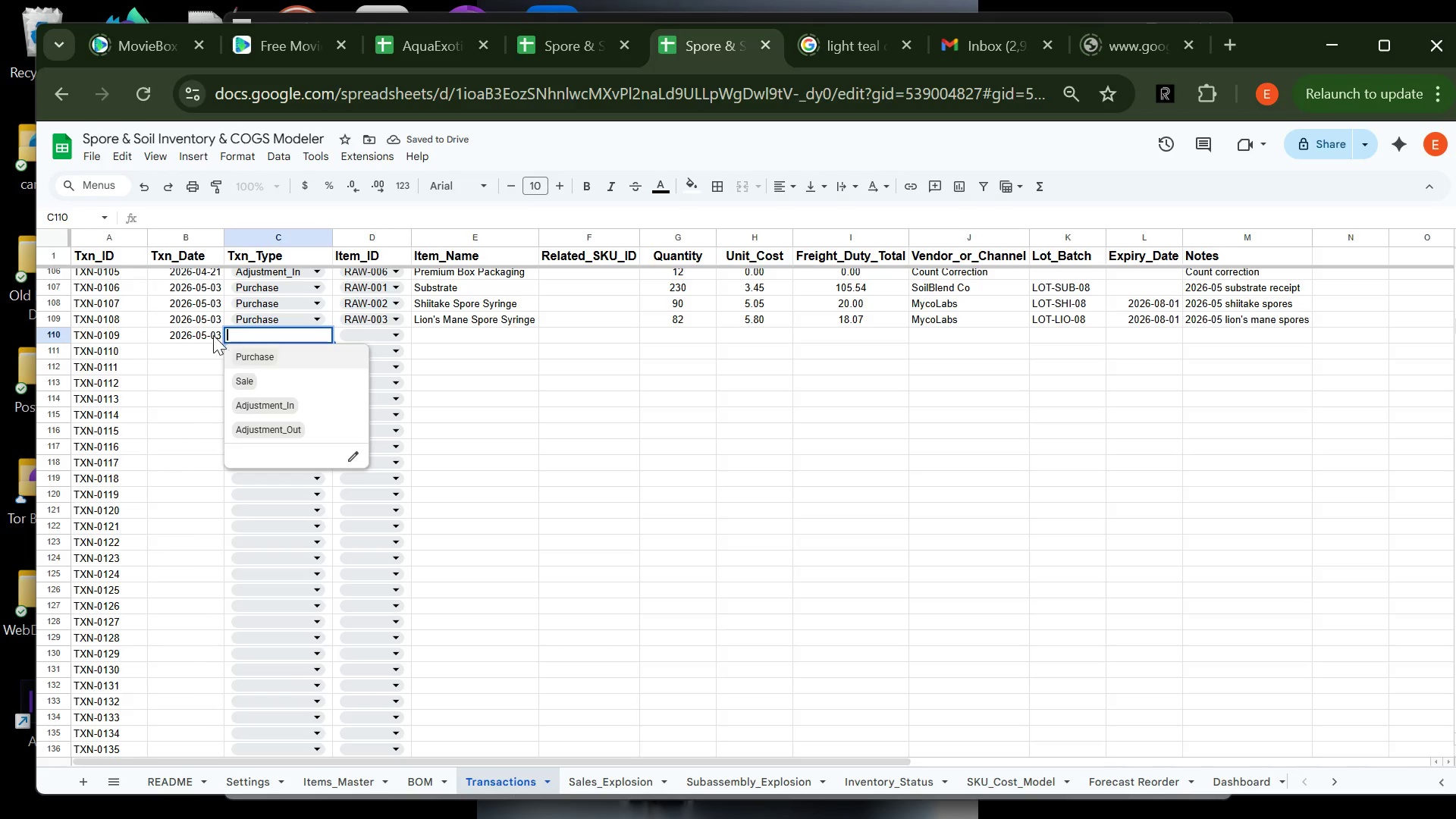 
double_click([210, 339])
 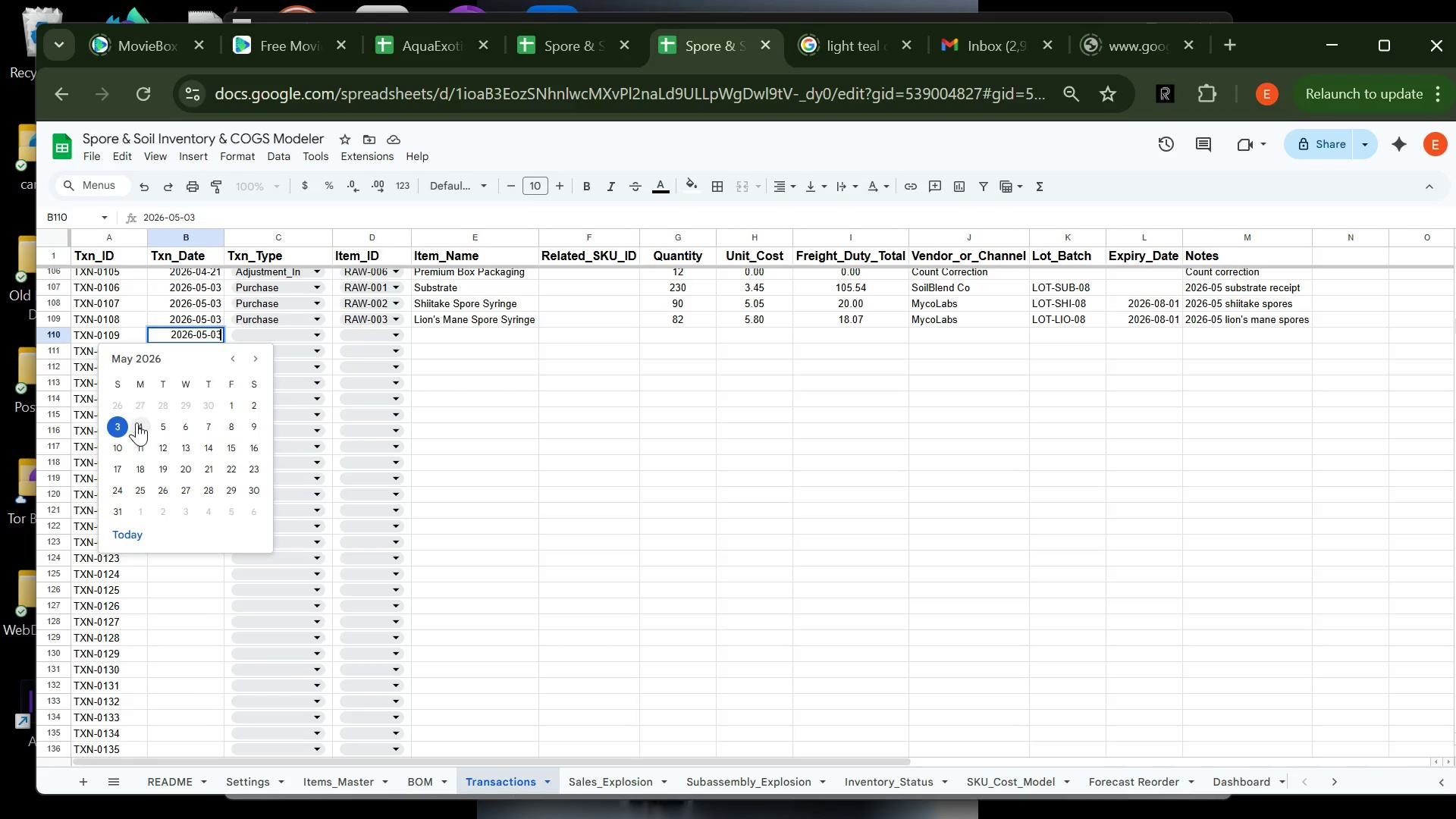 
left_click([137, 427])
 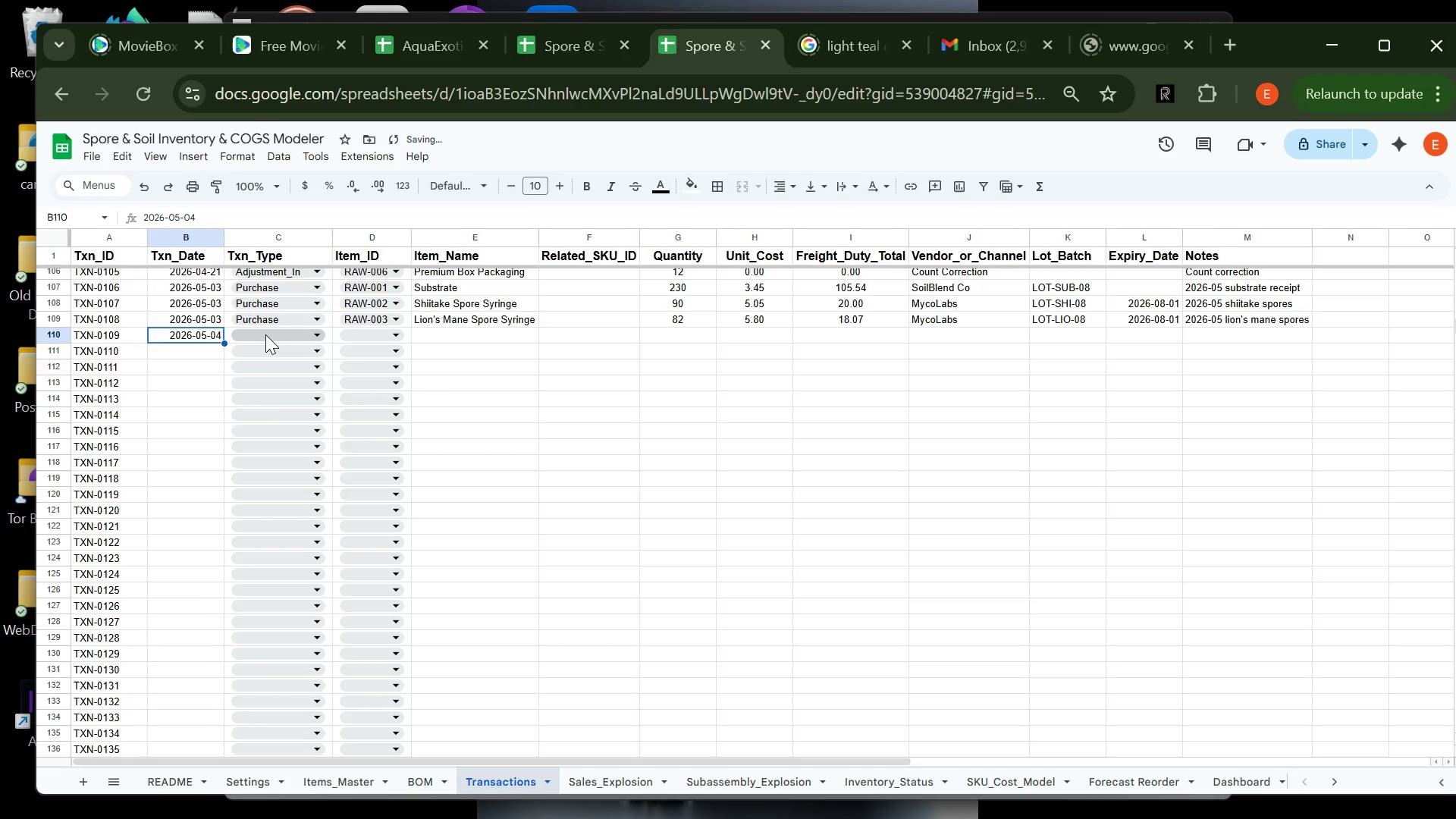 
left_click([265, 334])
 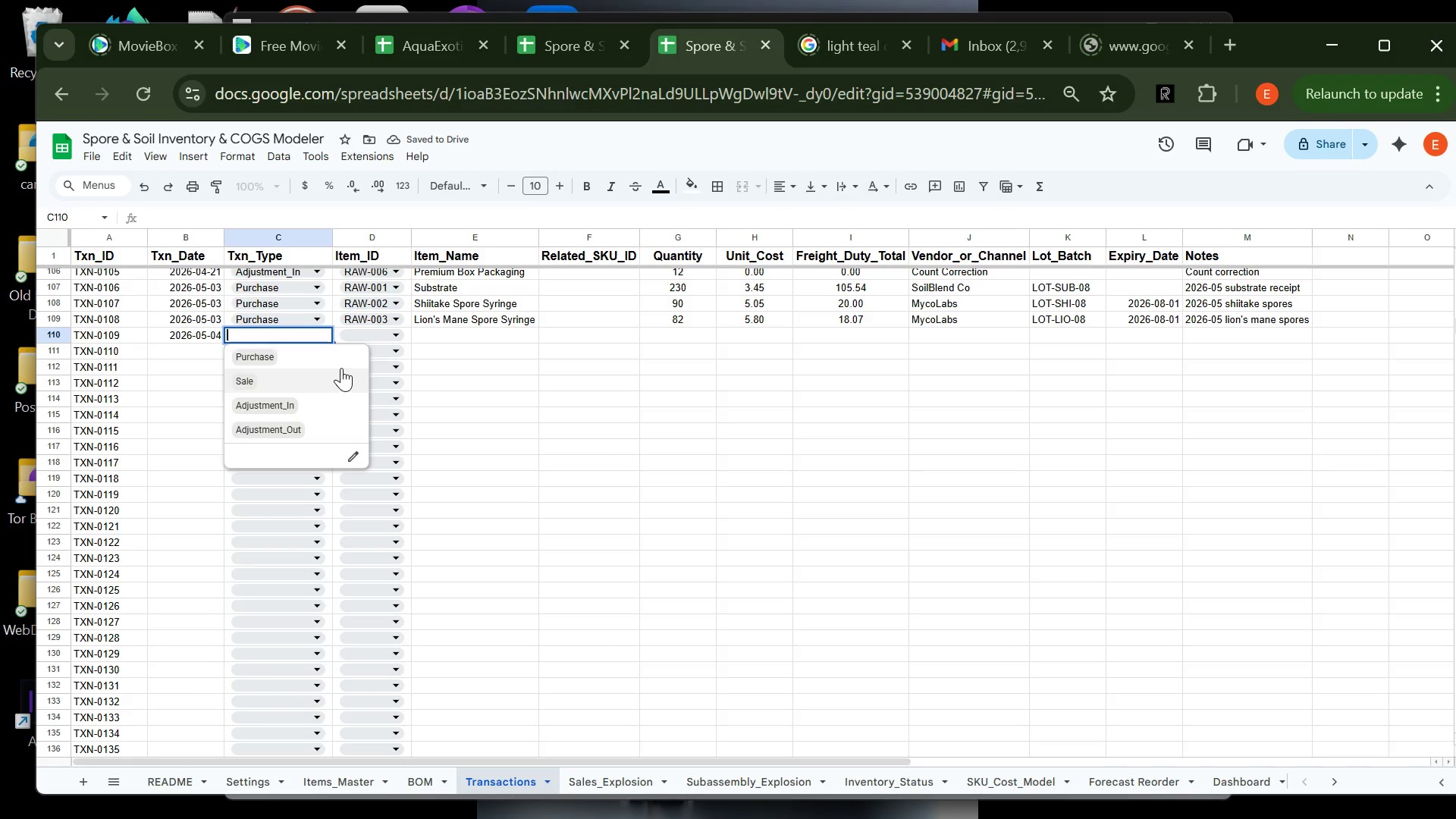 
left_click([342, 359])
 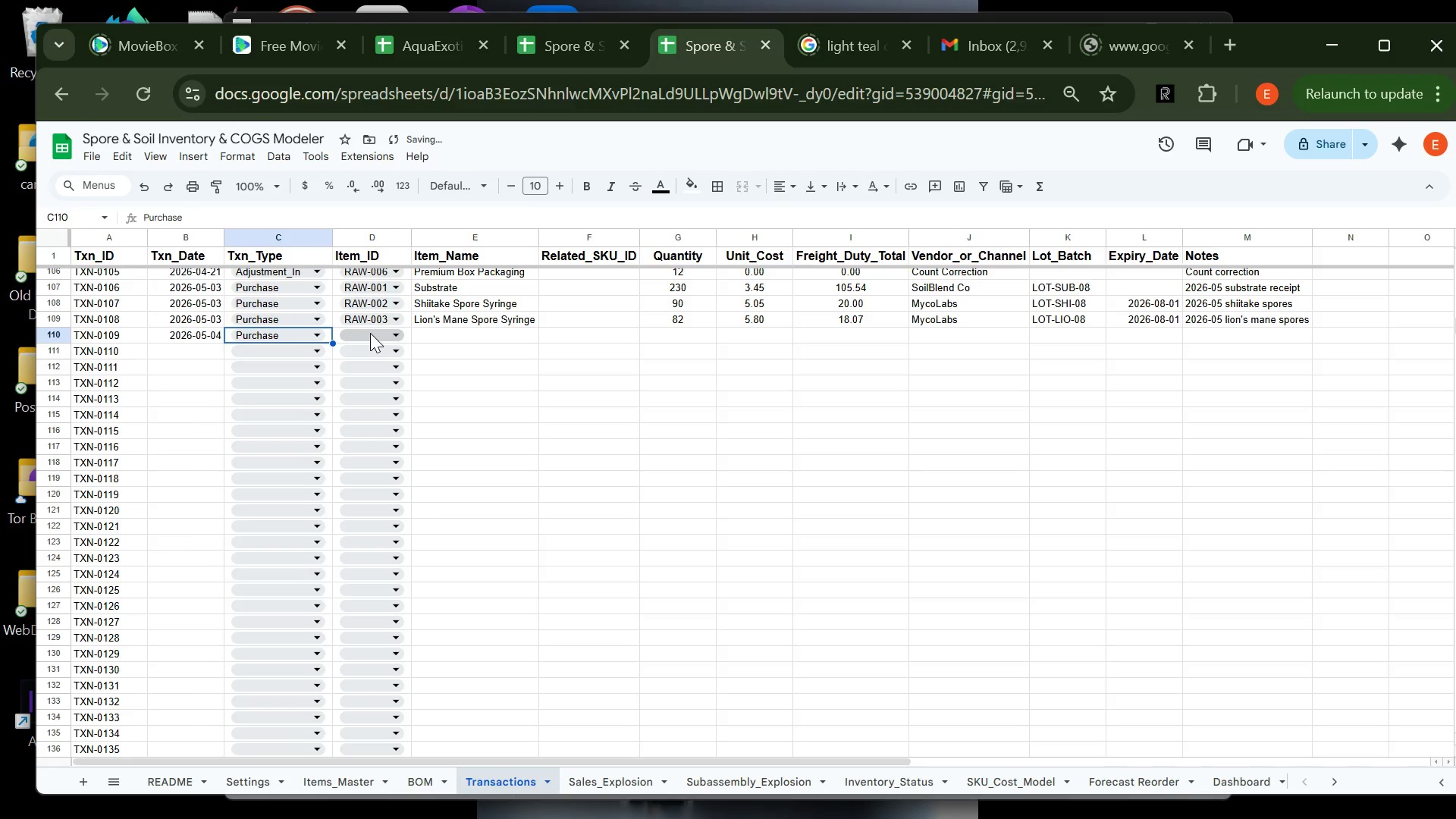 
left_click([370, 333])
 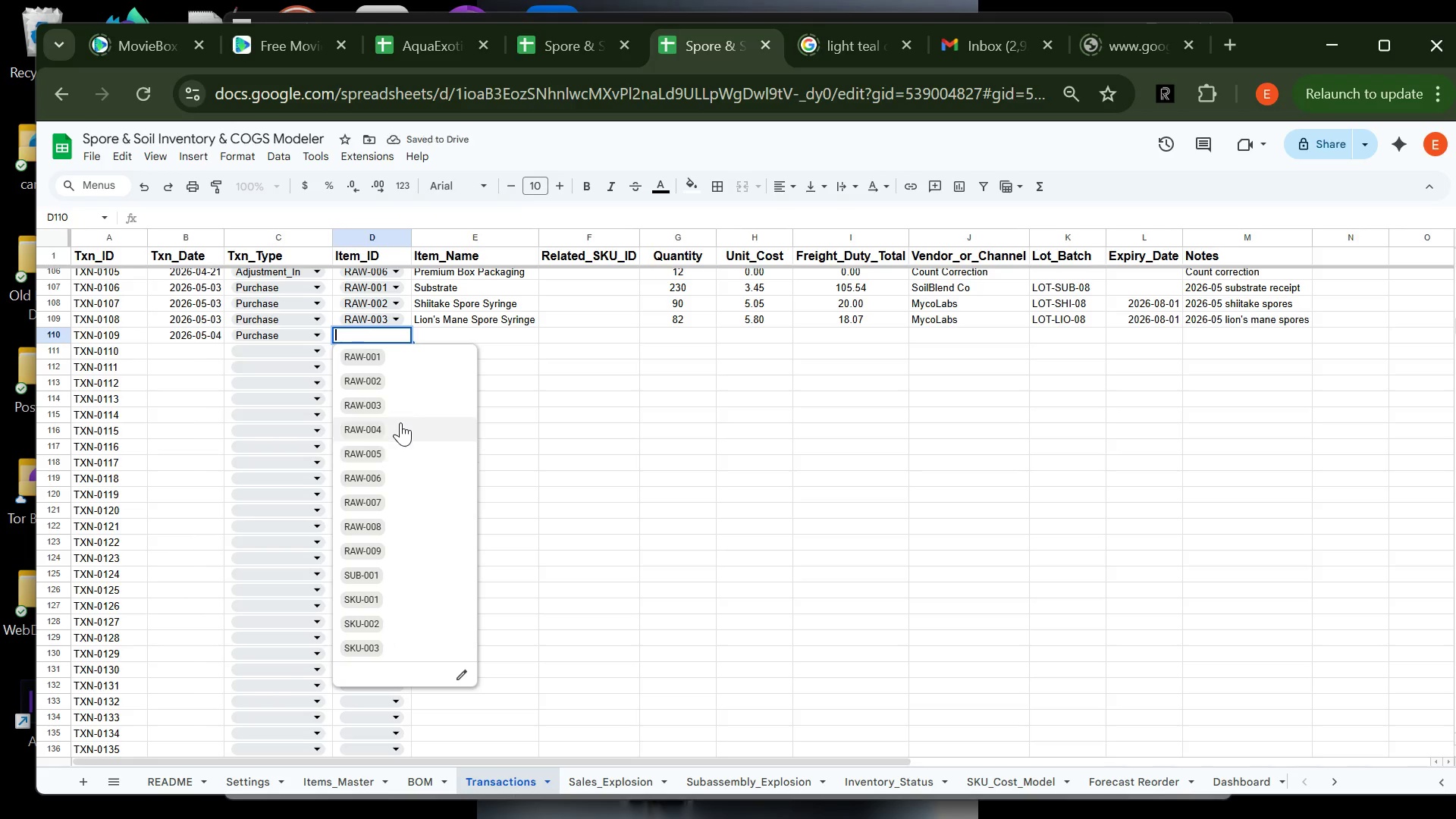 
left_click([400, 422])
 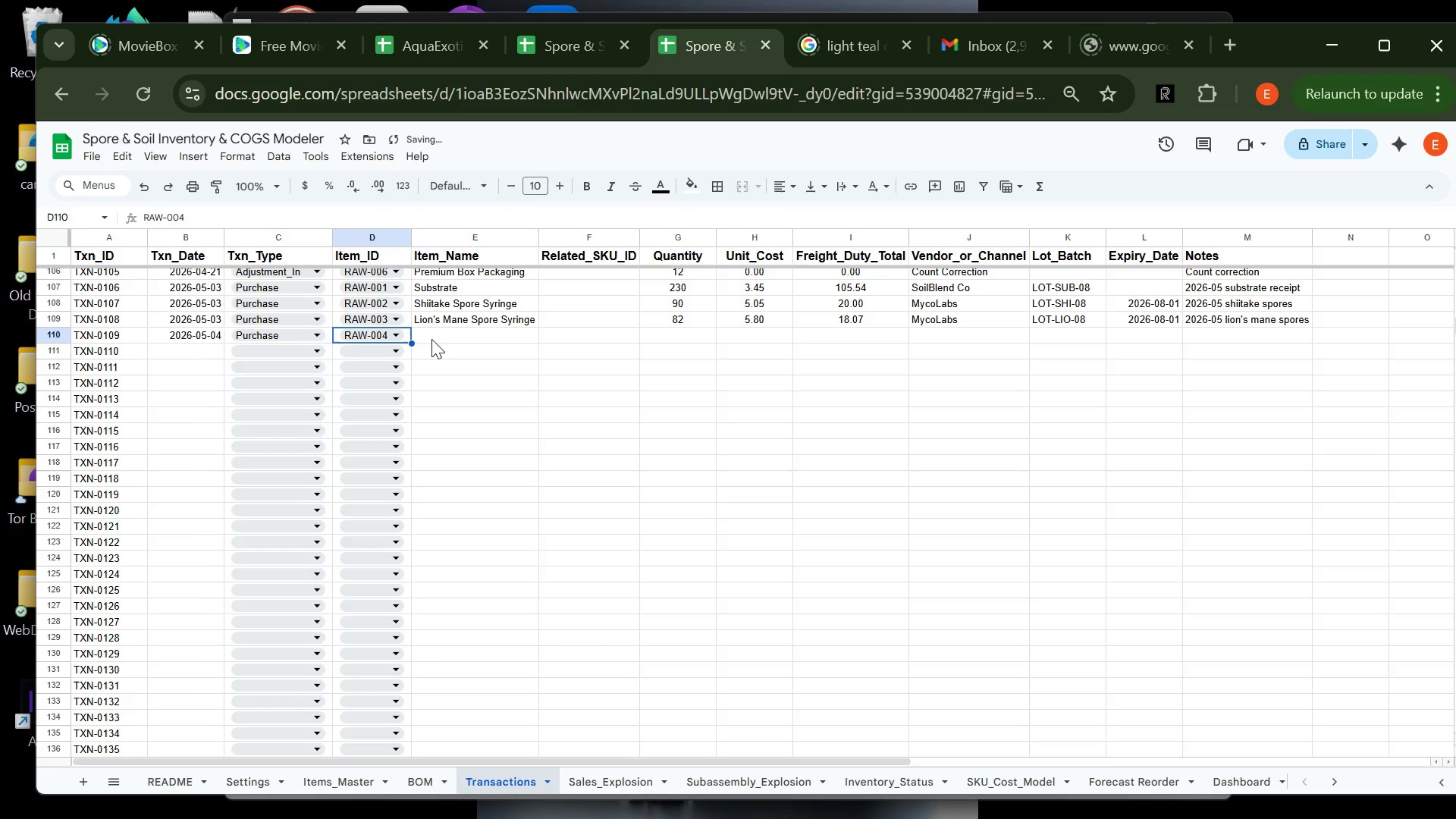 
key(Tab)
type(h)
key(Backspace)
type(Hea)
key(Tab)
key(Tab)
type(66)
key(Tab)
type(8.35)
key(Tab)
type(41.33)
key(Tab)
type(Gro)
key(Tab)
 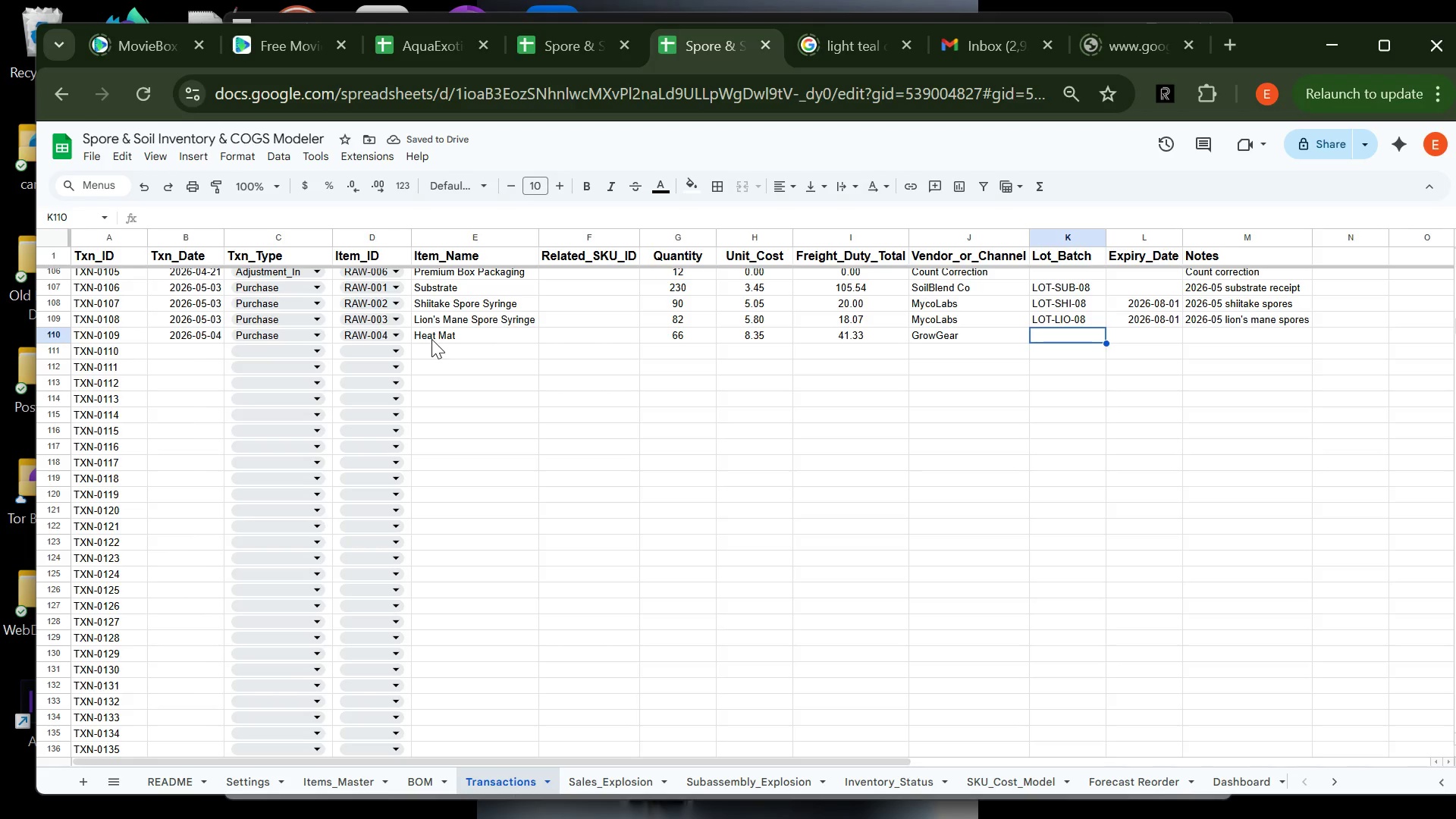 
wait(5.02)
 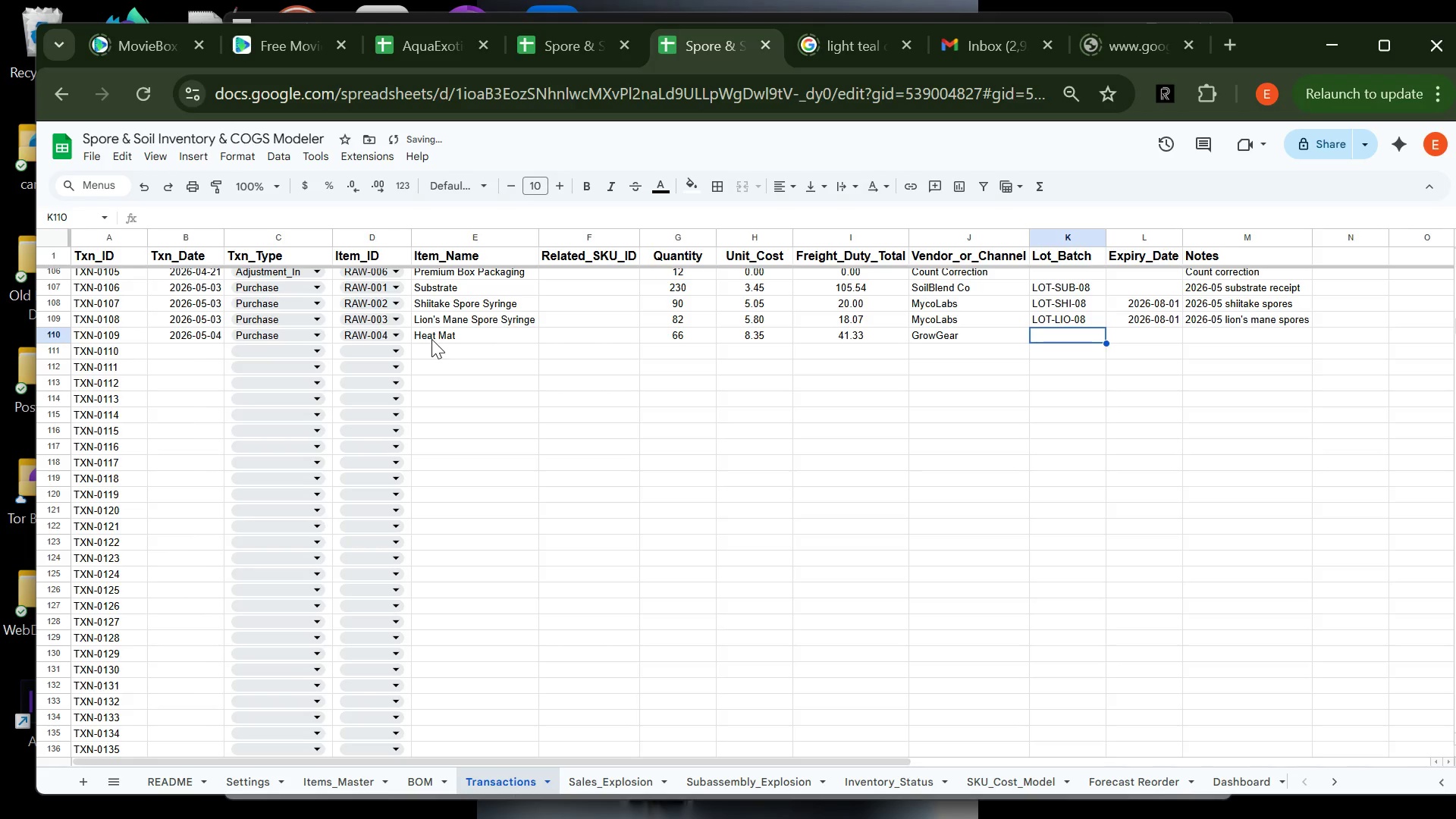 
type(LOT-HM-08)
key(Tab)
key(Tab)
type(Ha)
key(Tab)
 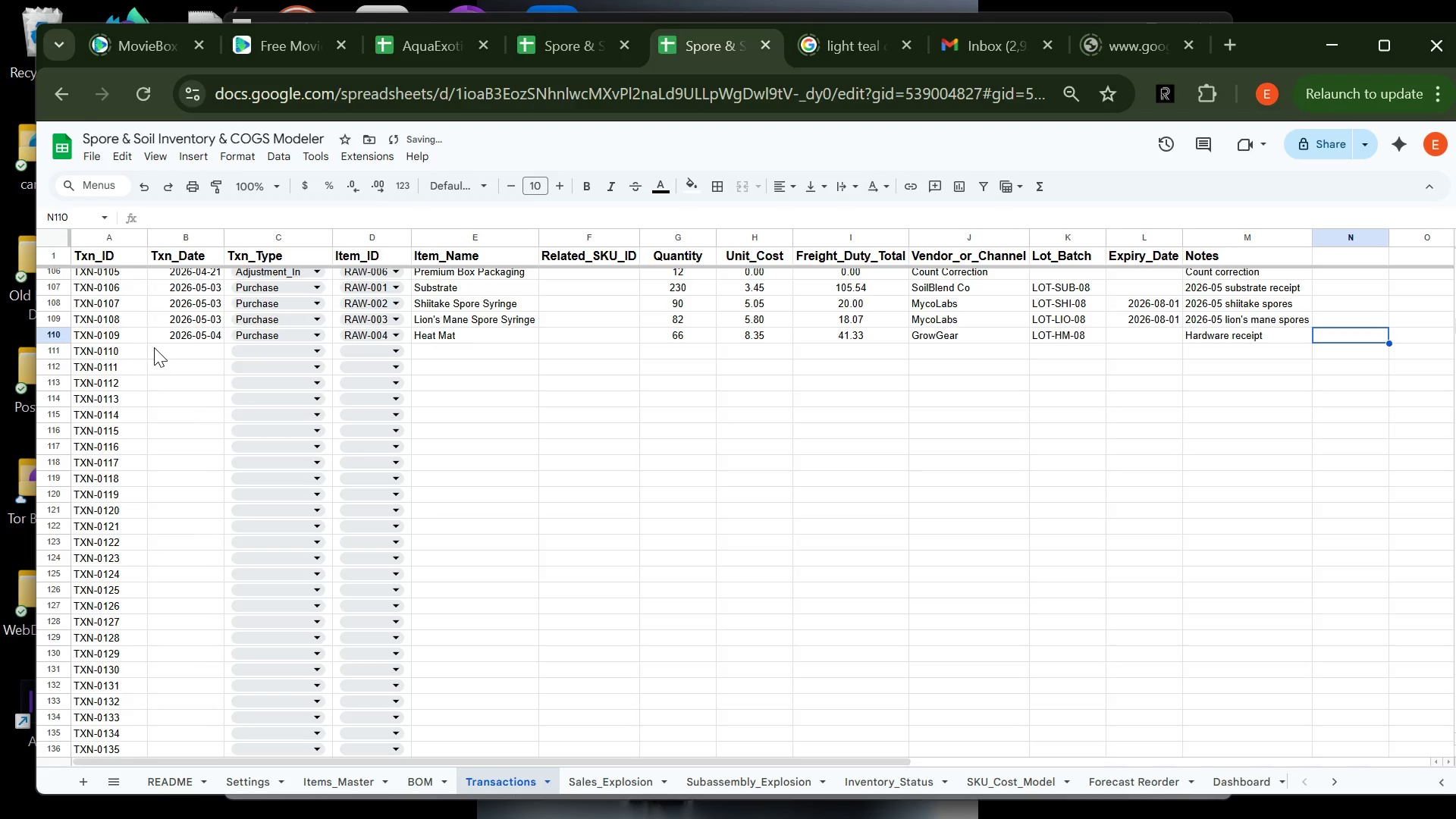 
left_click([169, 348])
 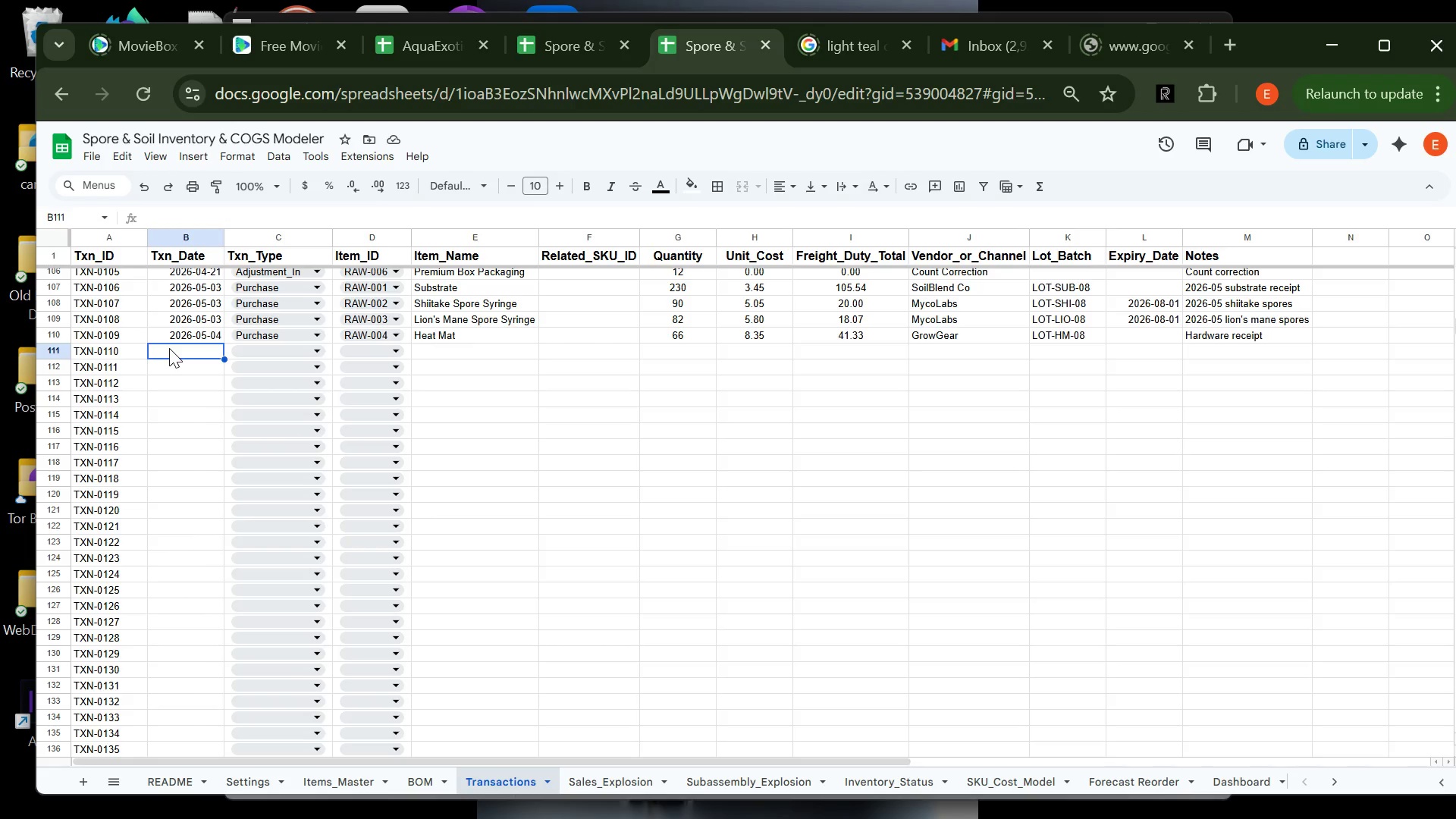 
wait(5.64)
 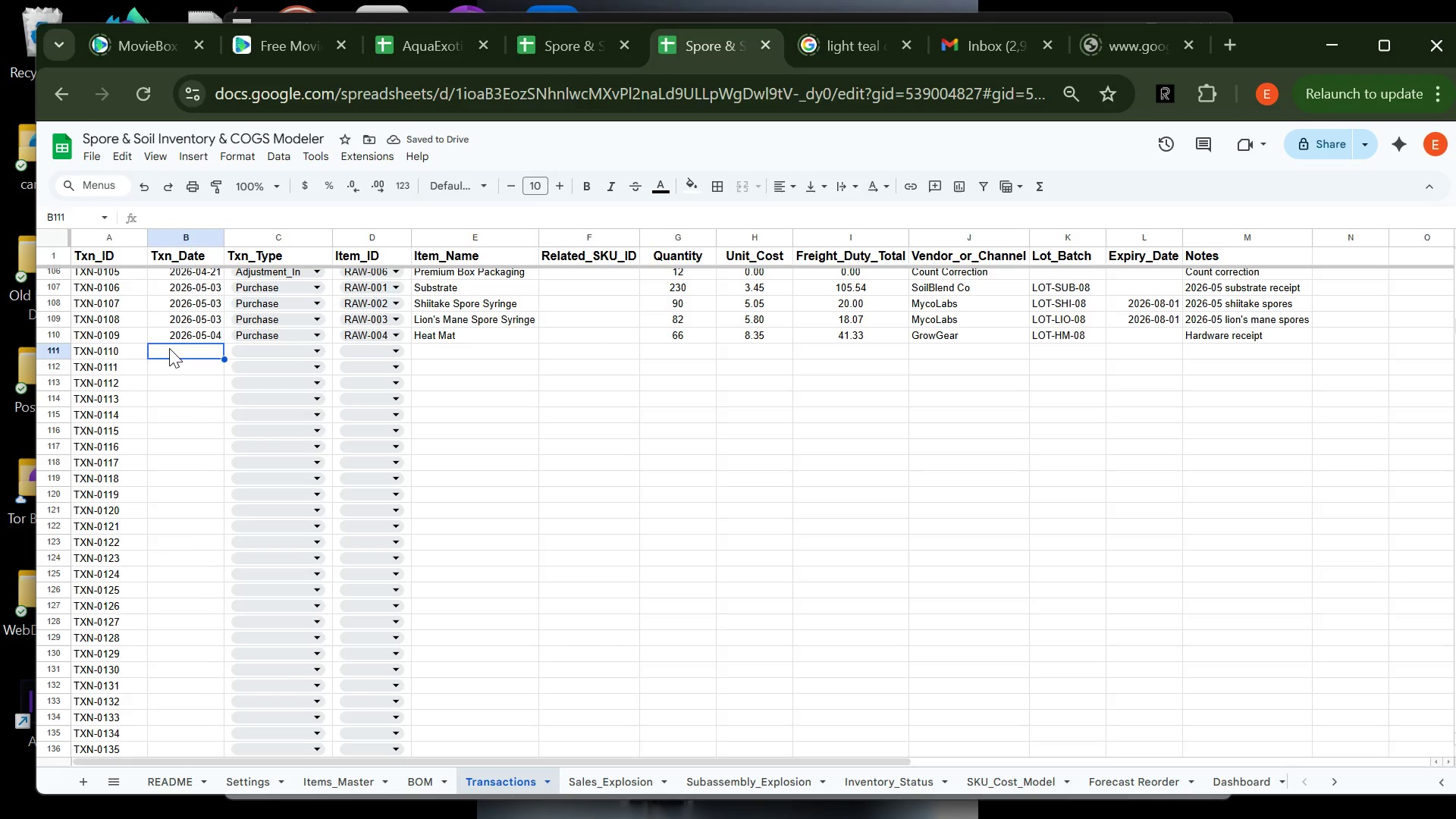 
type(2026-)
 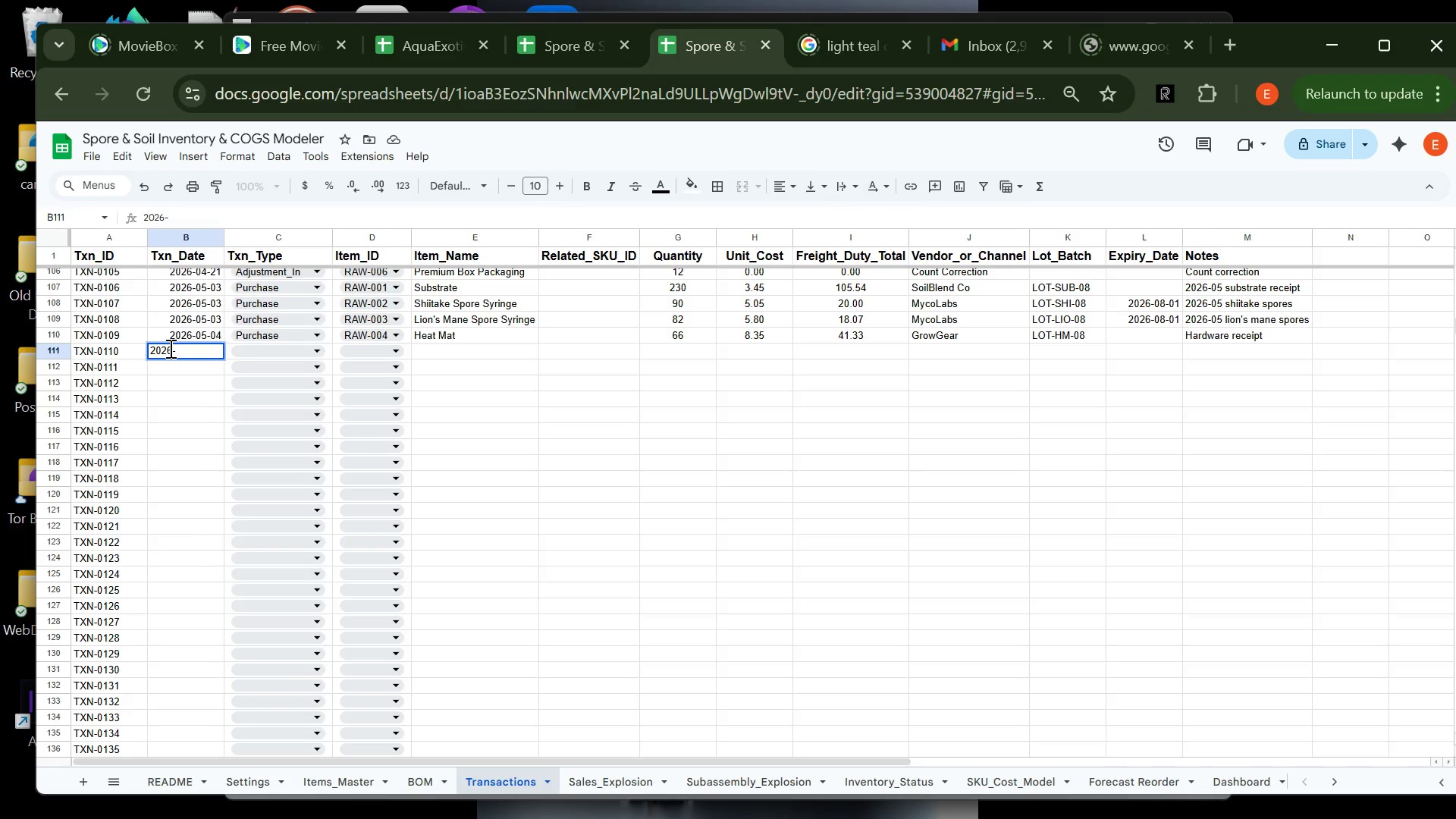 
wait(5.23)
 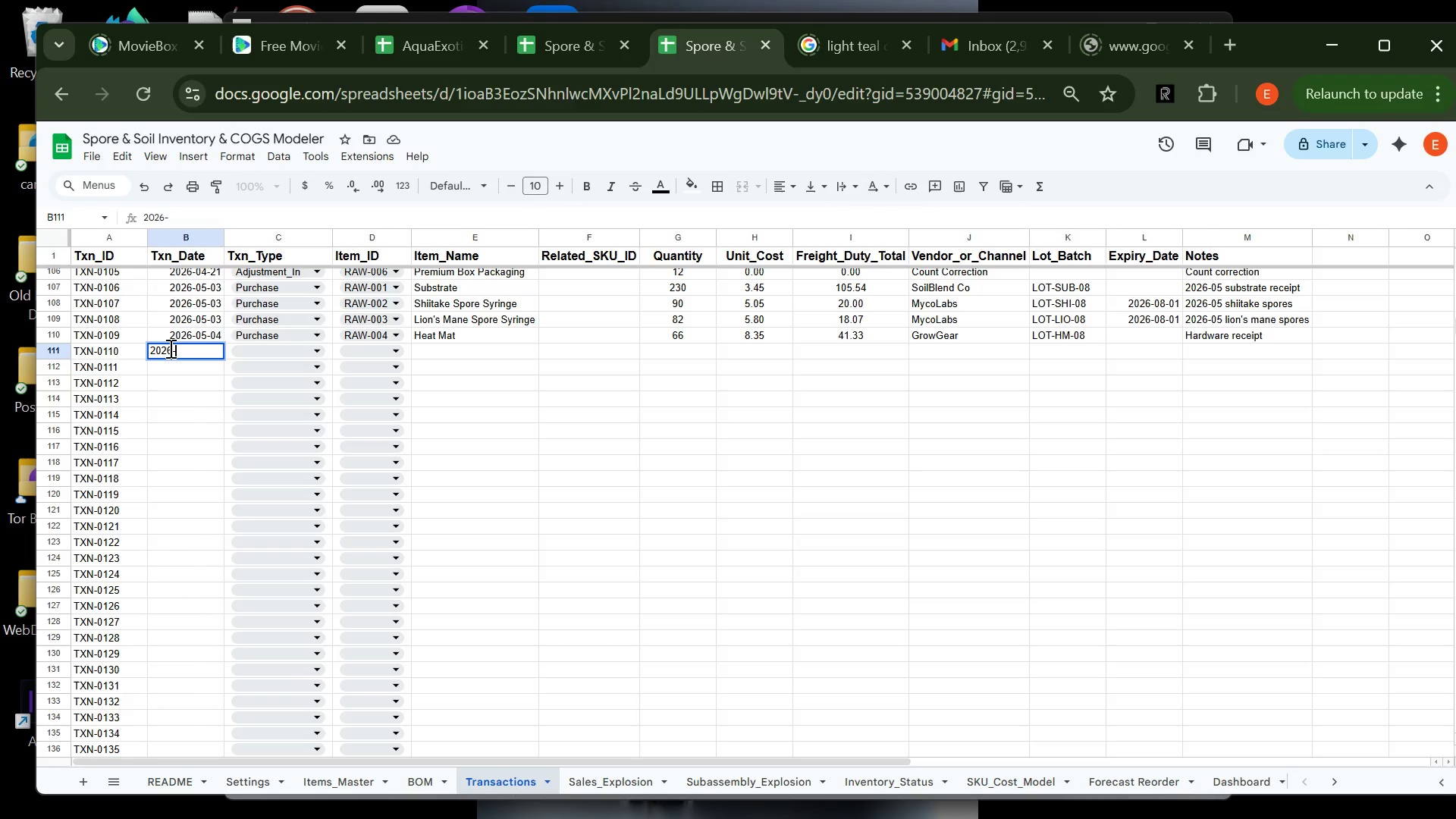 
type(05-04)
key(Tab)
 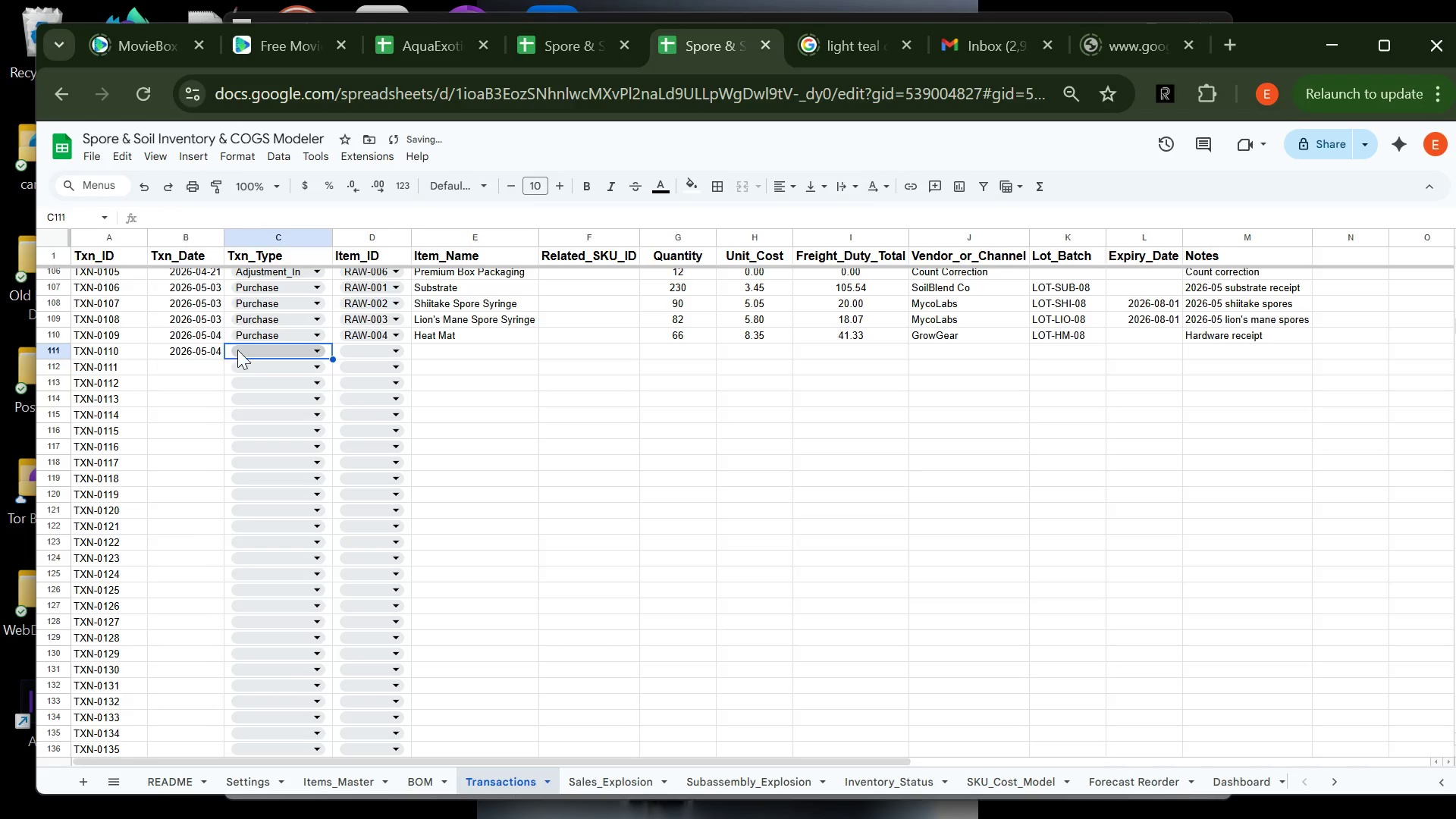 
left_click([240, 348])
 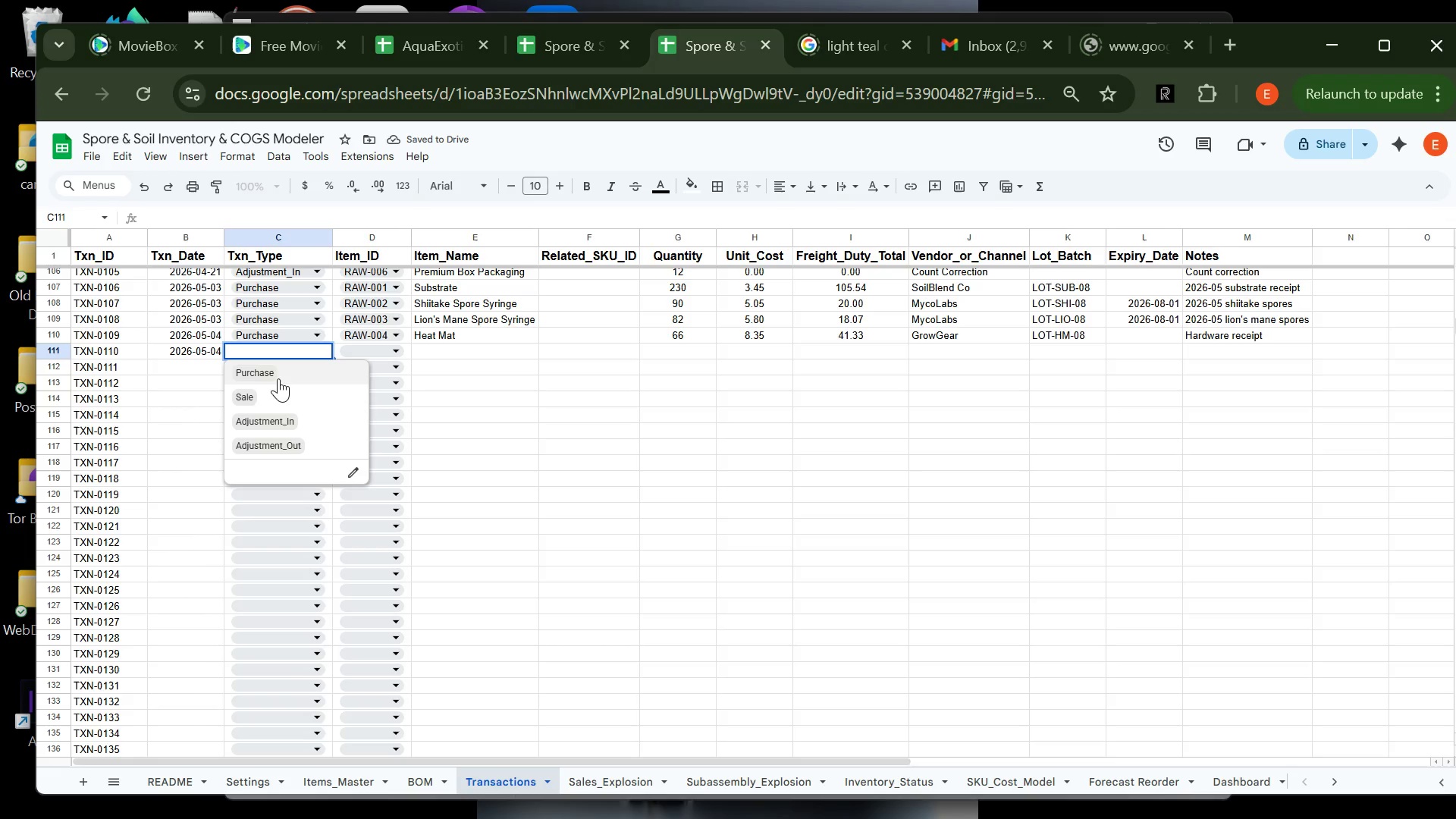 
left_click([278, 378])
 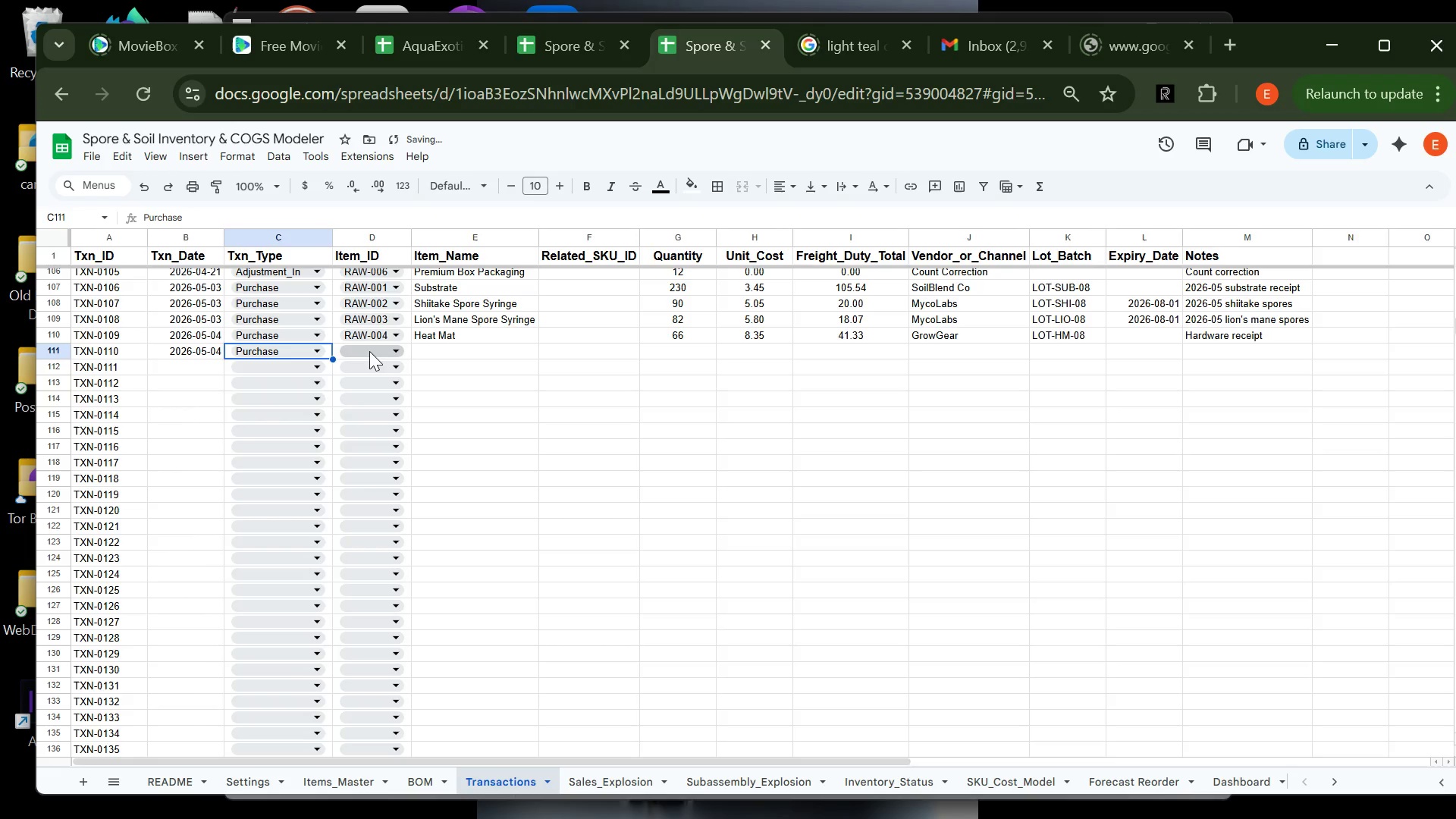 
left_click([369, 351])
 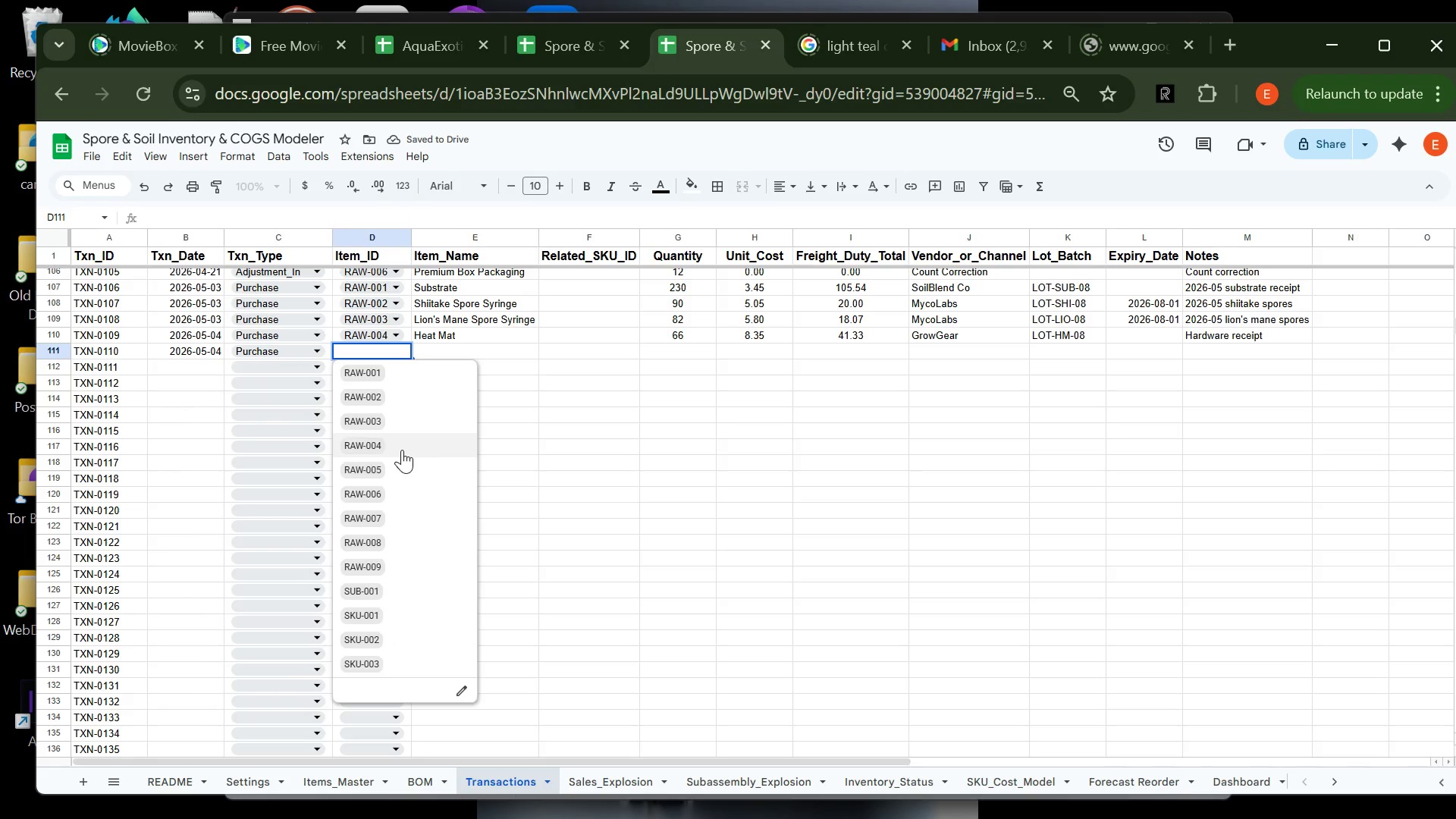 
left_click([401, 466])
 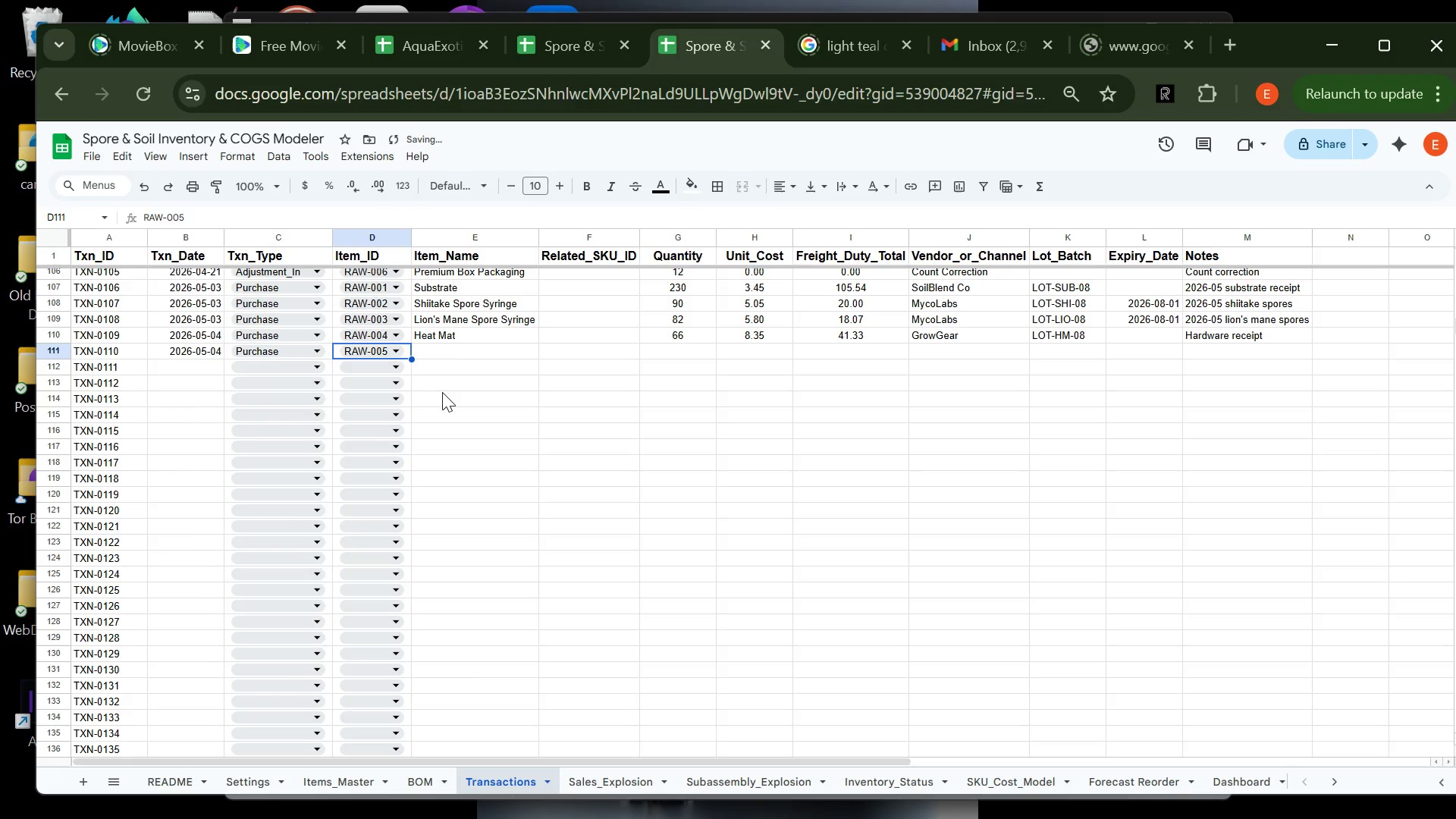 
key(Tab)
 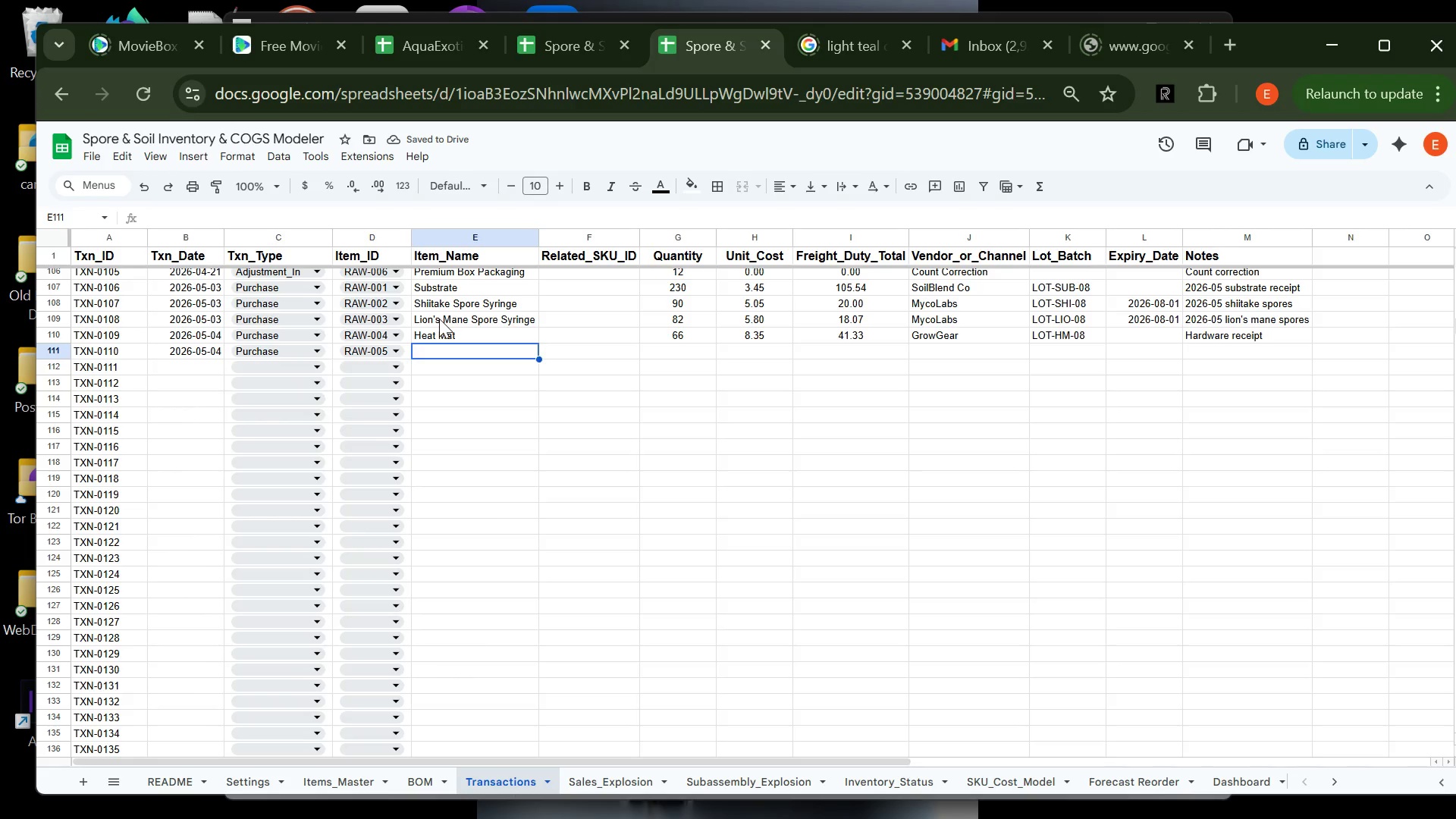 
type(h)
key(Backspace)
type(Humid)
key(Tab)
 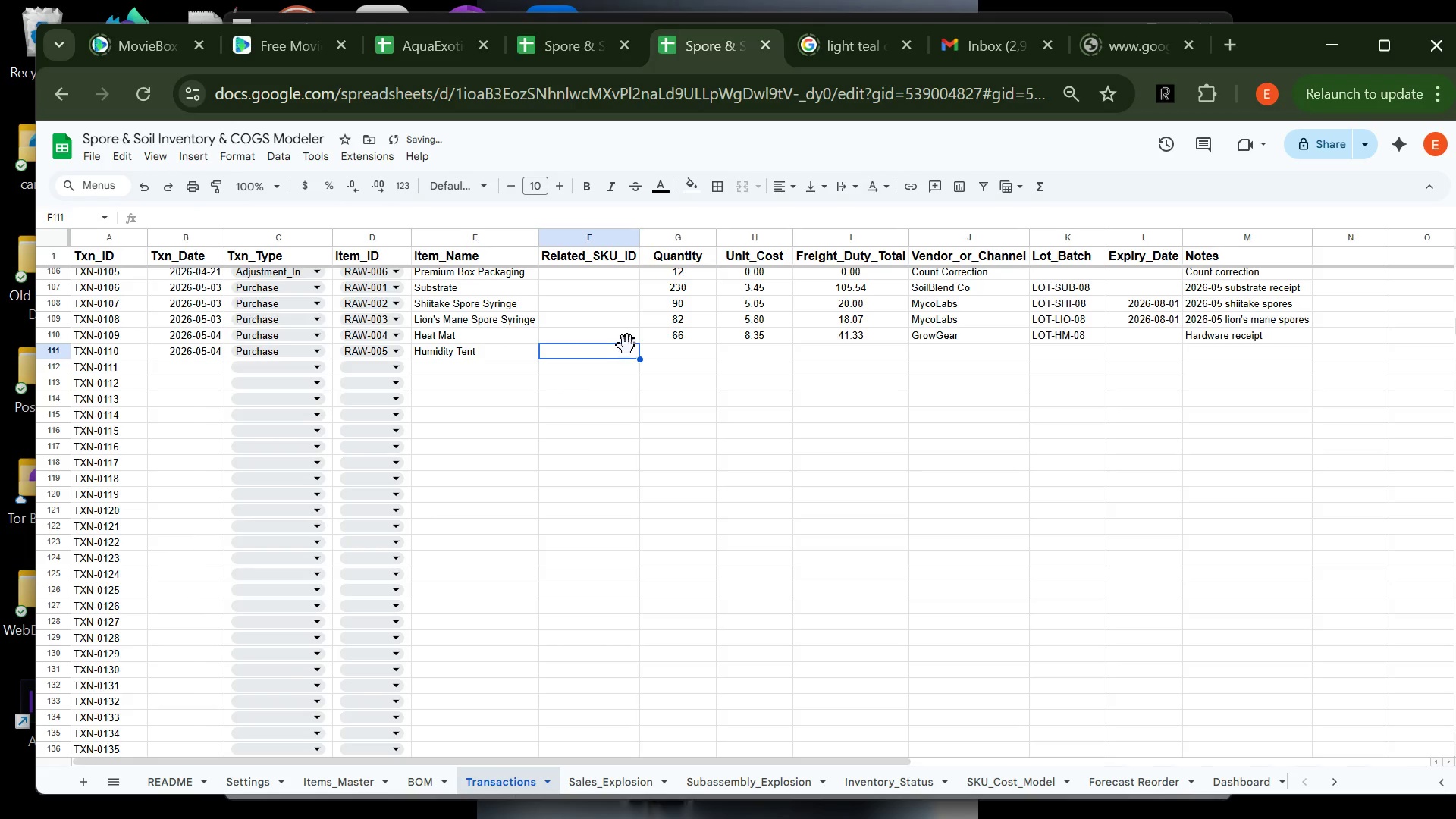 
key(Tab)
 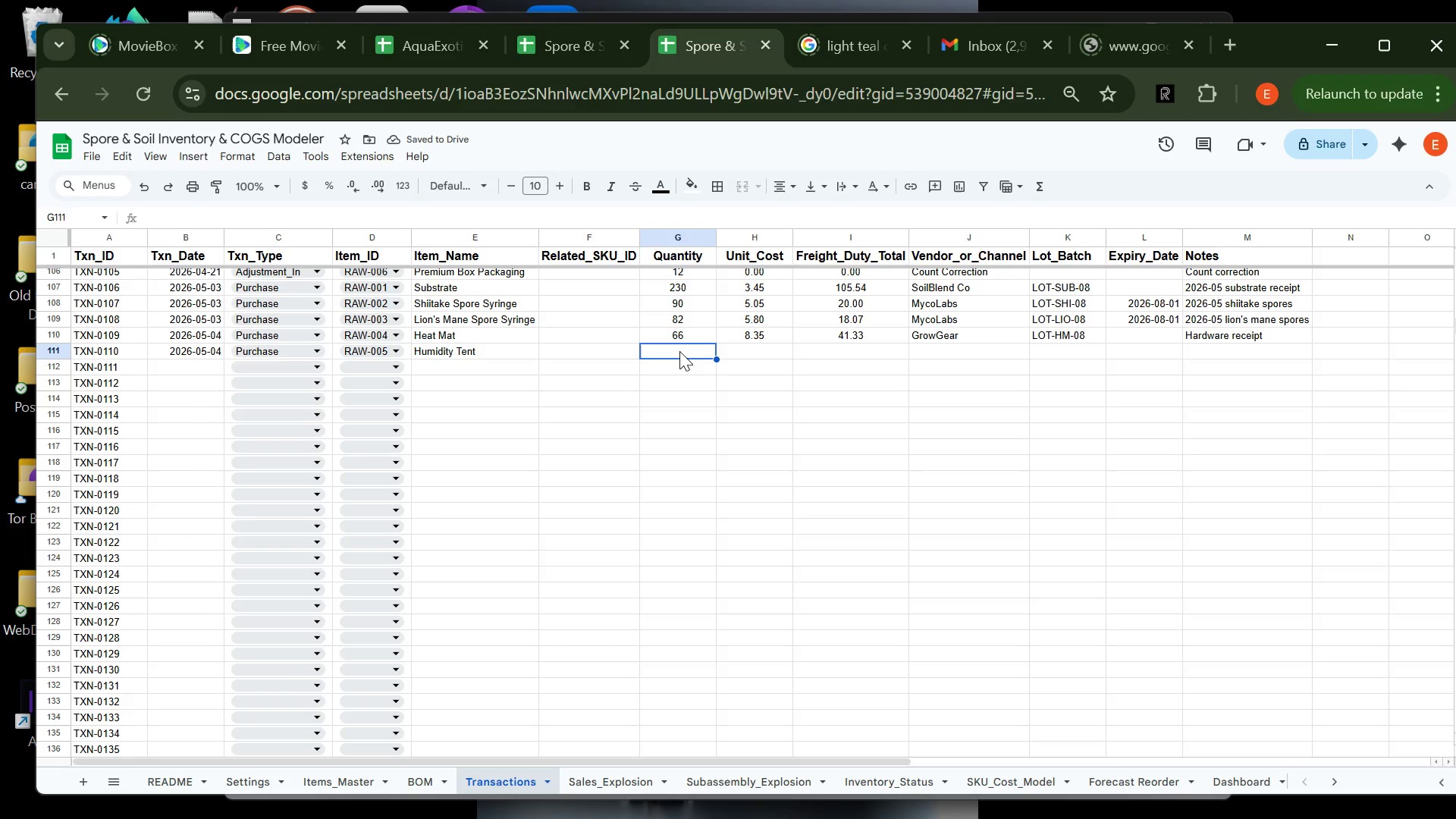 
type(64)
key(Tab)
 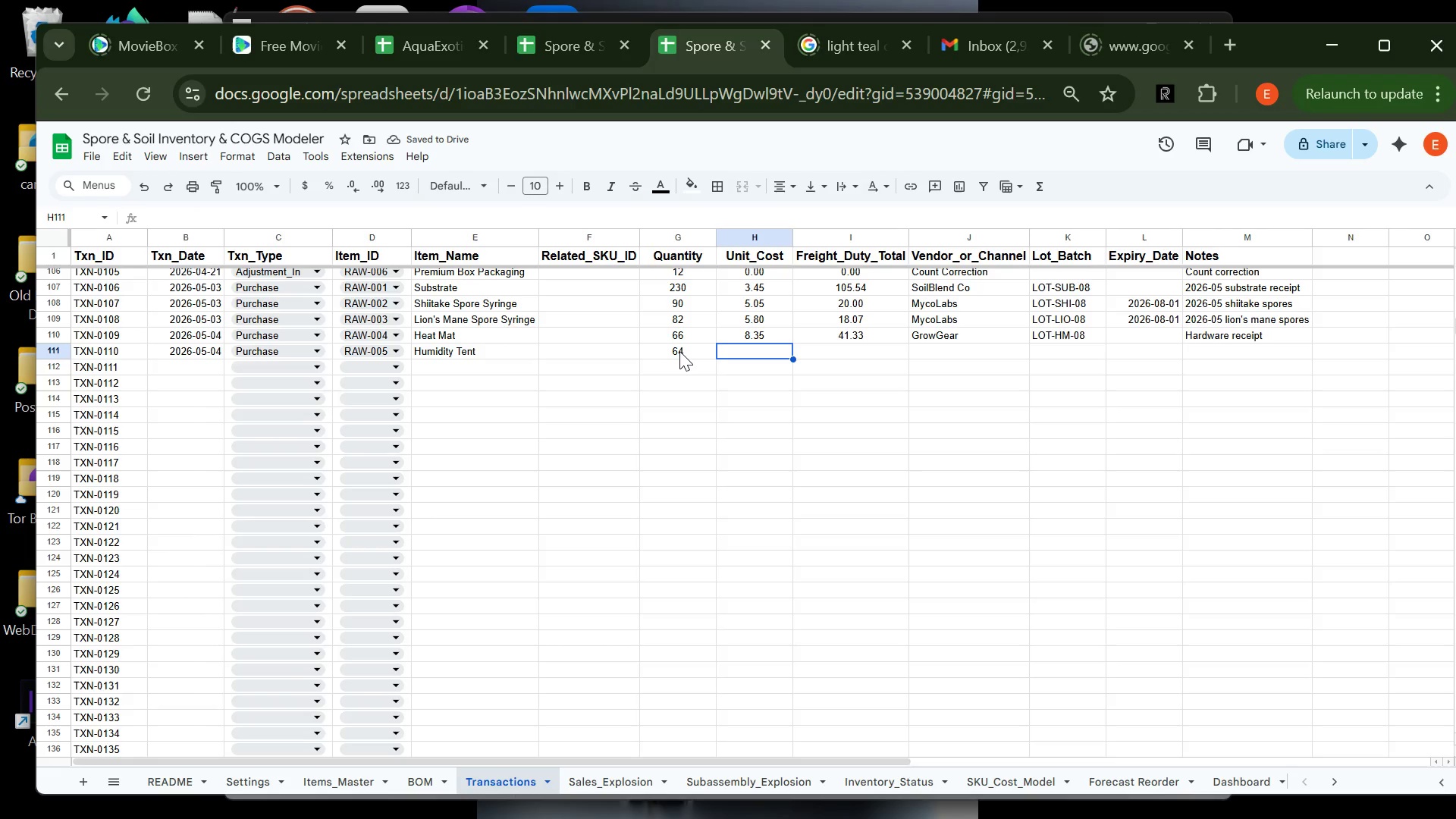 
key(7)
 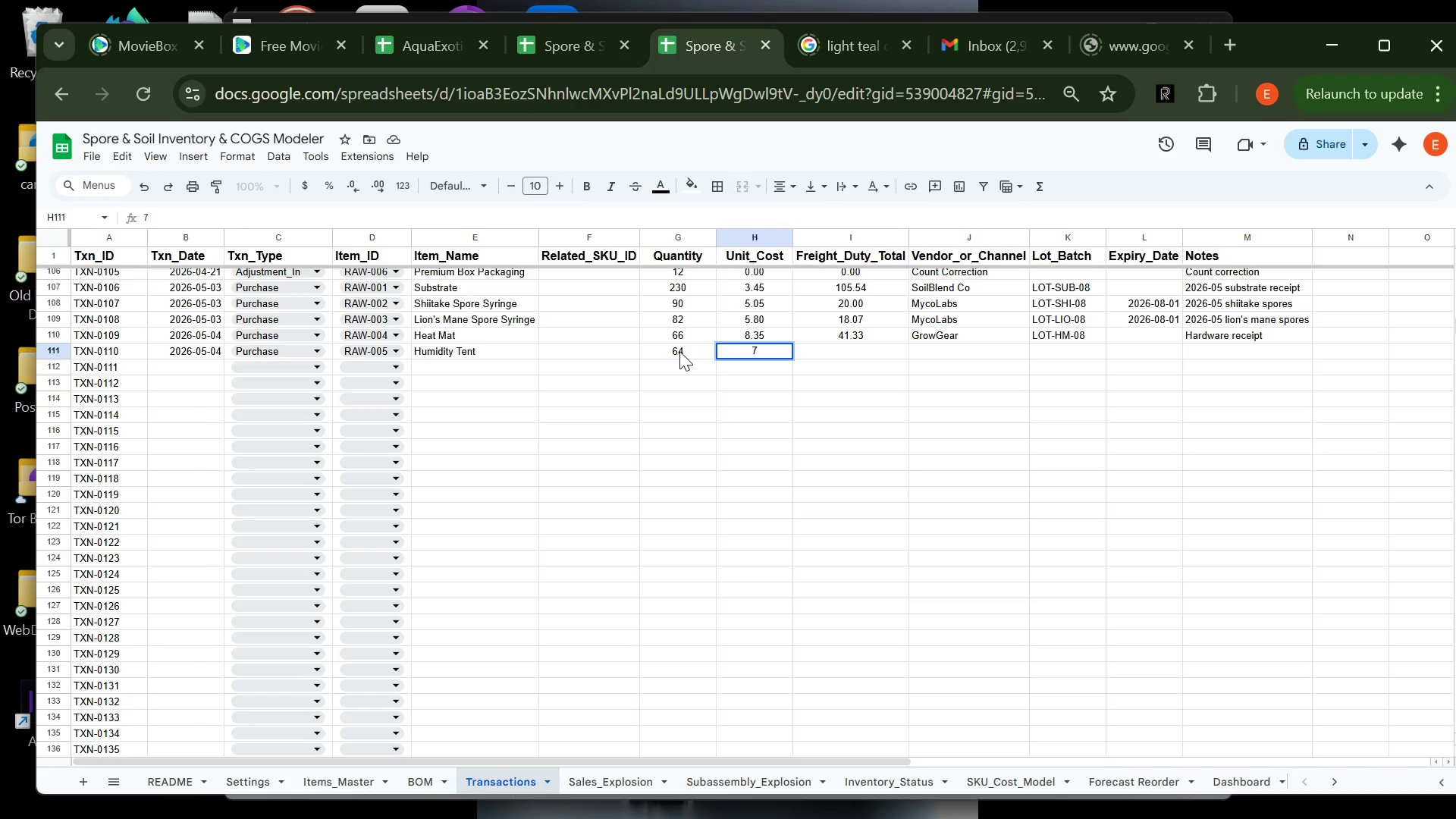 
key(Period)
 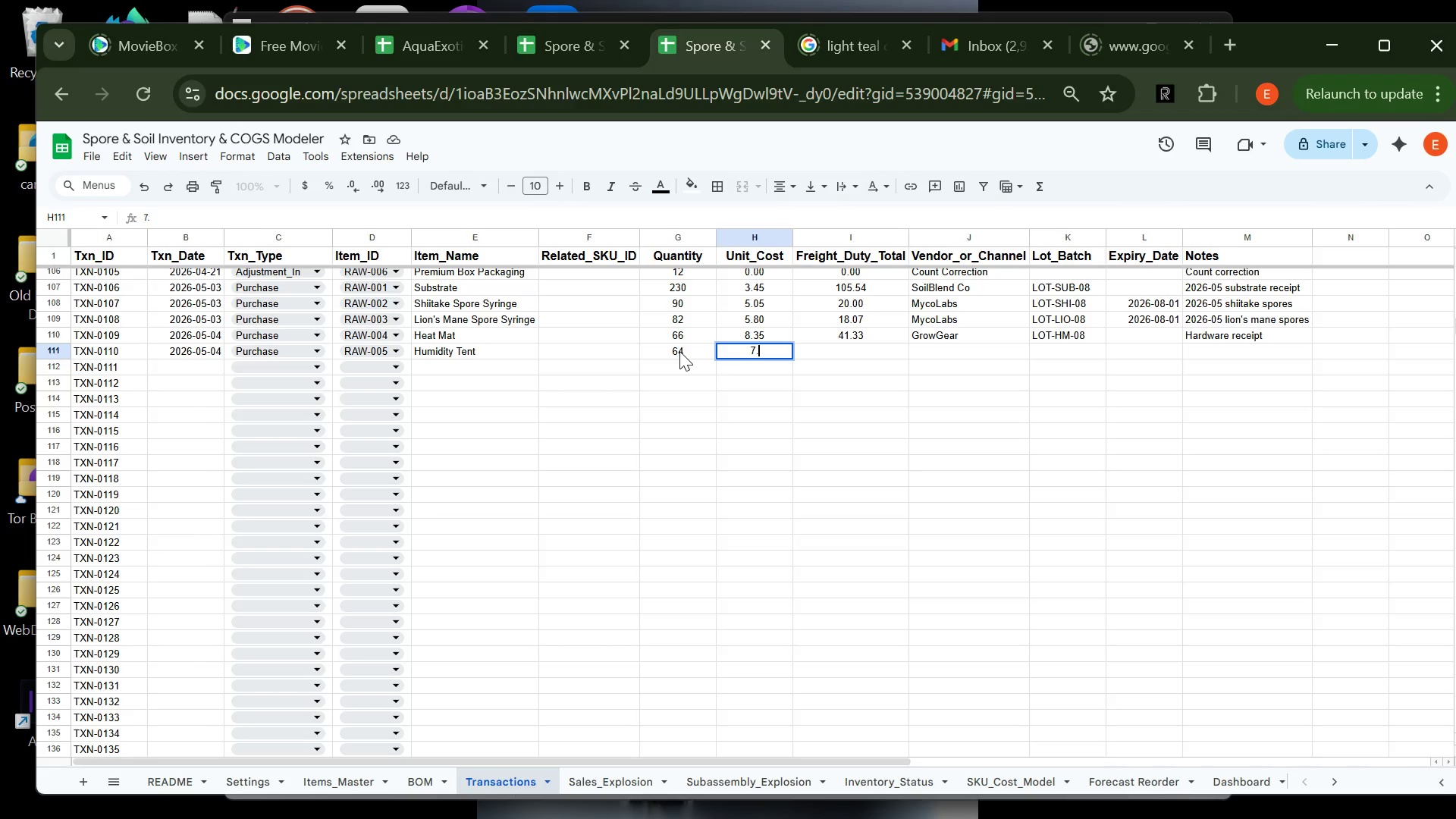 
key(2)
 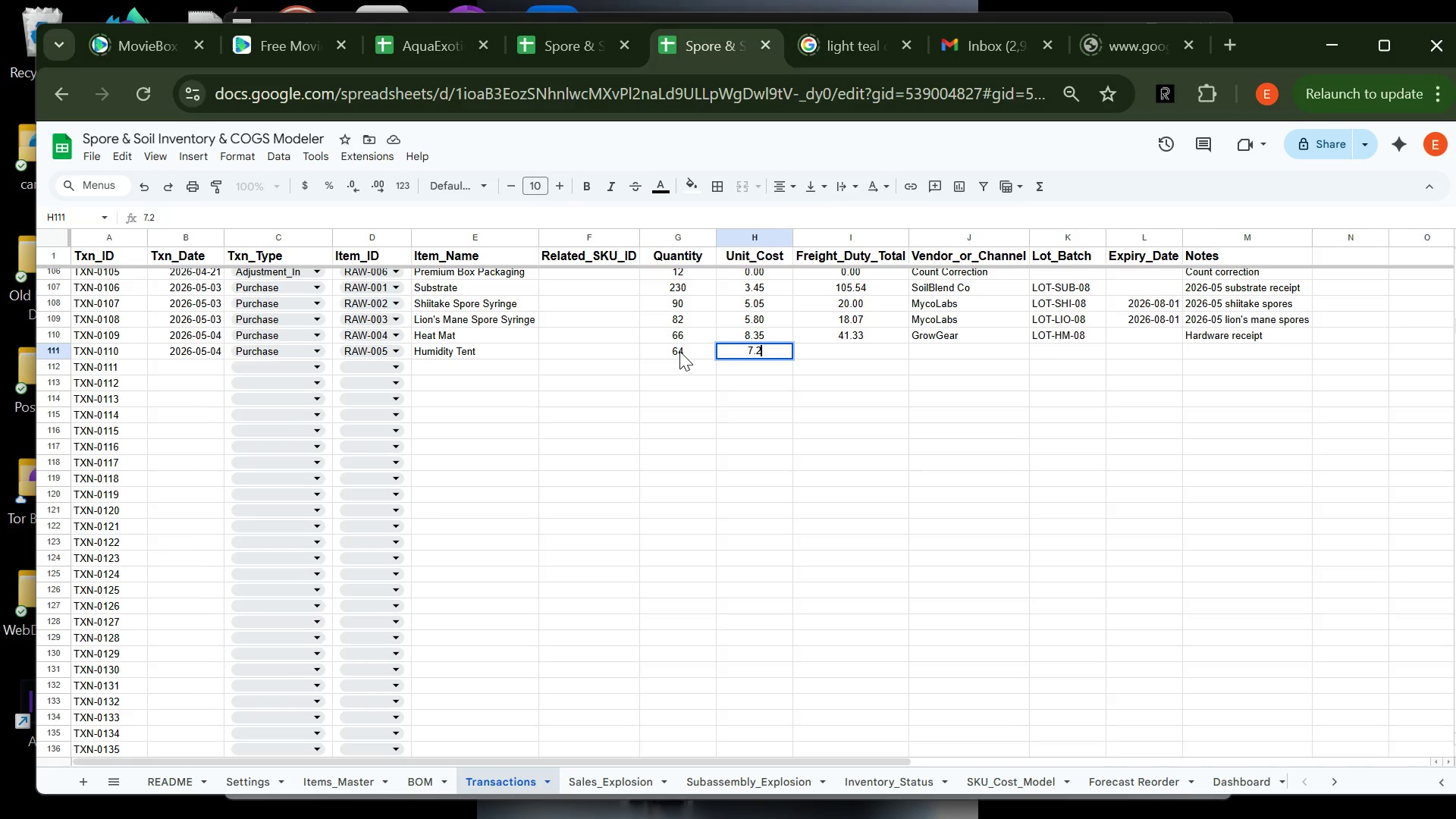 
key(Tab)
 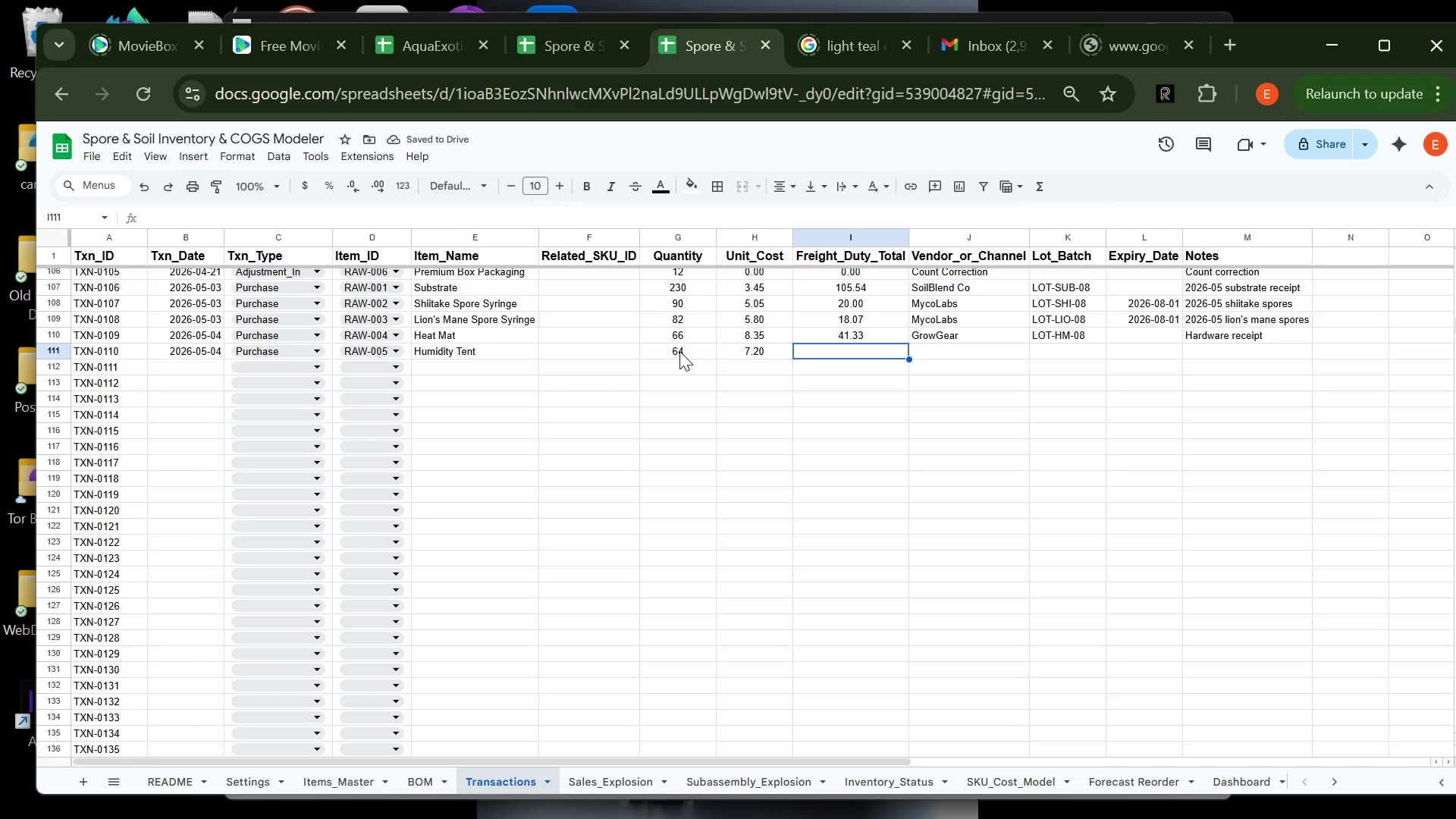 
type(34.56)
key(Tab)
type(g)
key(Tab)
type(l)
key(Backspace)
key(Tab)
type(l)
key(Backspace)
 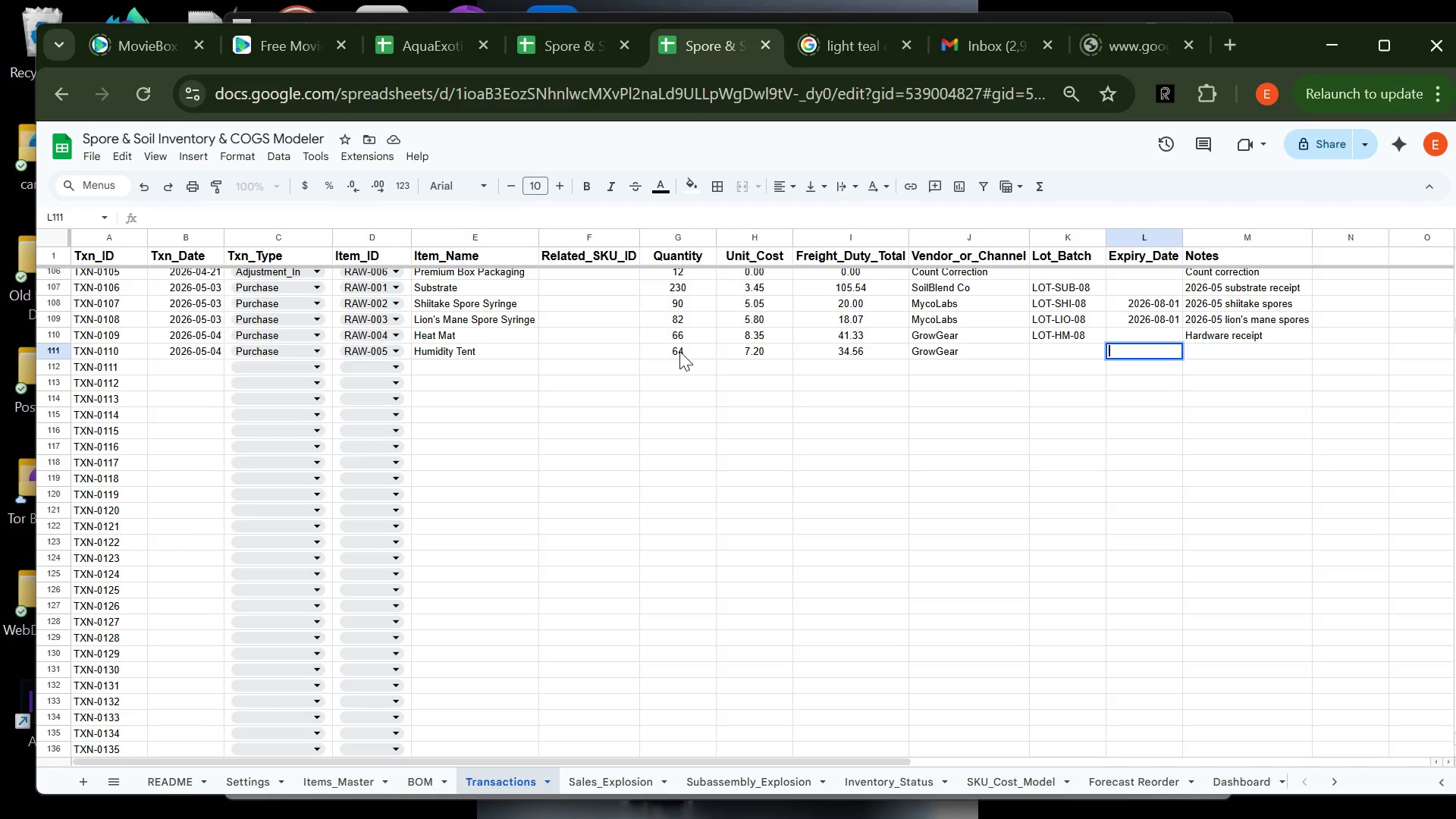 
key(ArrowLeft)
 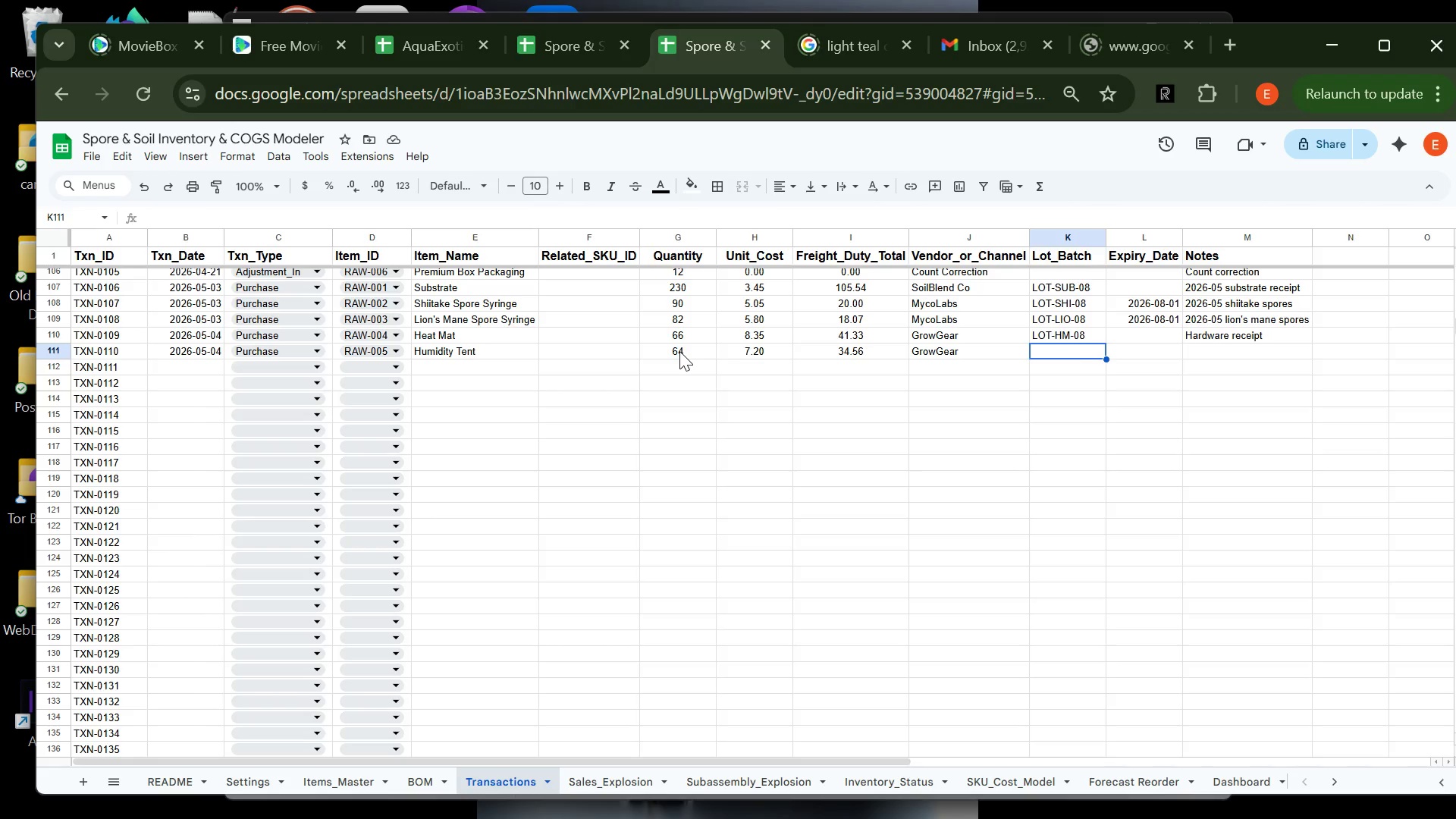 
type(LOT)
 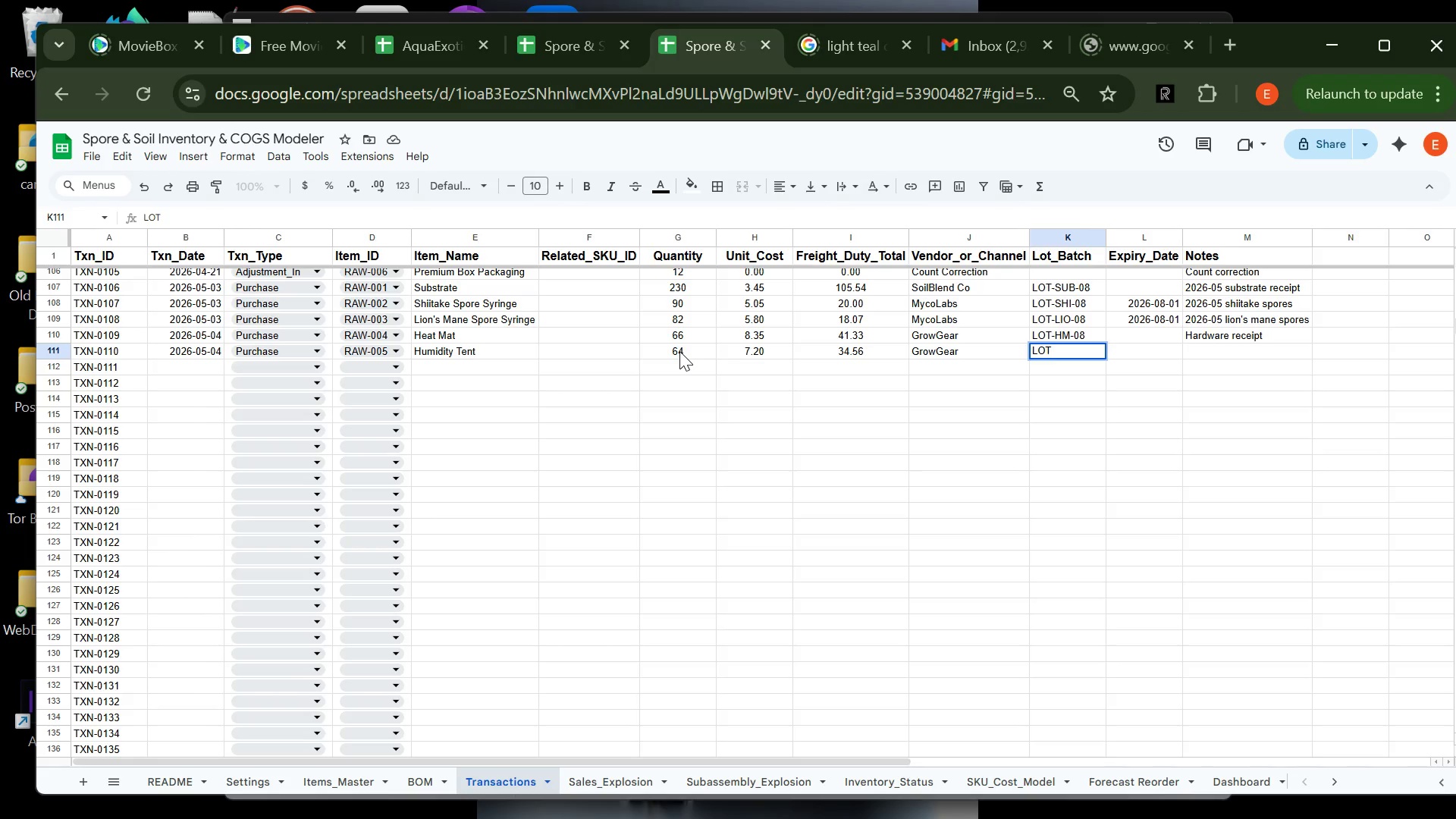 
wait(6.69)
 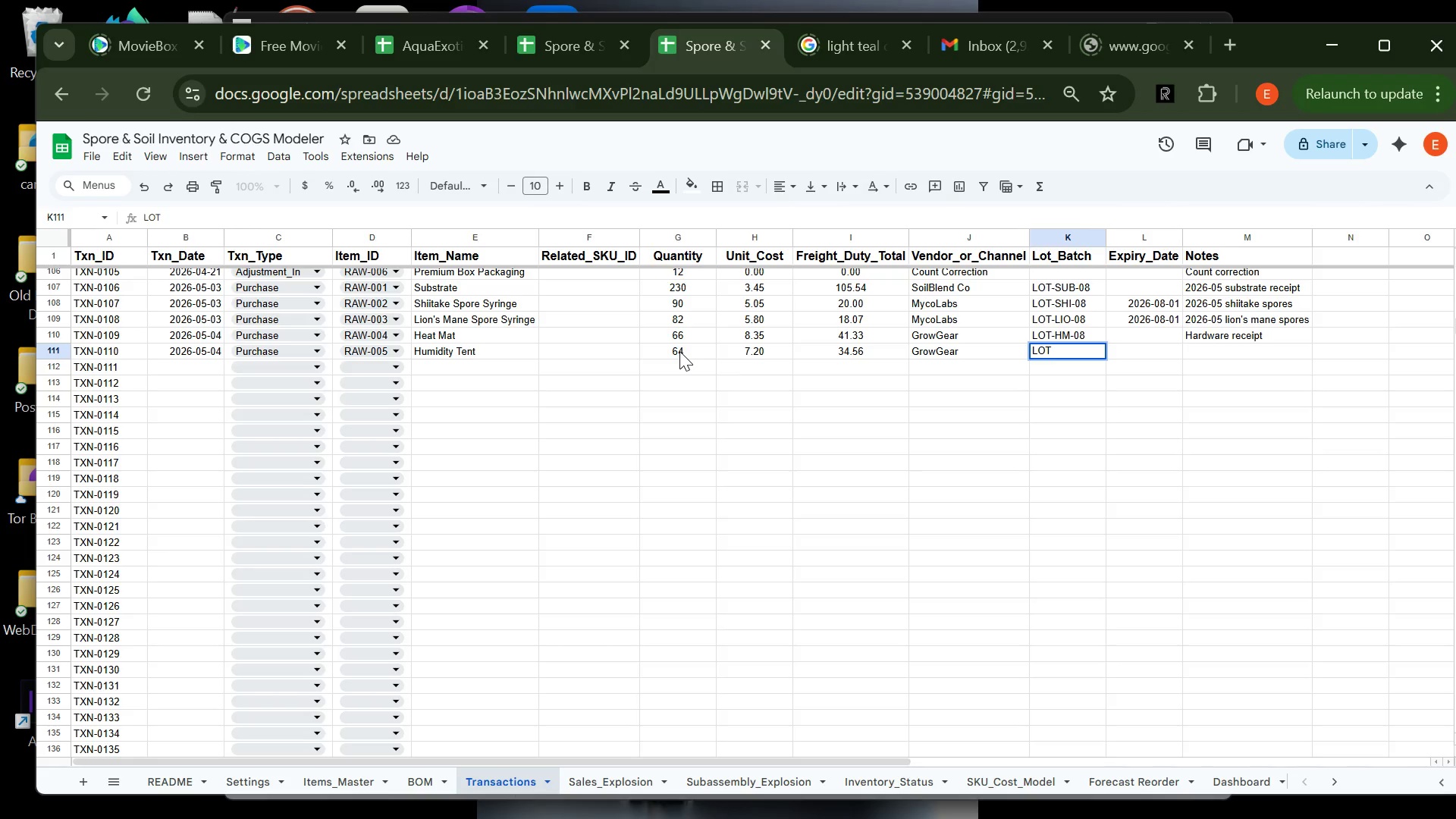 
type(-HT-08)
key(Tab)
key(Tab)
type(Ha)
 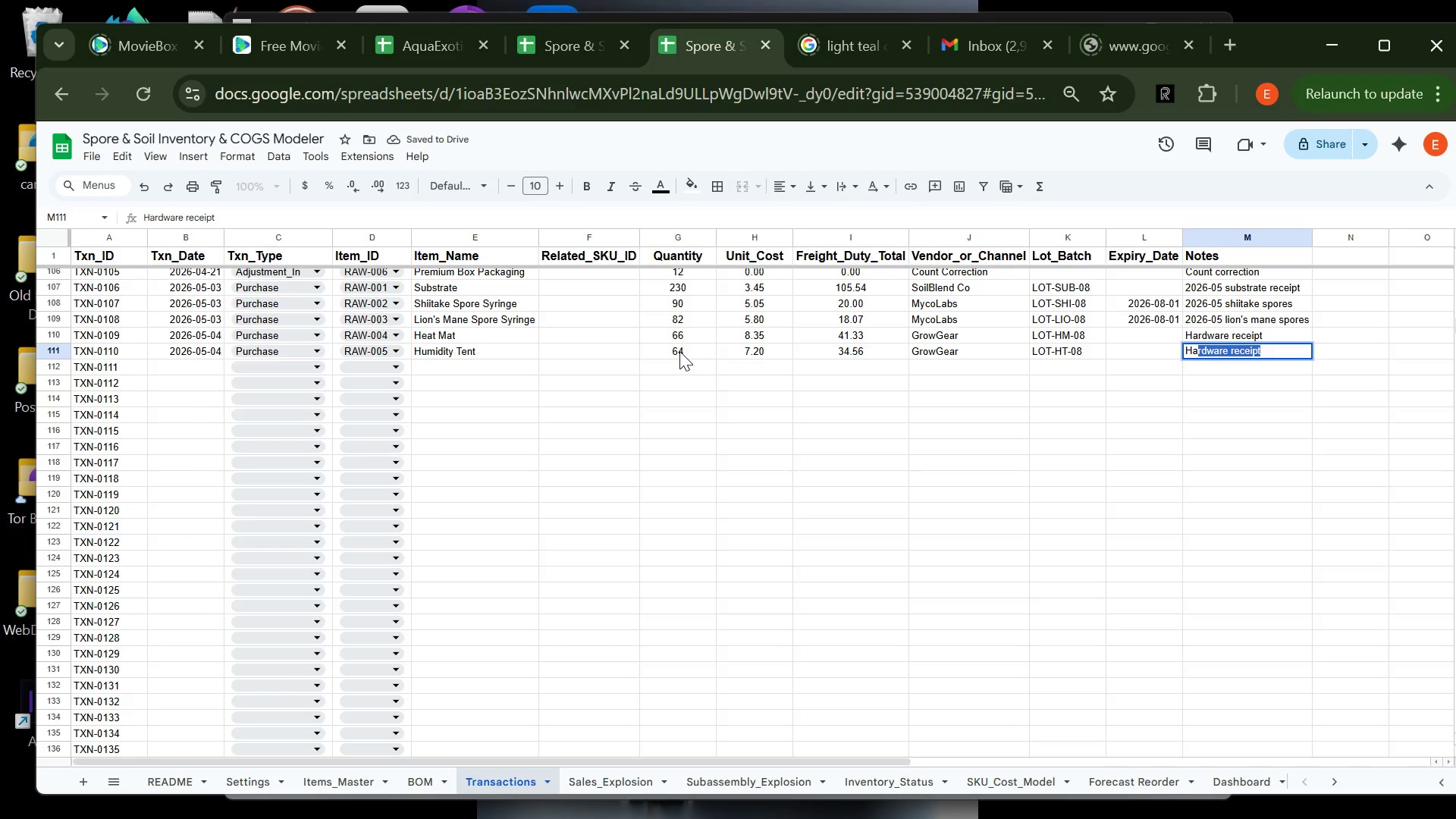 
key(Enter)
 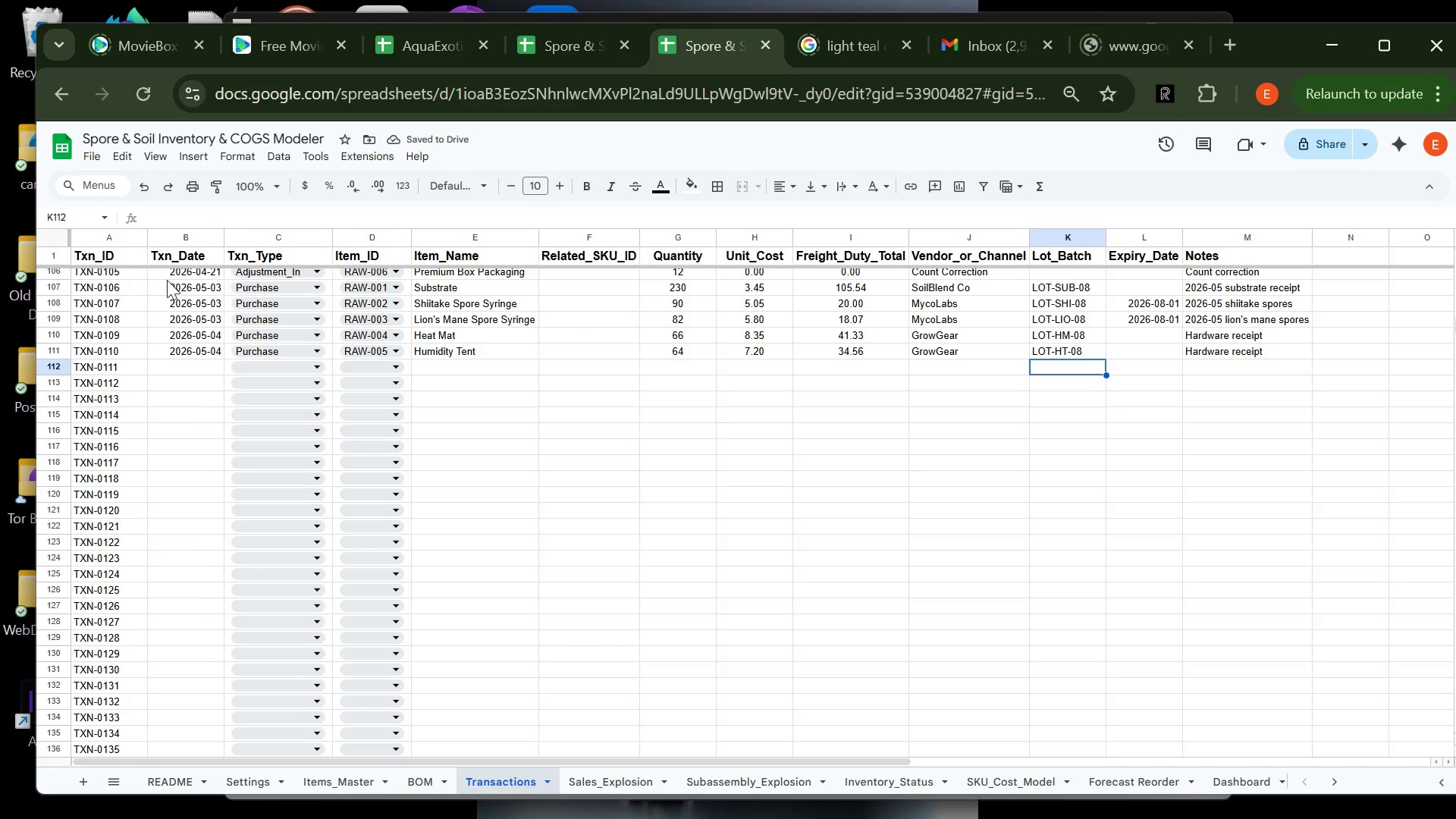 
left_click([177, 366])
 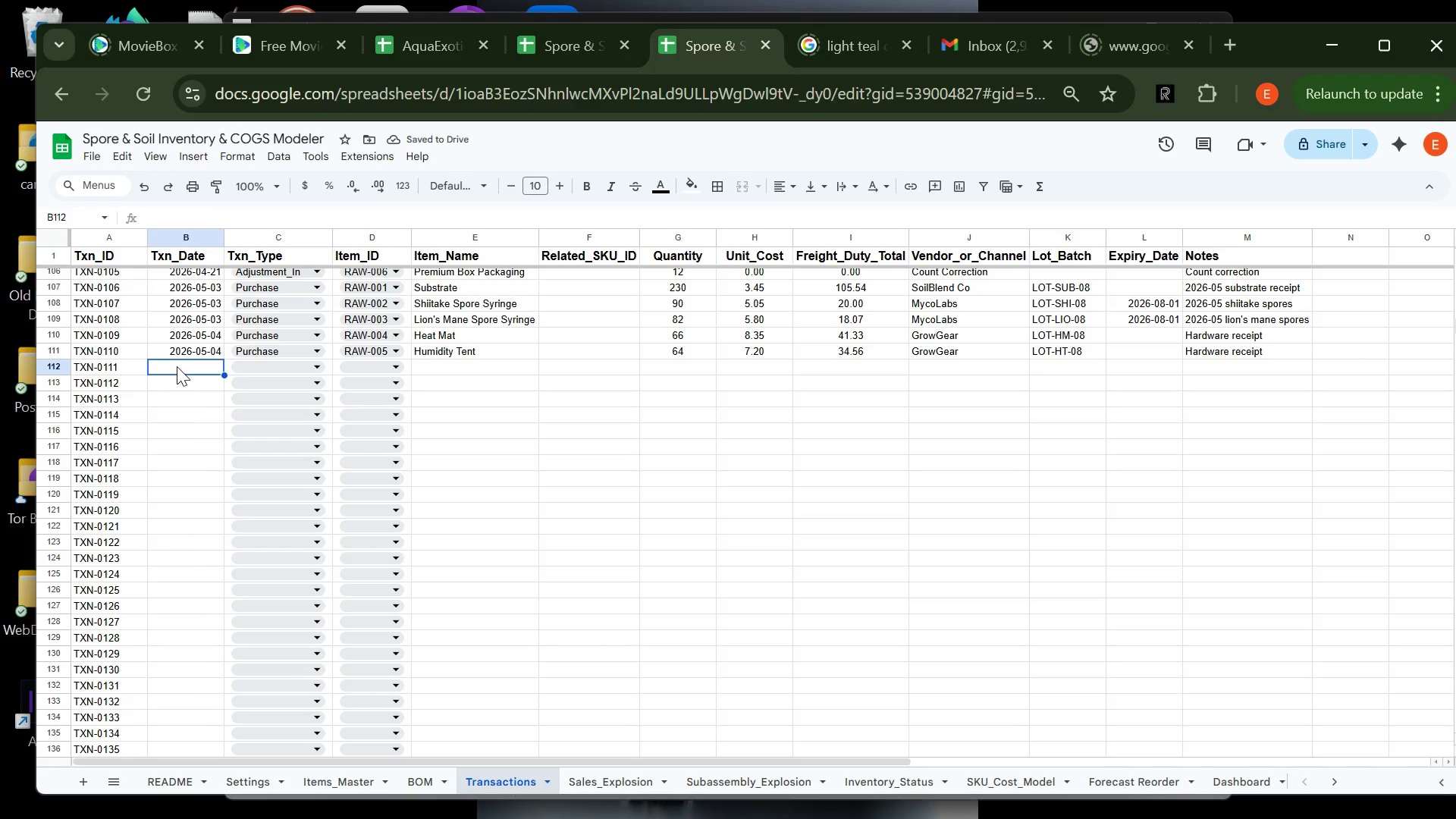 
type(2026-)
 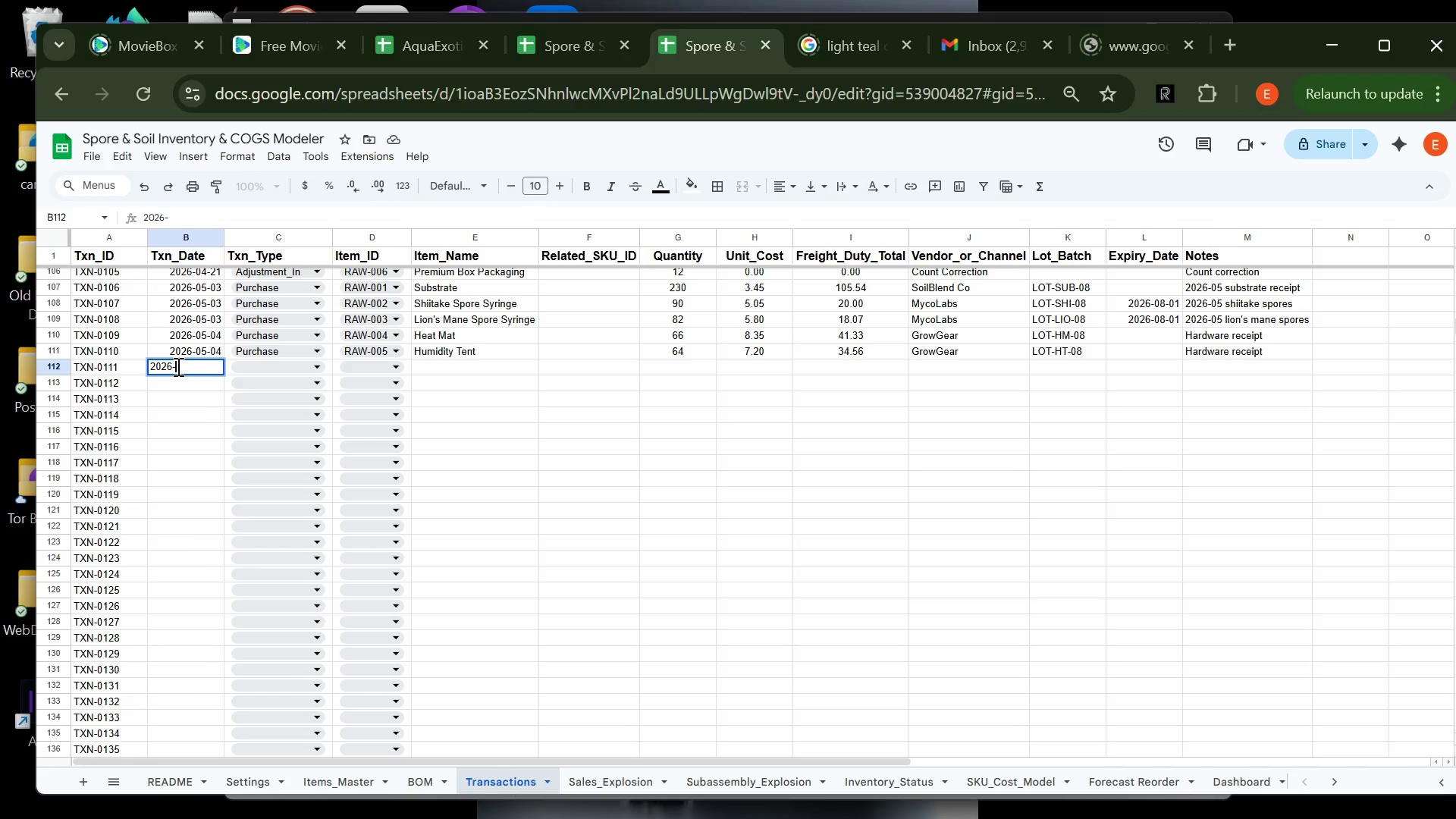 
type(05-05)
key(Tab)
 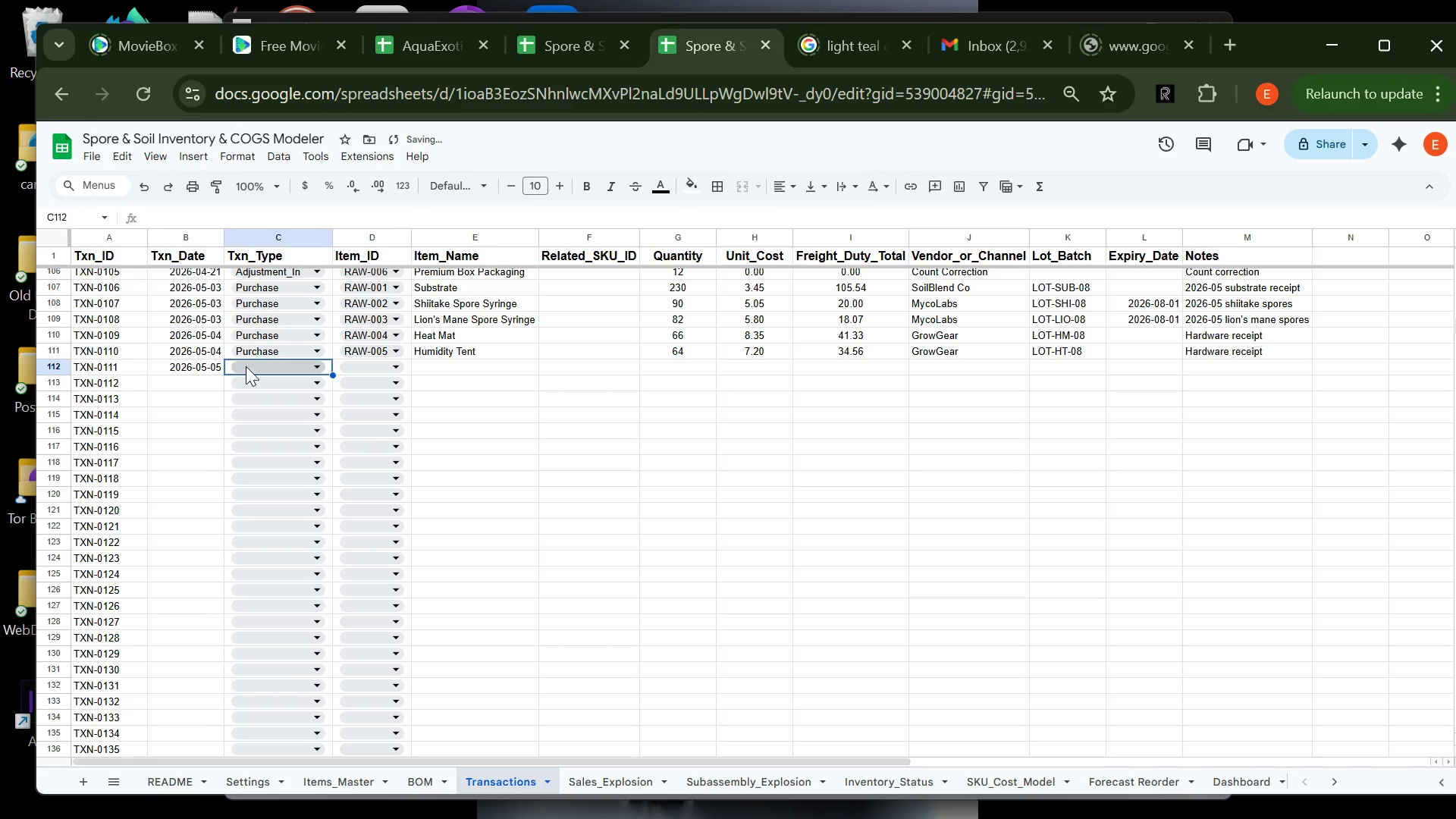 
left_click([258, 368])
 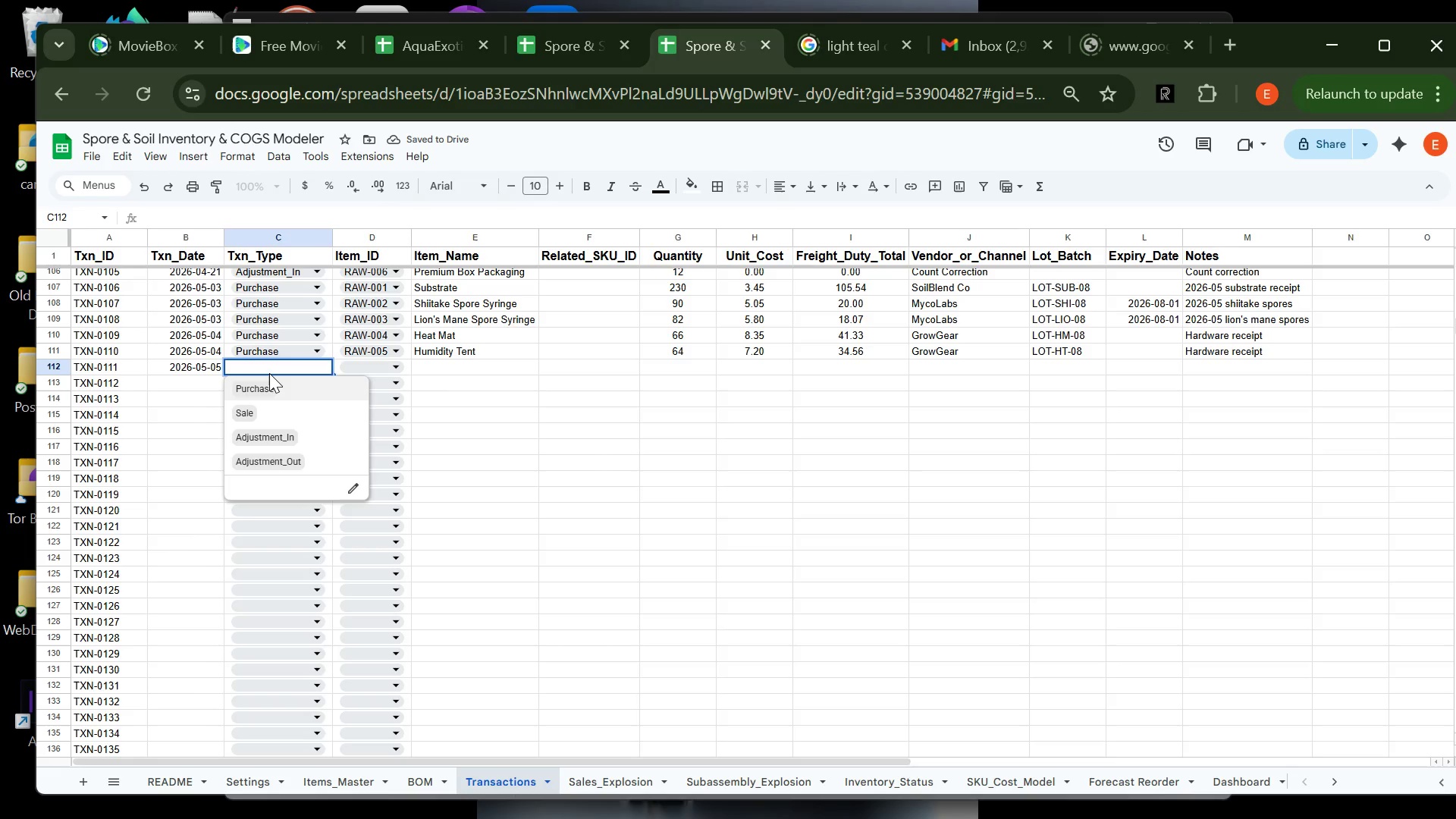 
left_click([265, 383])
 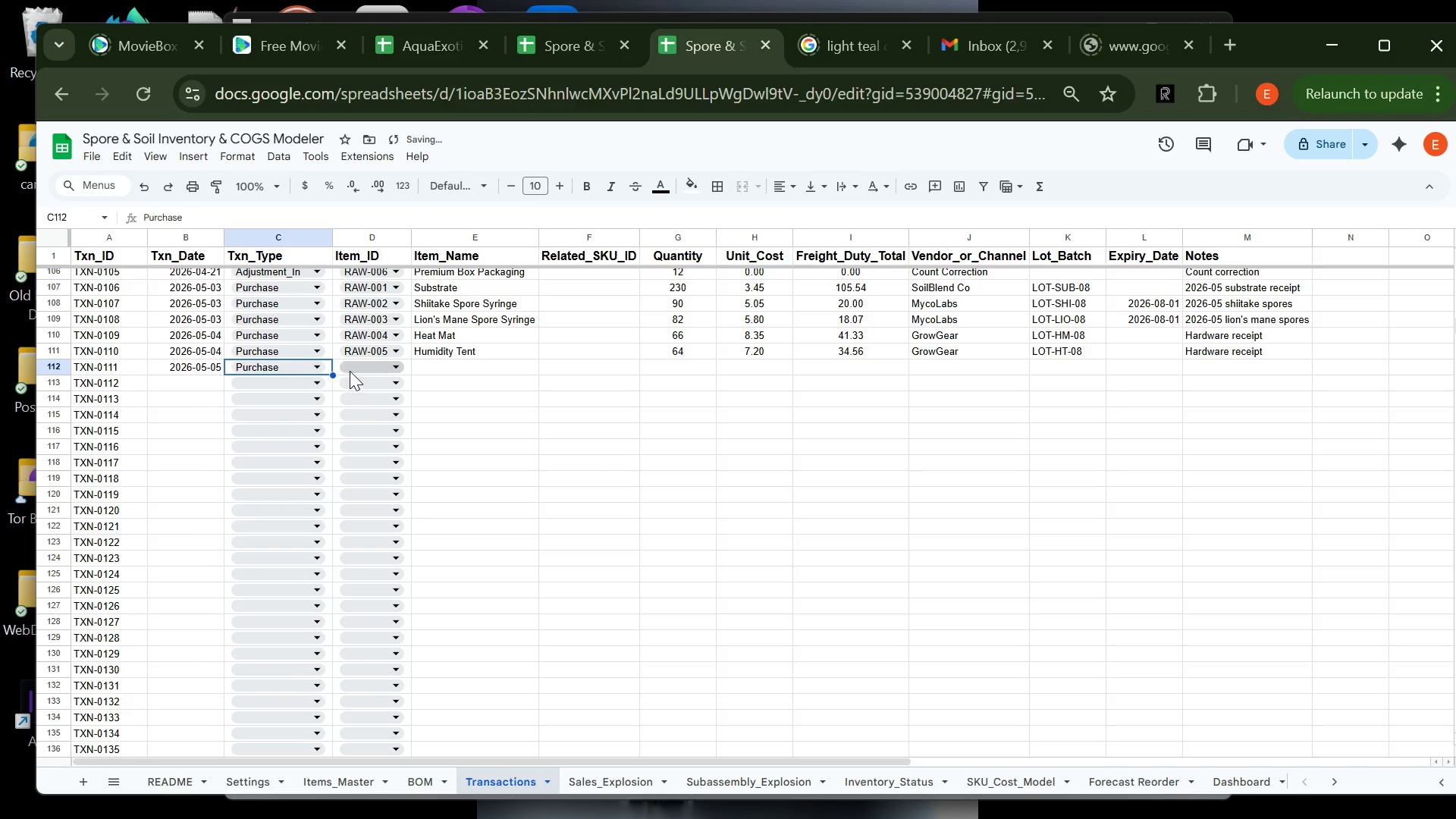 
left_click([352, 366])
 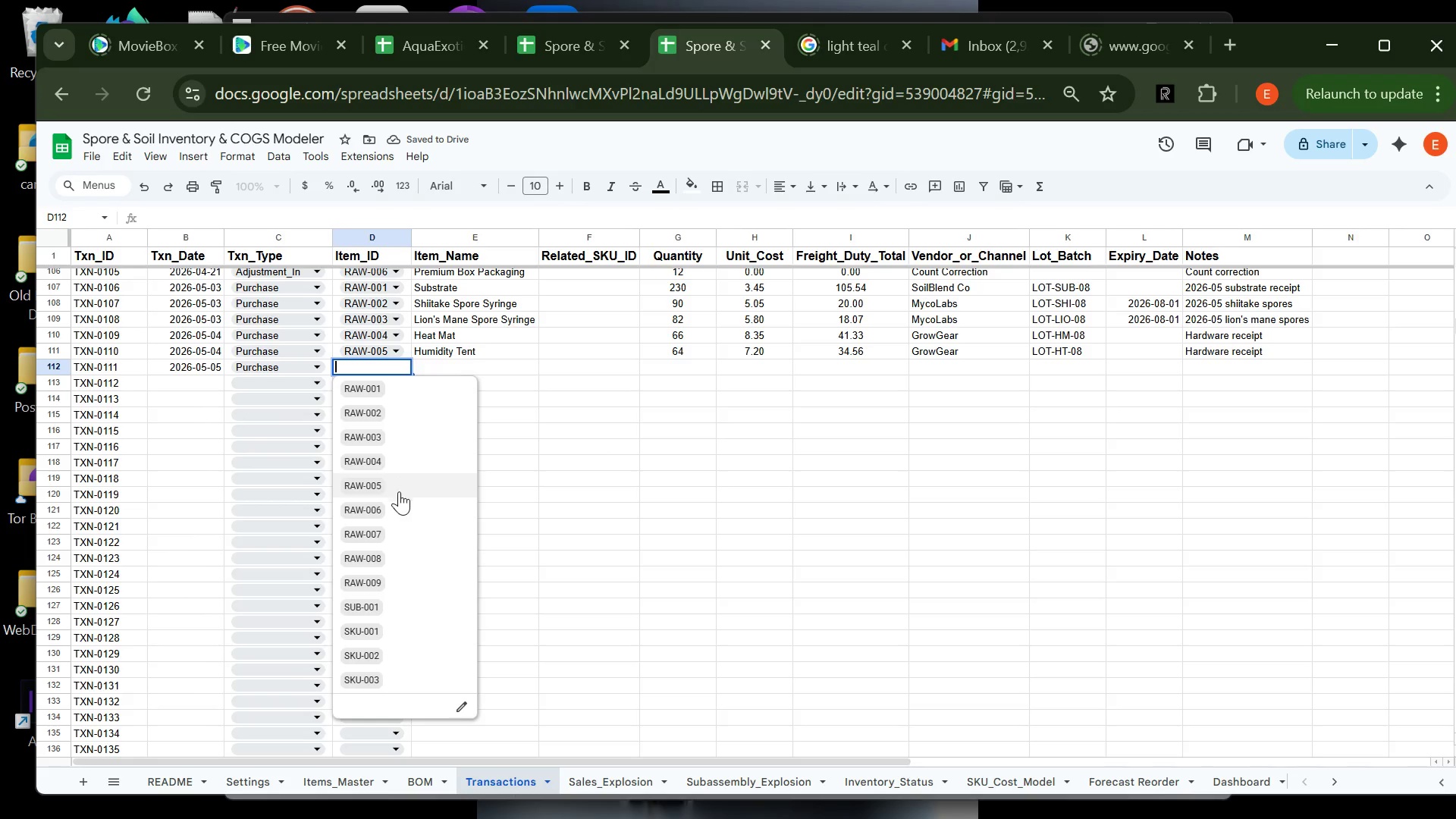 
left_click([398, 501])
 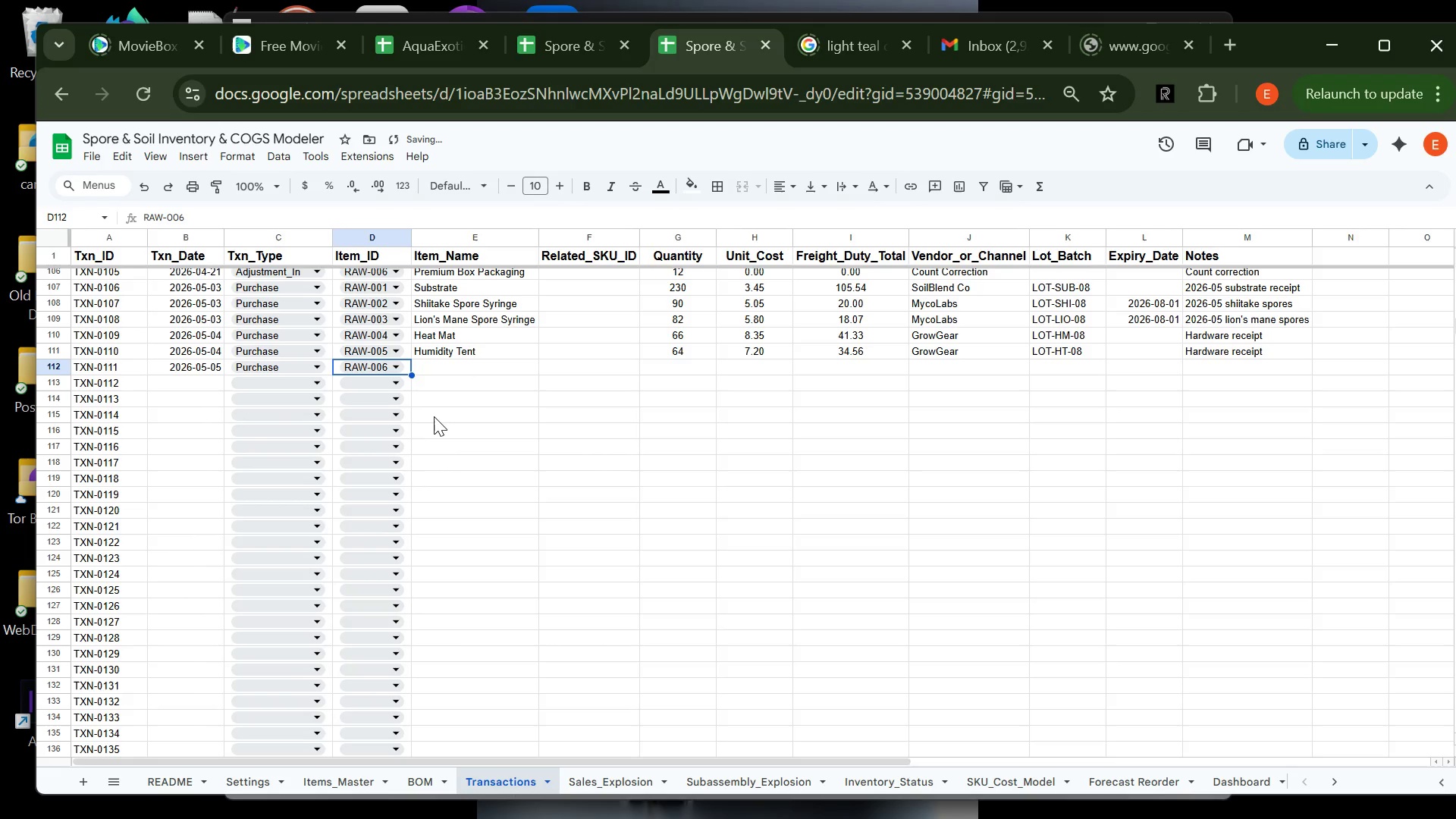 
key(Tab)
type(p\\\)
key(Backspace)
key(Backspace)
key(Backspace)
key(Backspace)
key(Backspace)
key(Backspace)
type(Pre)
key(Tab)
 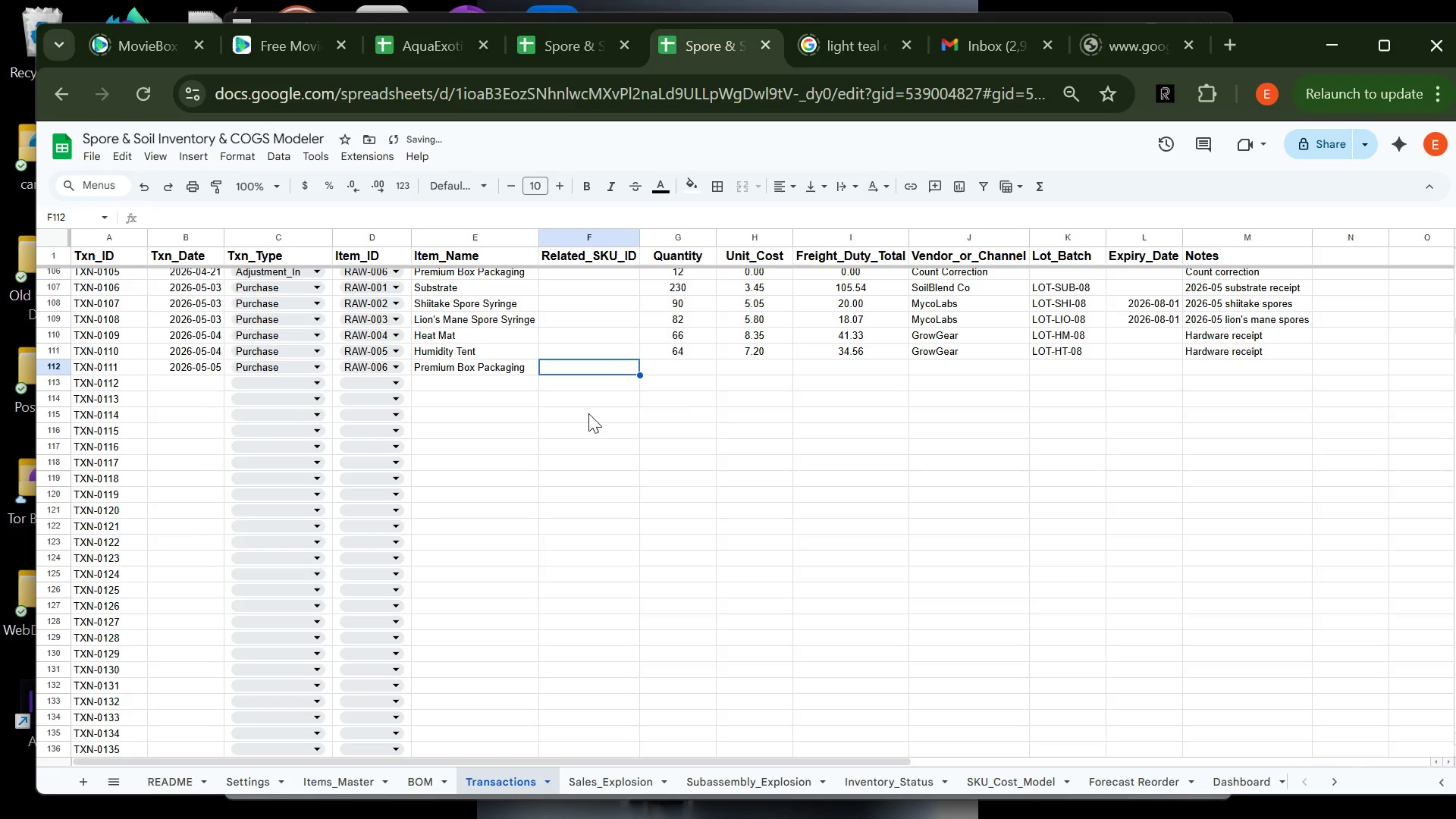 
key(Tab)
type(245)
key(Tab)
type(1.4)
key(Tab)
type(27.44)
key(Tab)
type(p)
key(Backspace)
type(Pack)
key(Tab)
type(LOT-PKG-08)
key(Tab)
key(Tab)
type(Packa)
 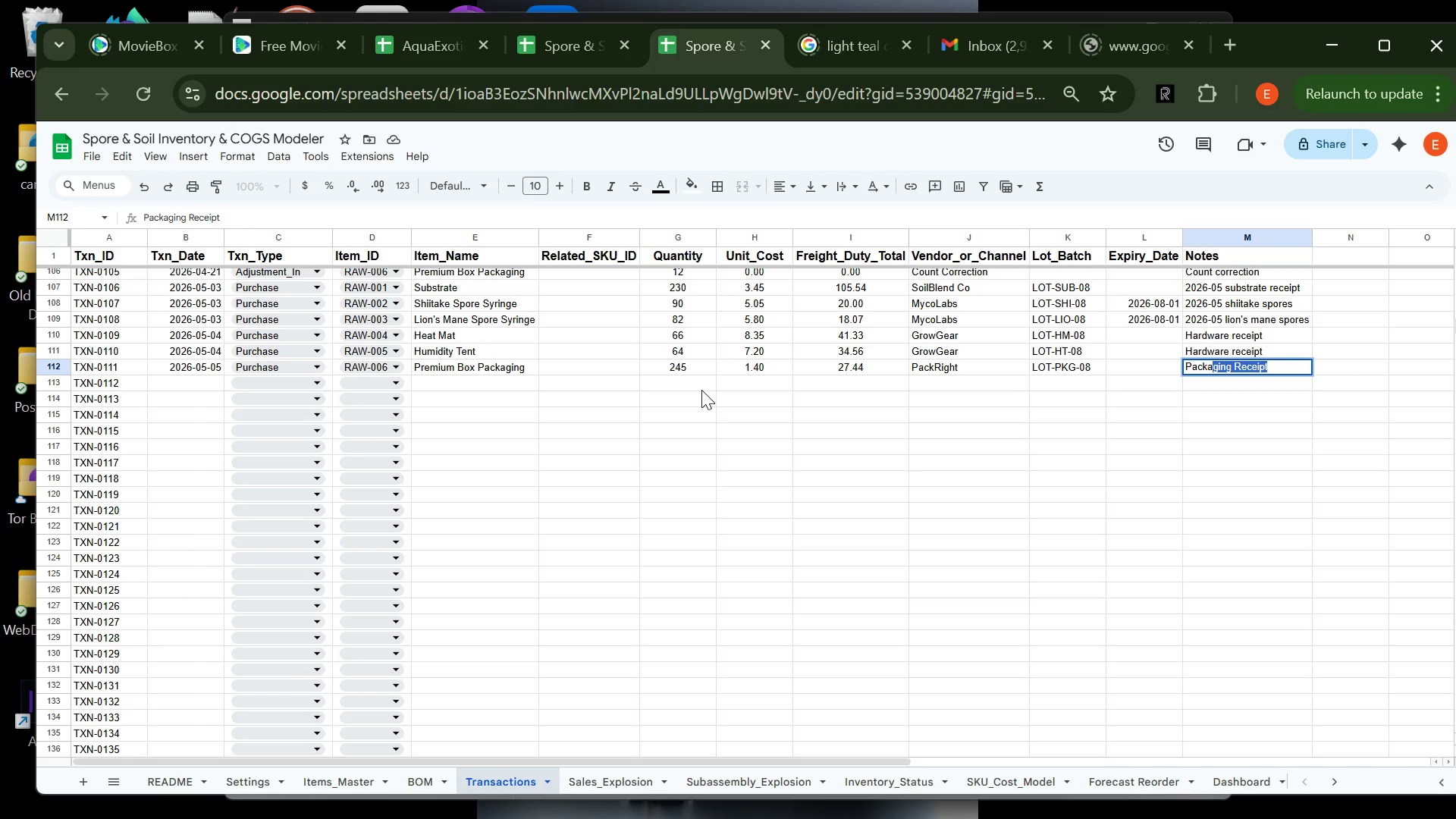 
key(Enter)
 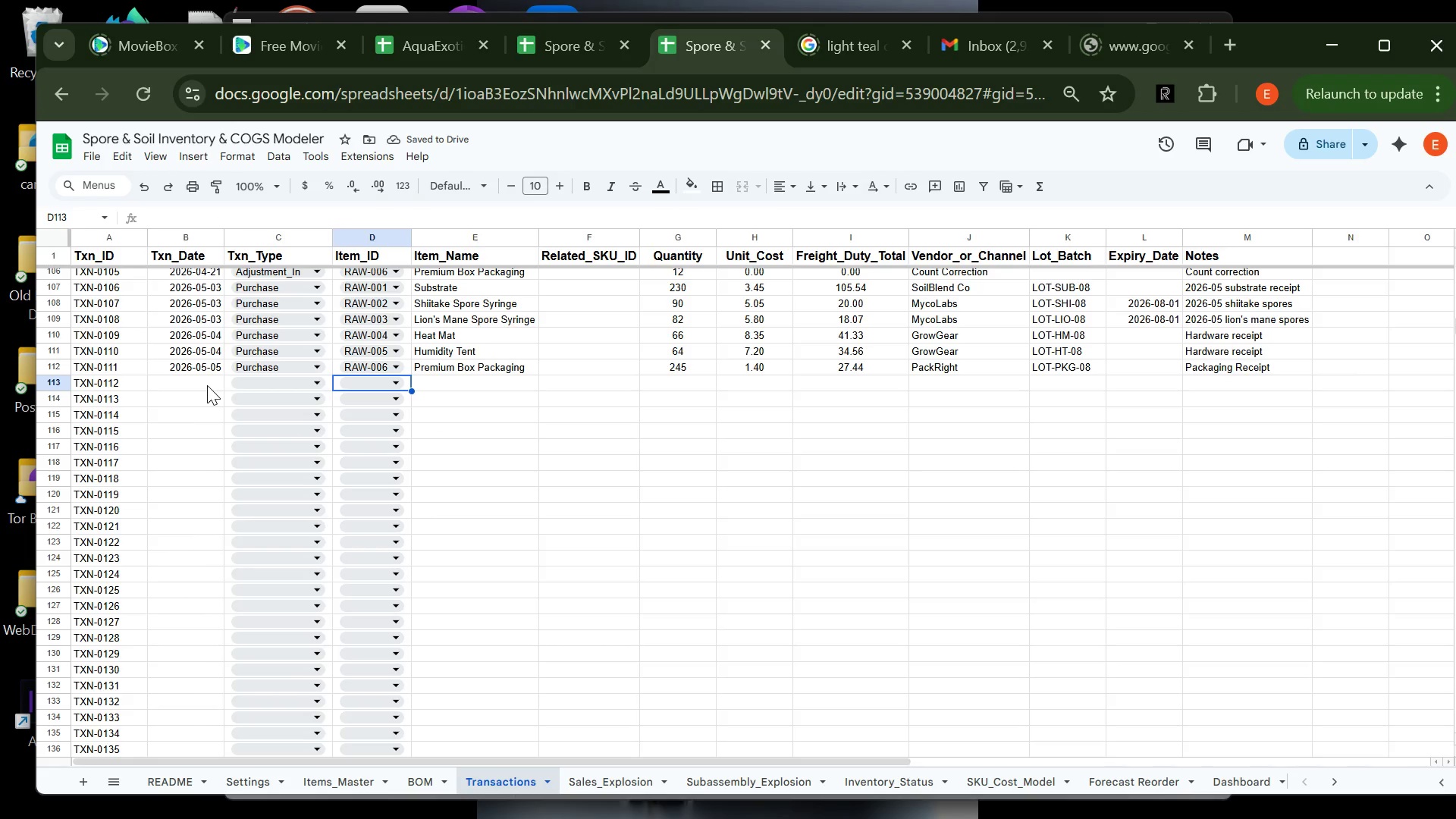 
left_click([207, 385])
 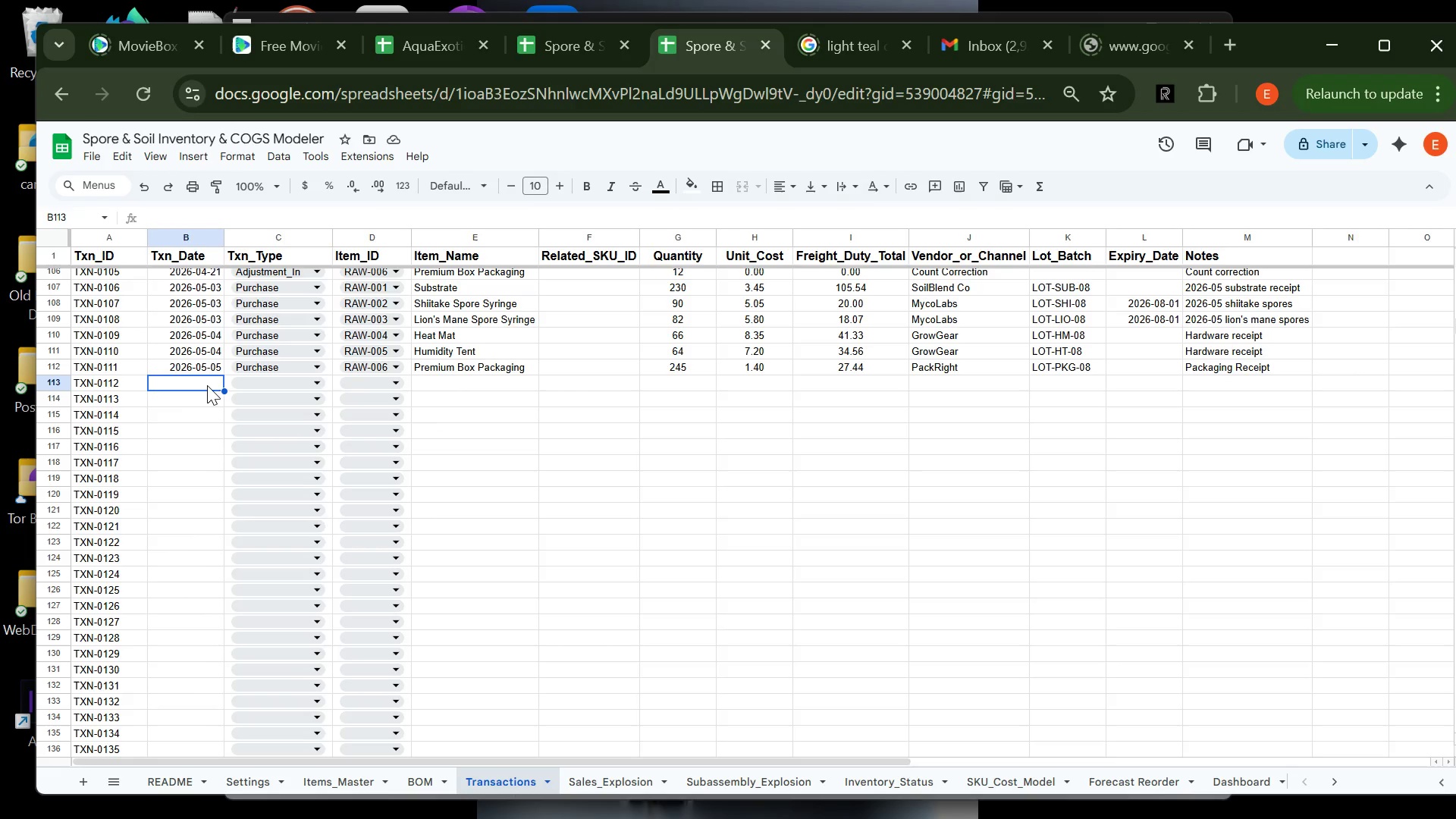 
type(2026-05-05)
 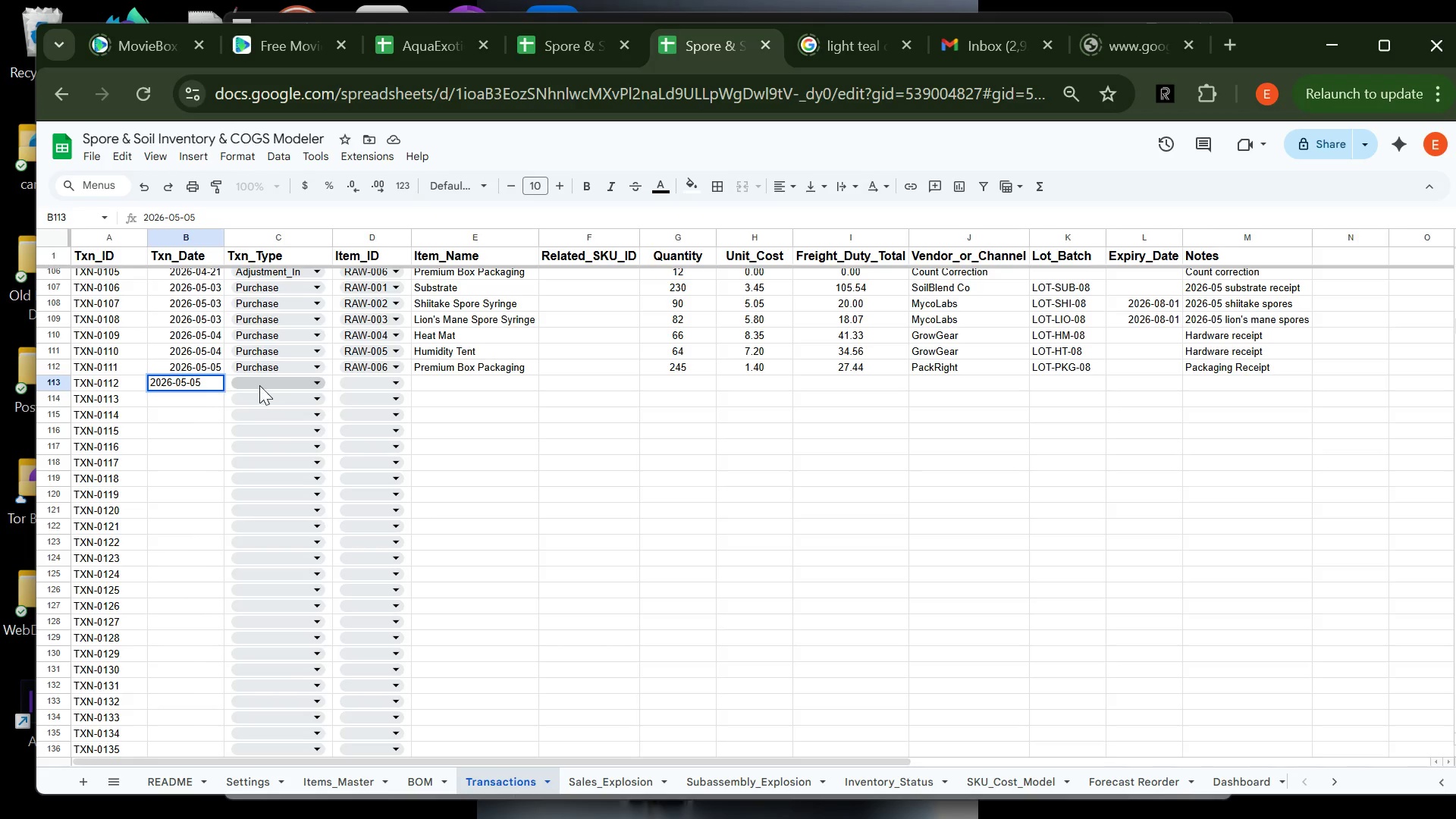 
left_click([257, 382])
 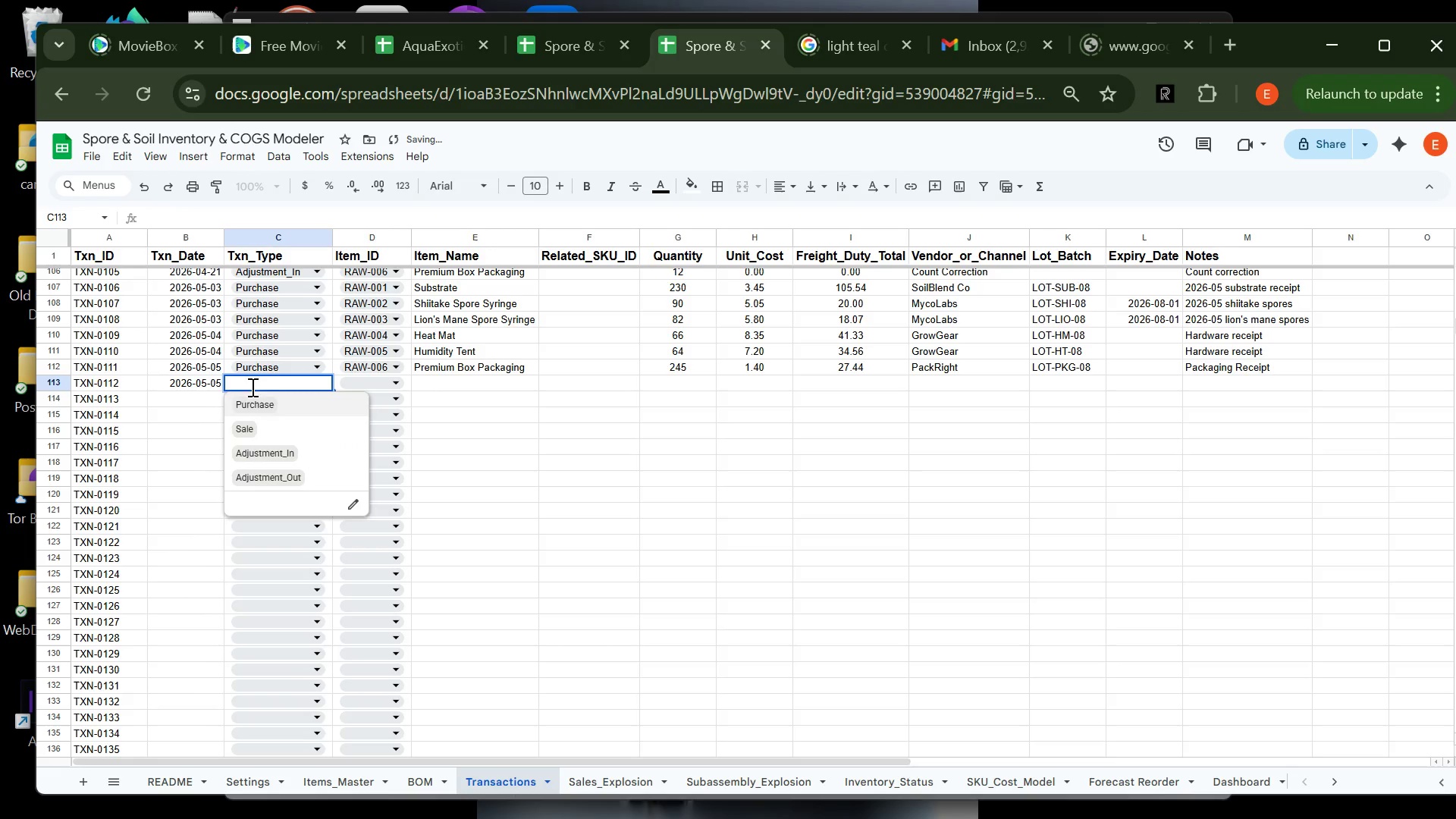 
left_click([253, 400])
 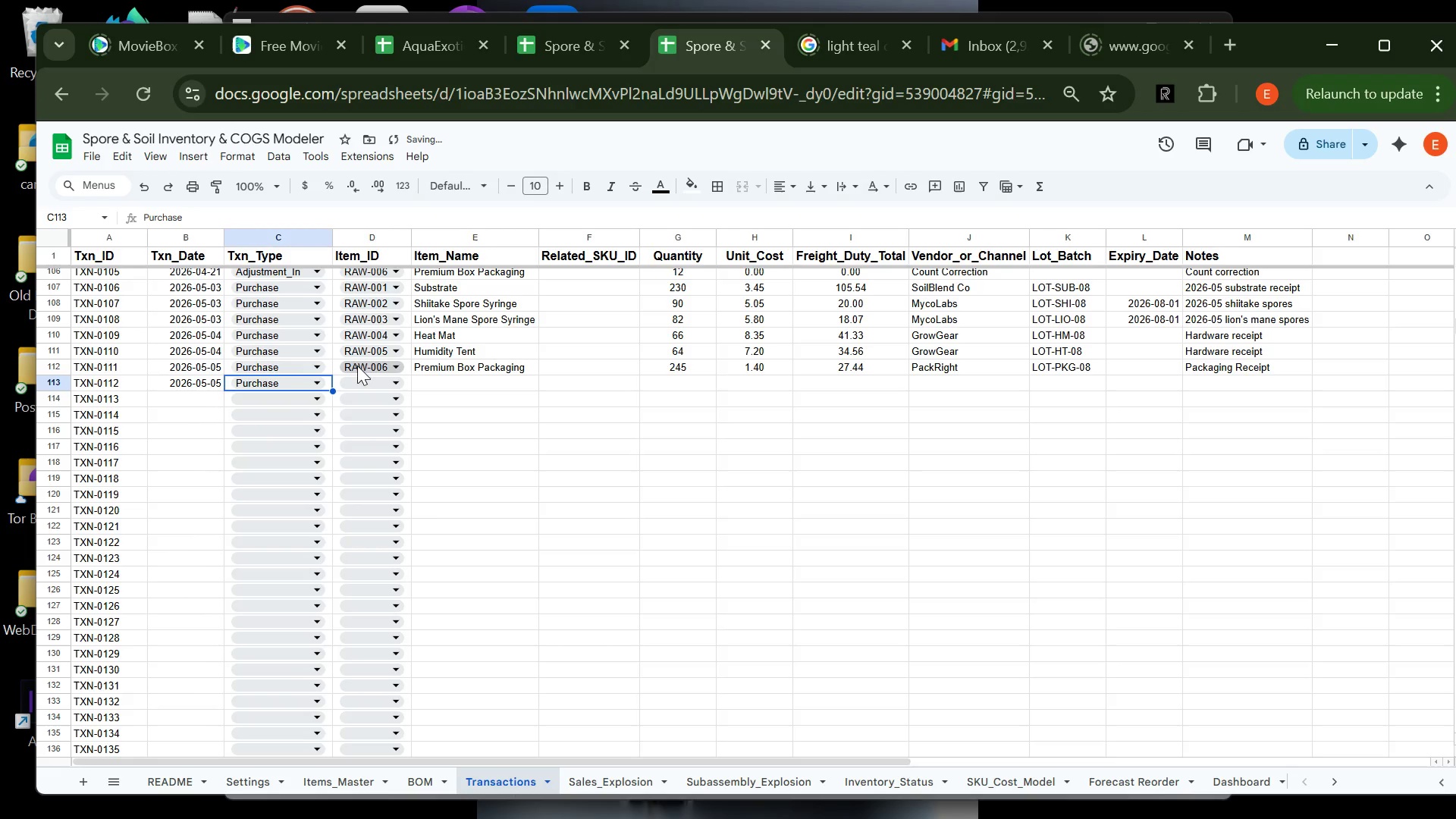 
left_click([351, 379])
 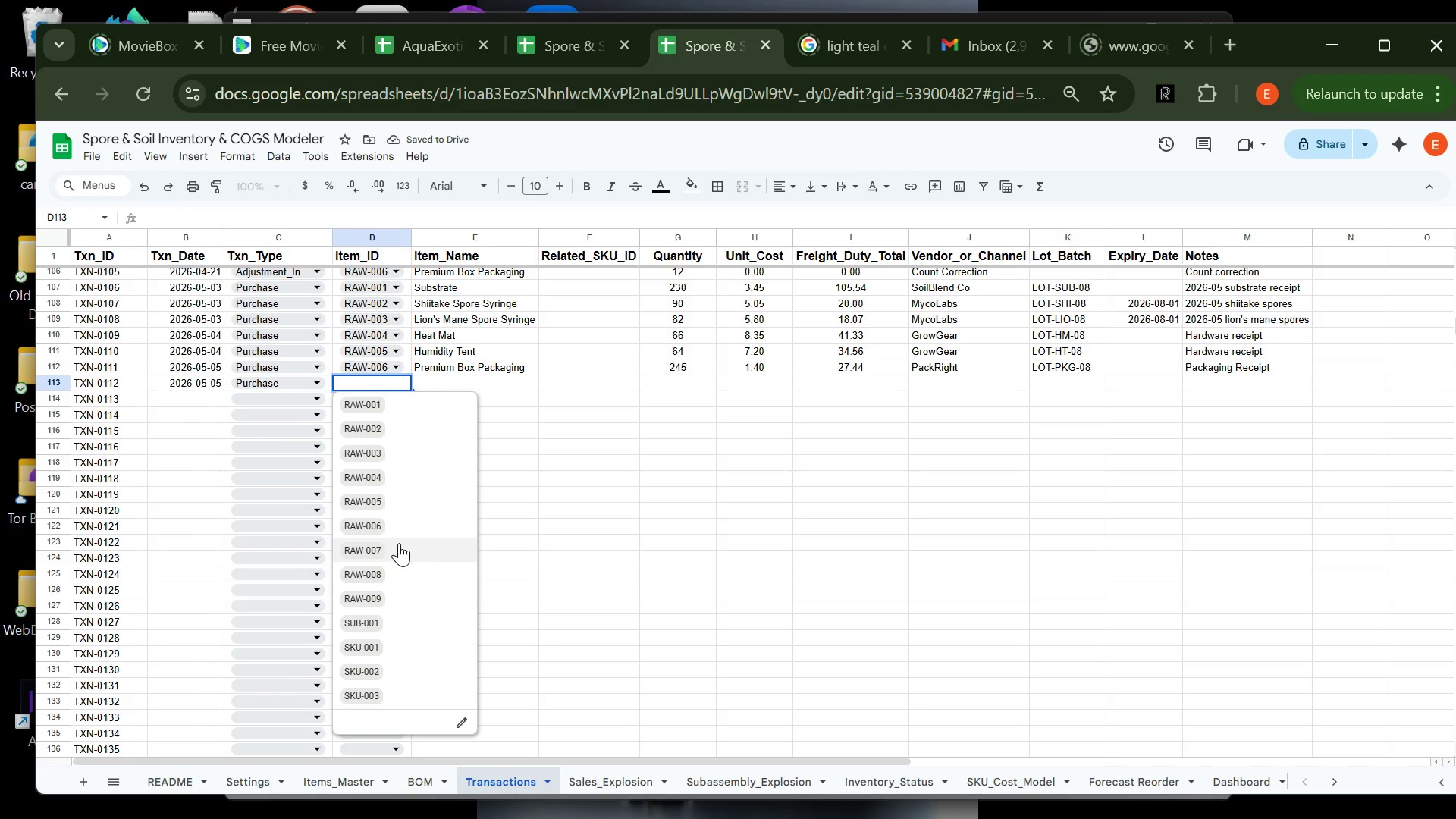 
left_click([400, 545])
 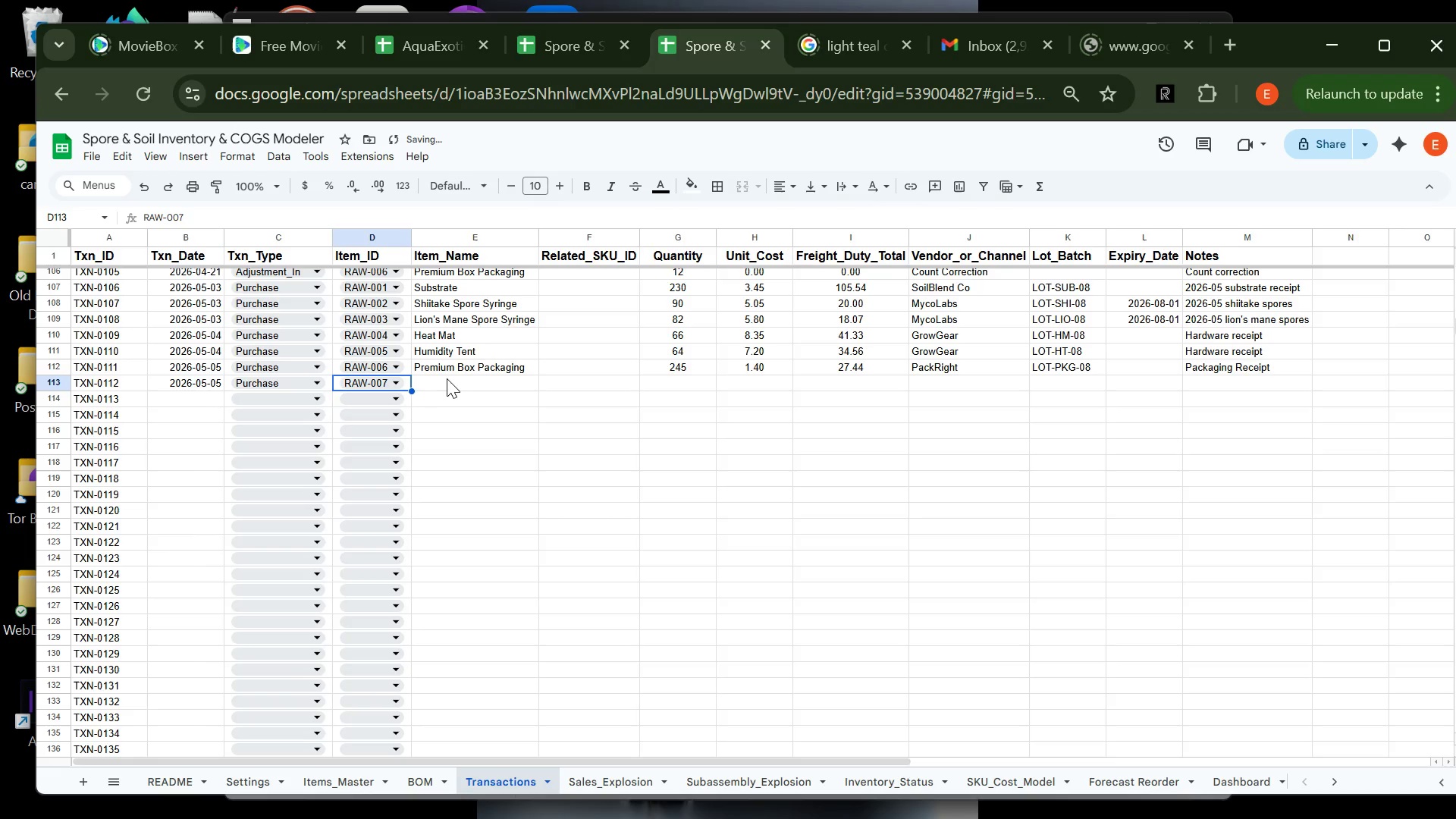 
left_click([445, 380])
 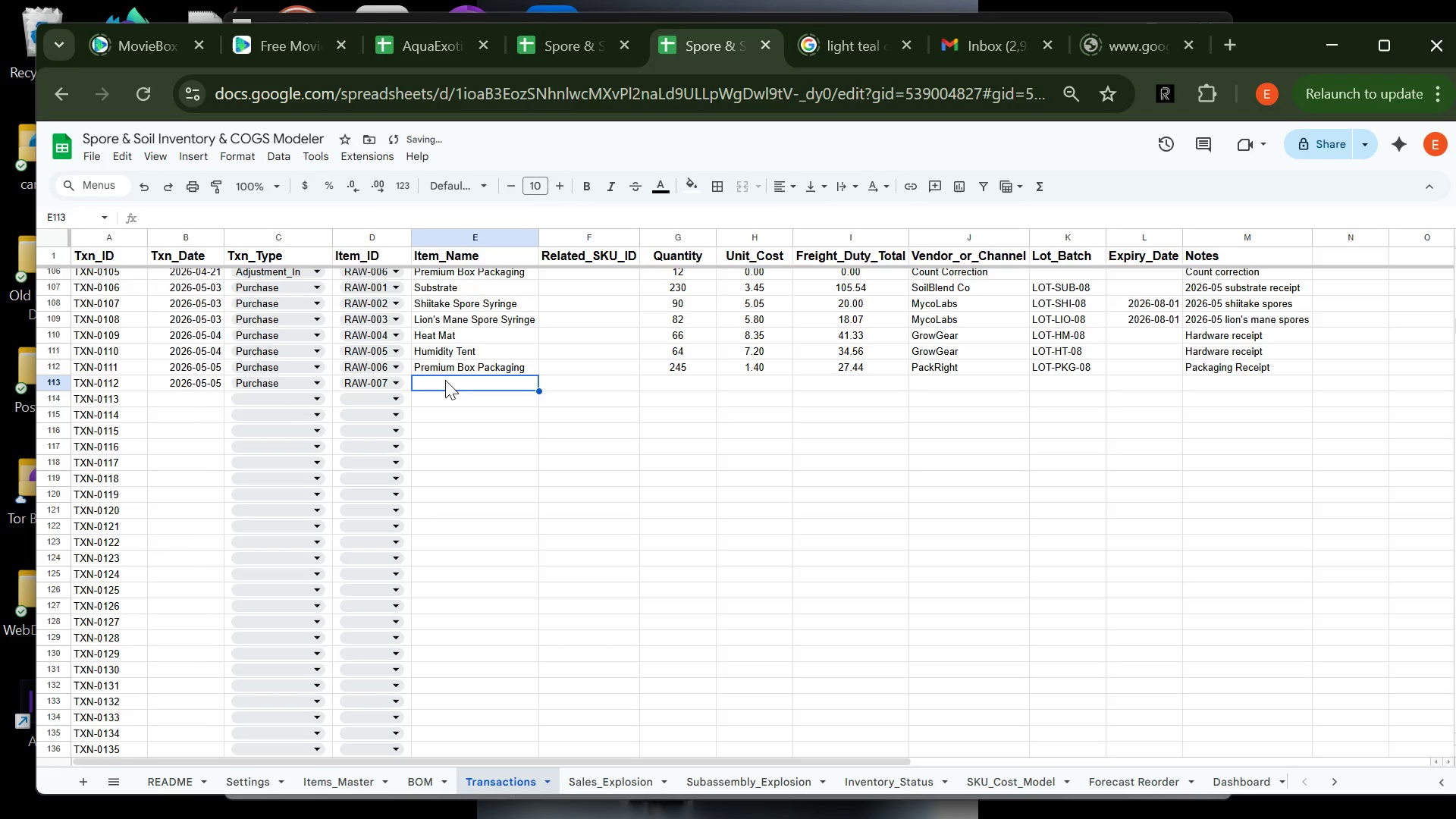 
type(in)
 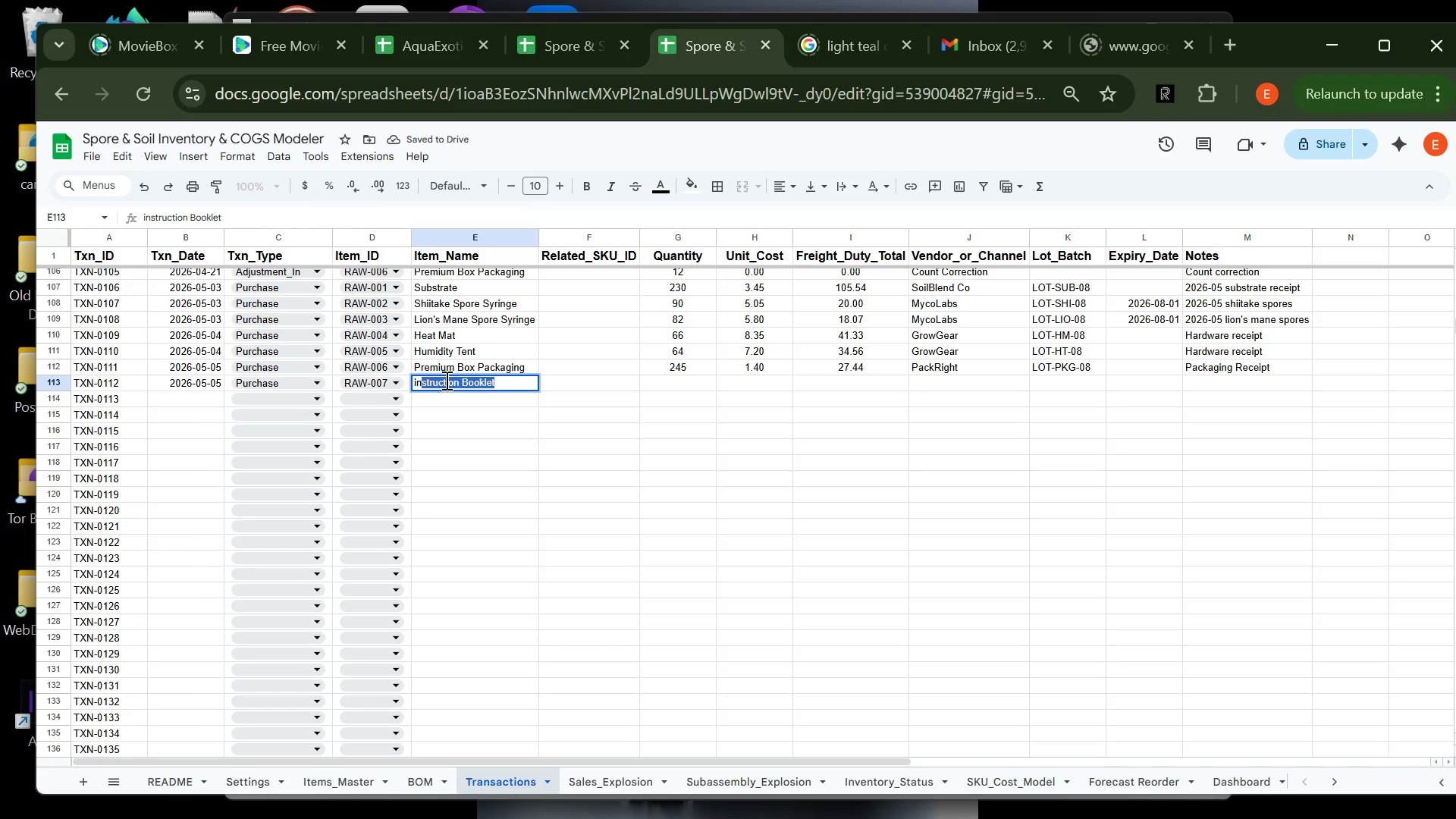 
key(ArrowRight)
 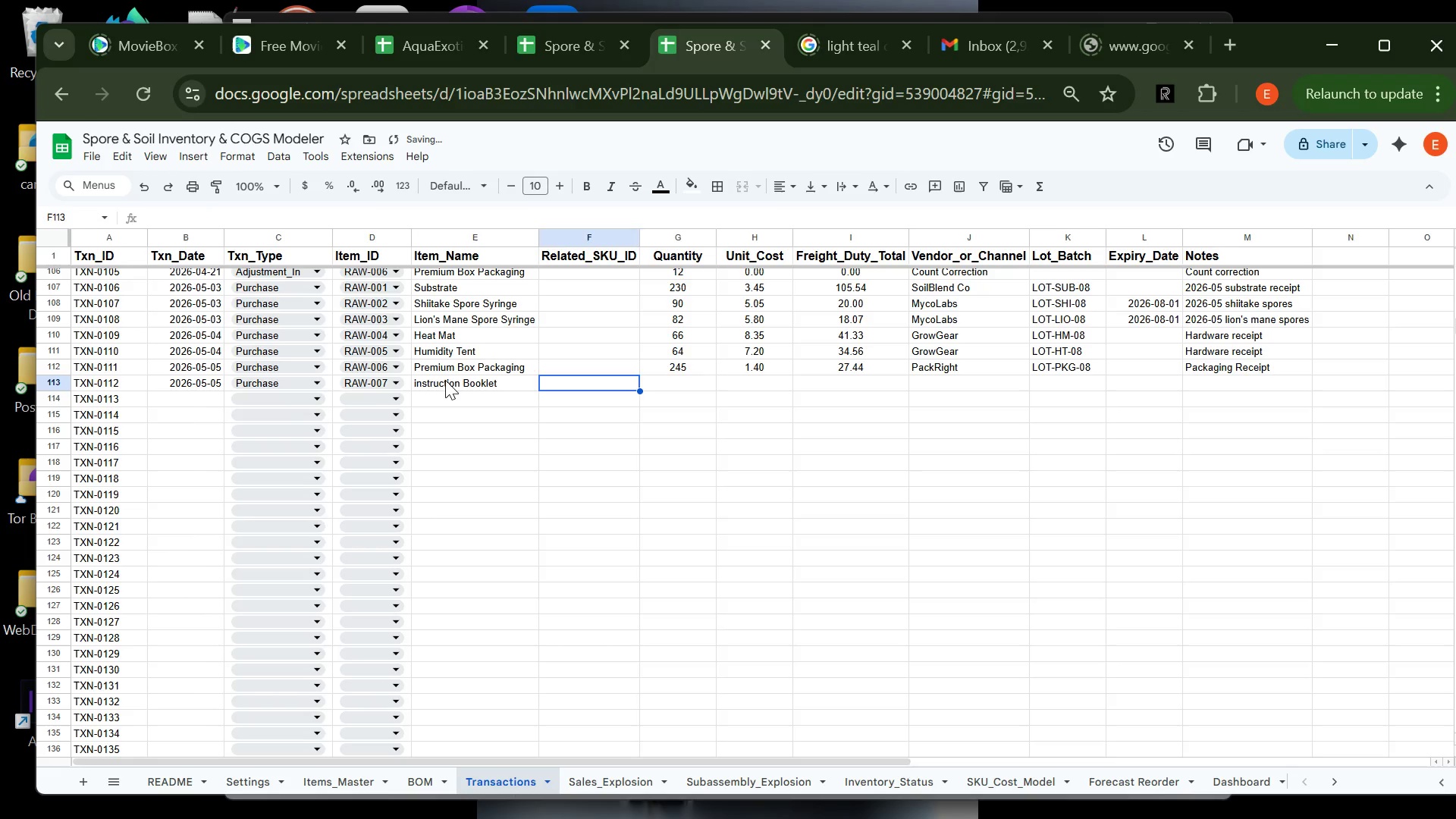 
key(ArrowRight)
 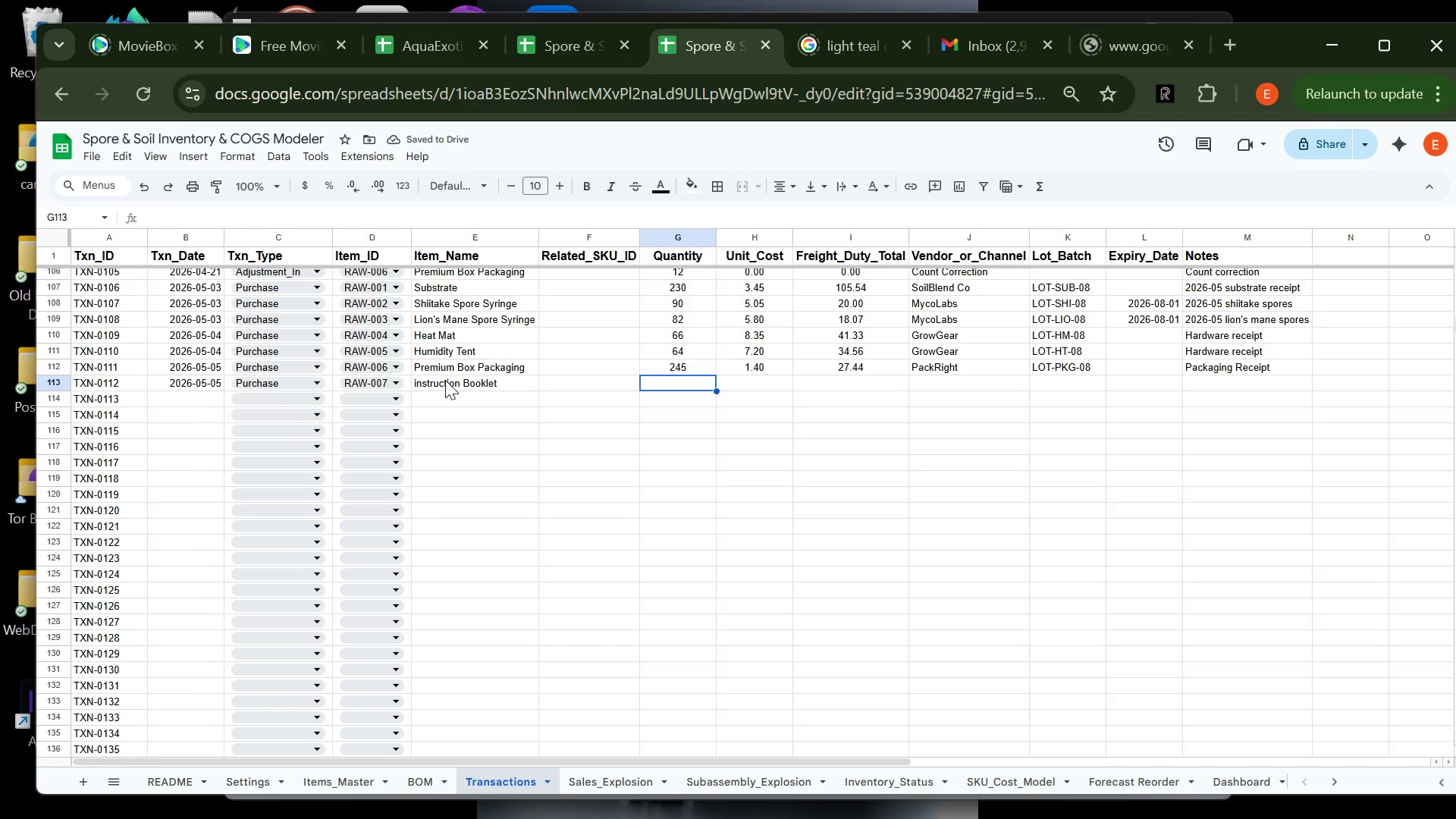 
type(320)
 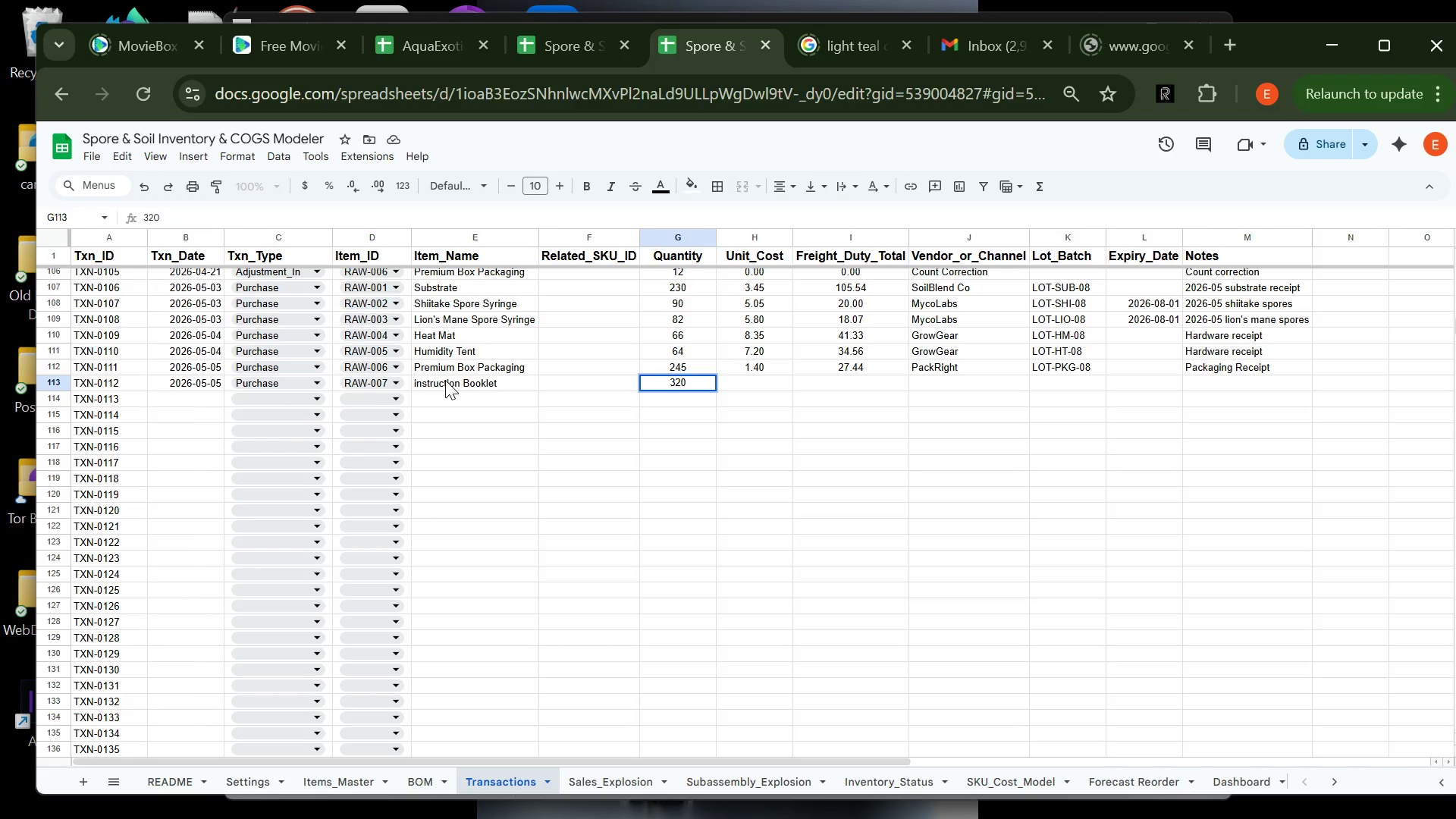 
key(ArrowRight)
 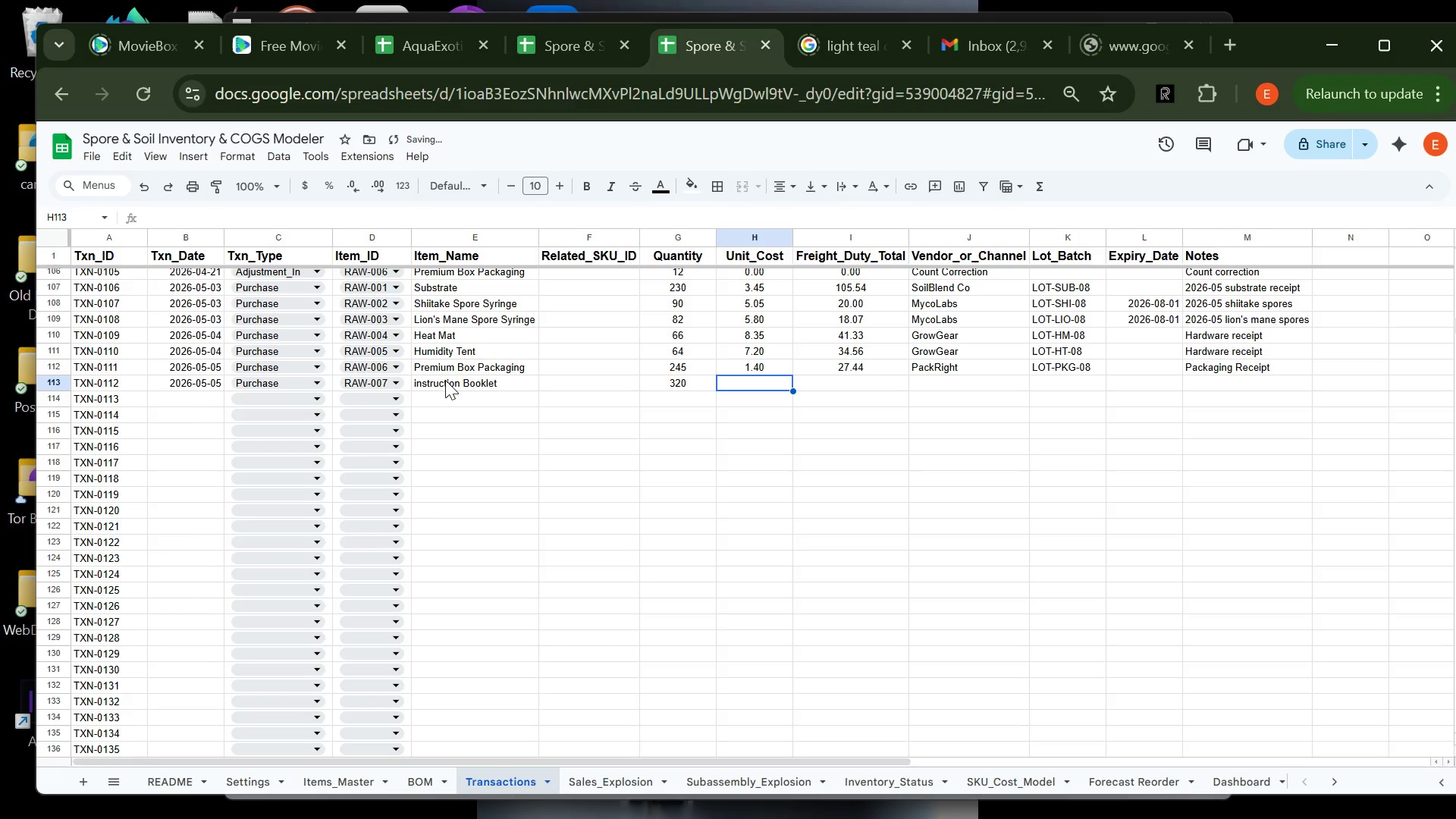 
type(0.47)
 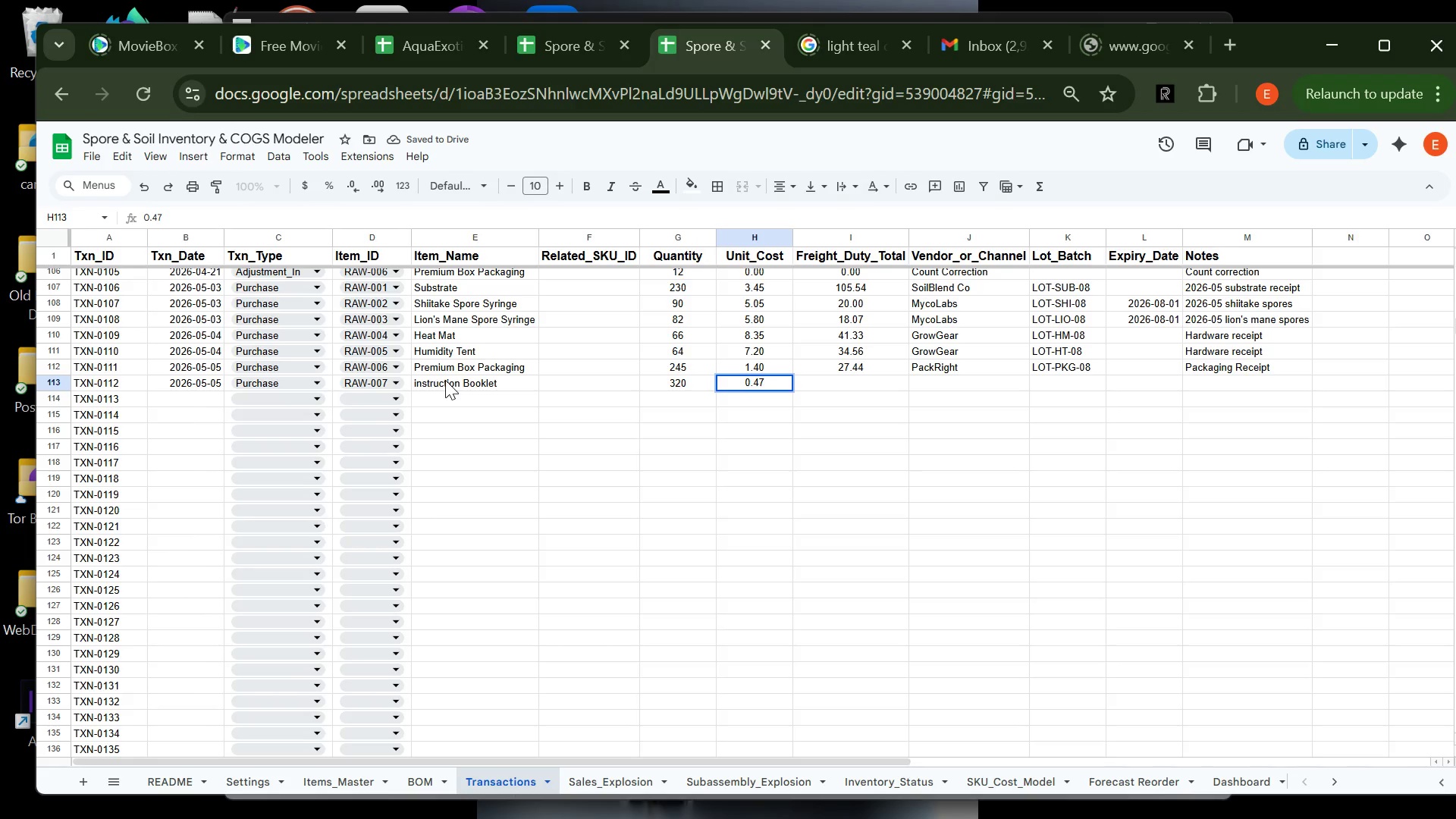 
key(ArrowRight)
 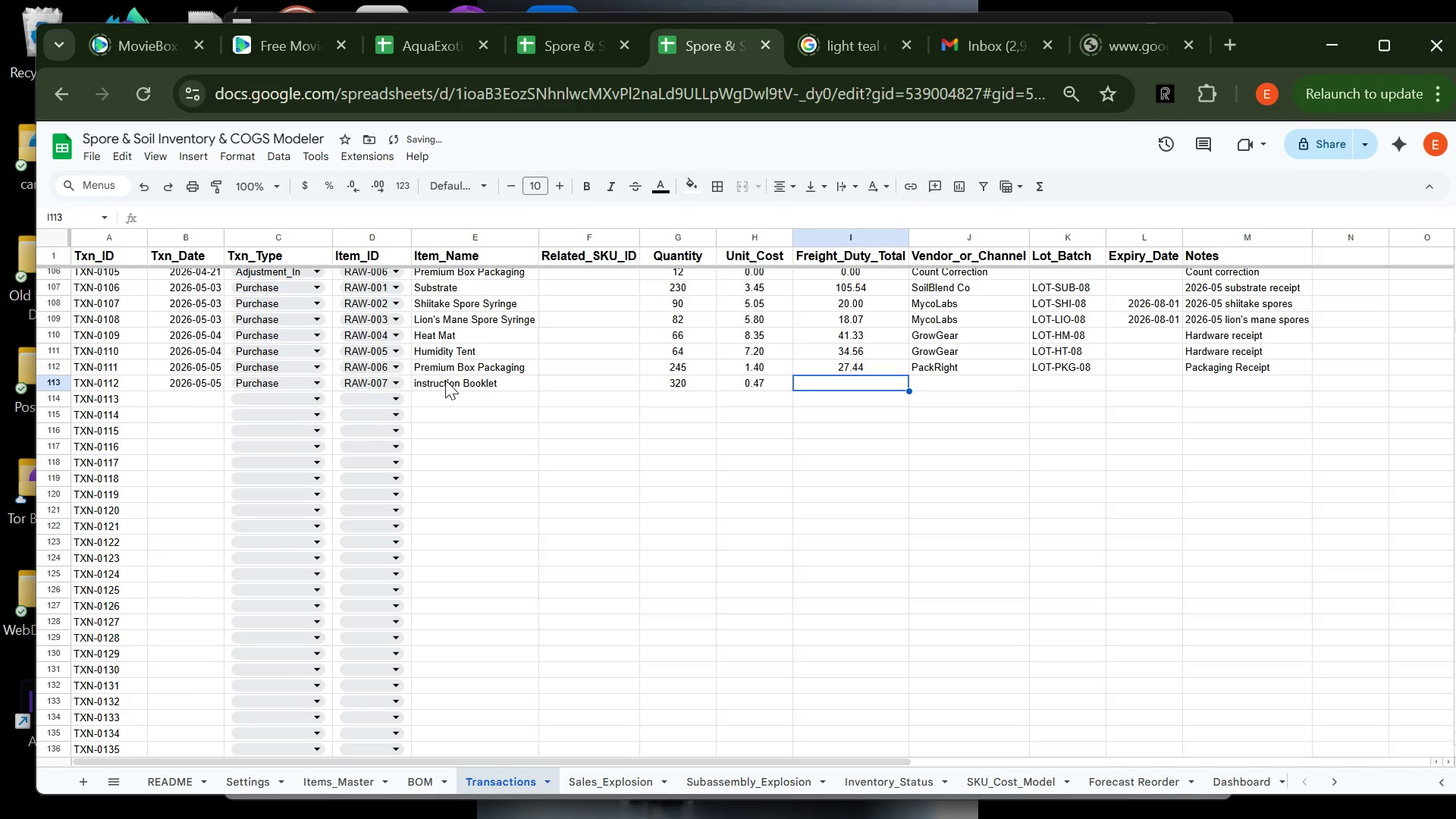 
type(18.8)
 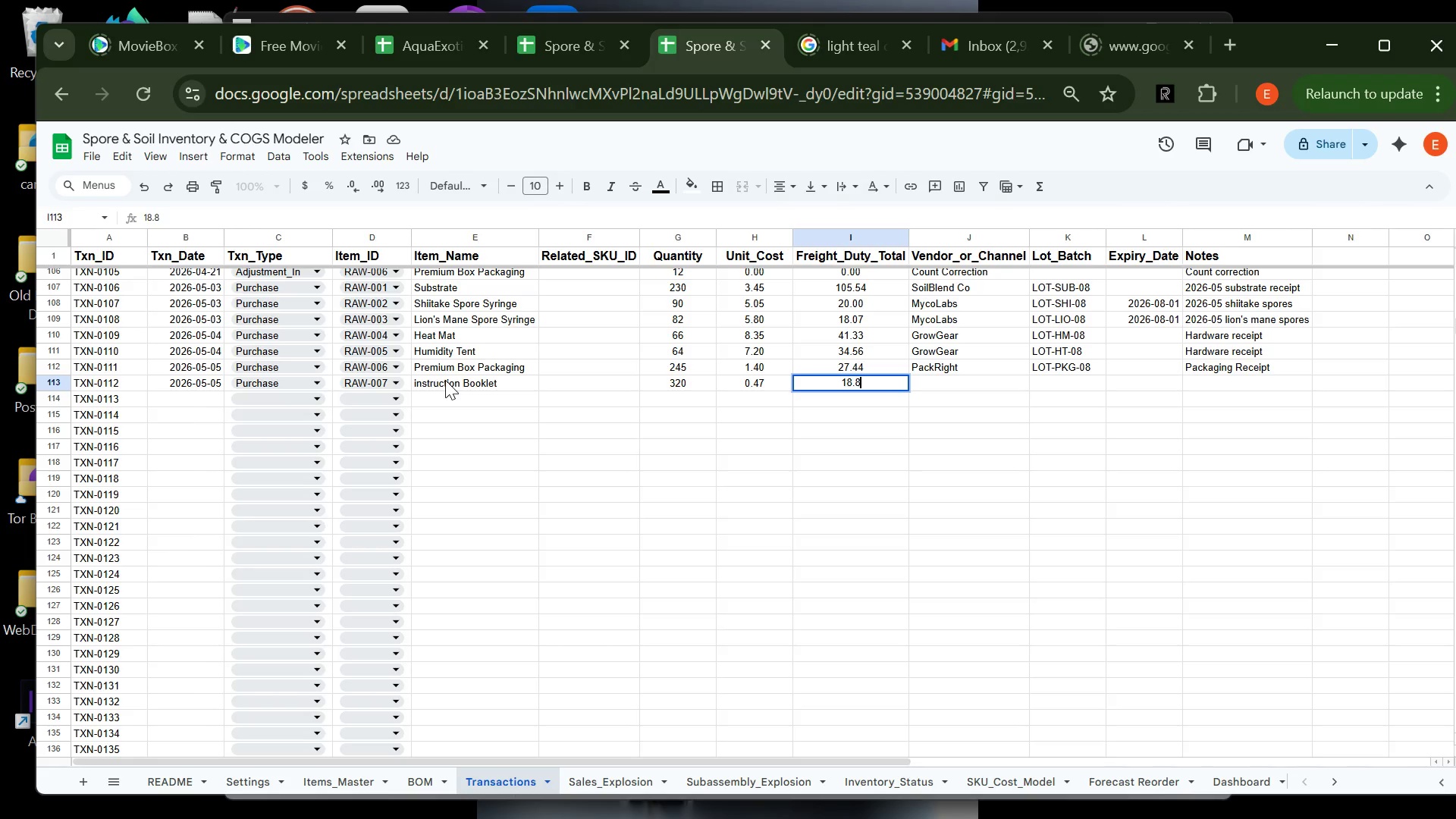 
key(ArrowRight)
 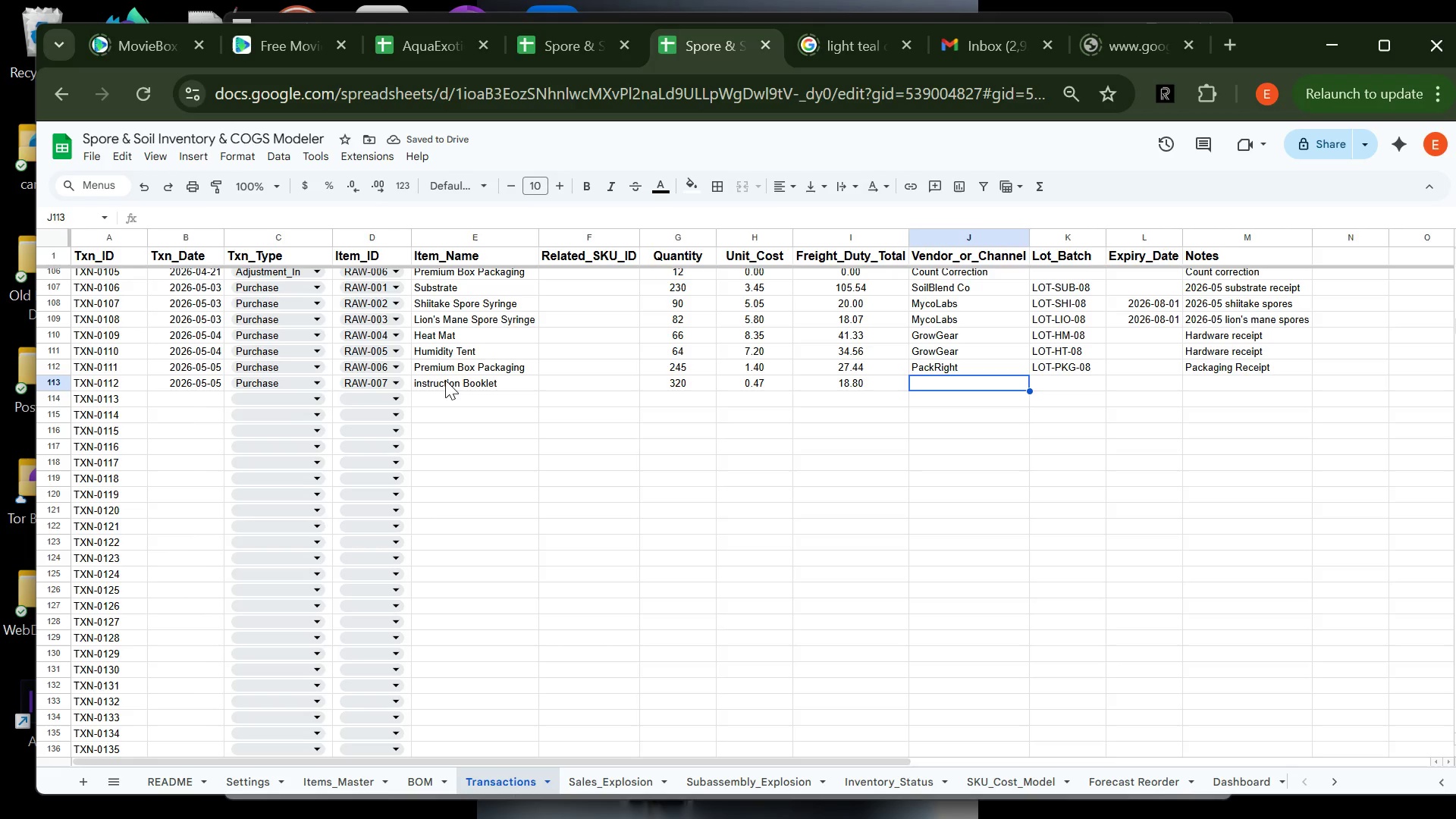 
type(pr)
 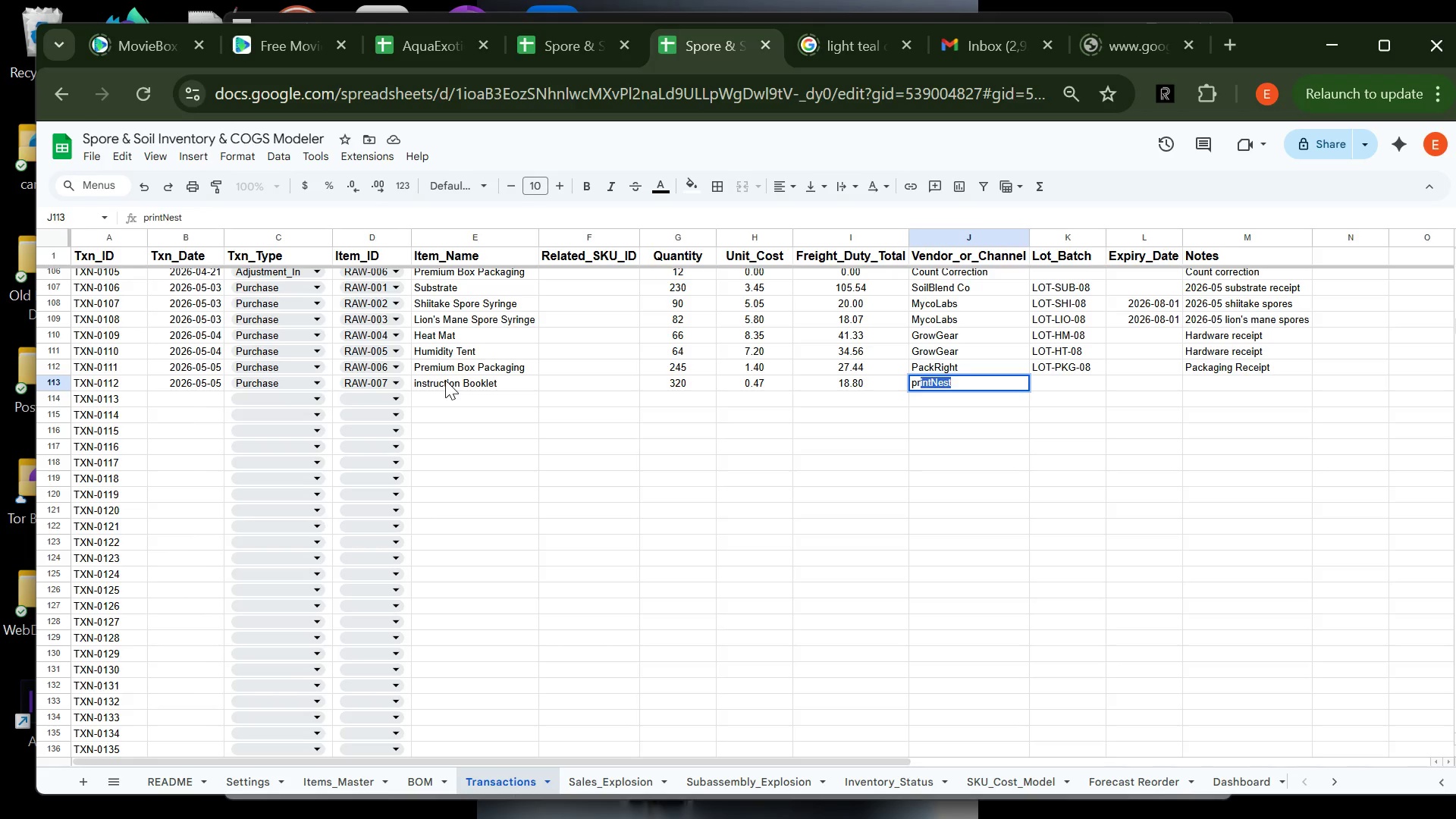 
key(ArrowRight)
 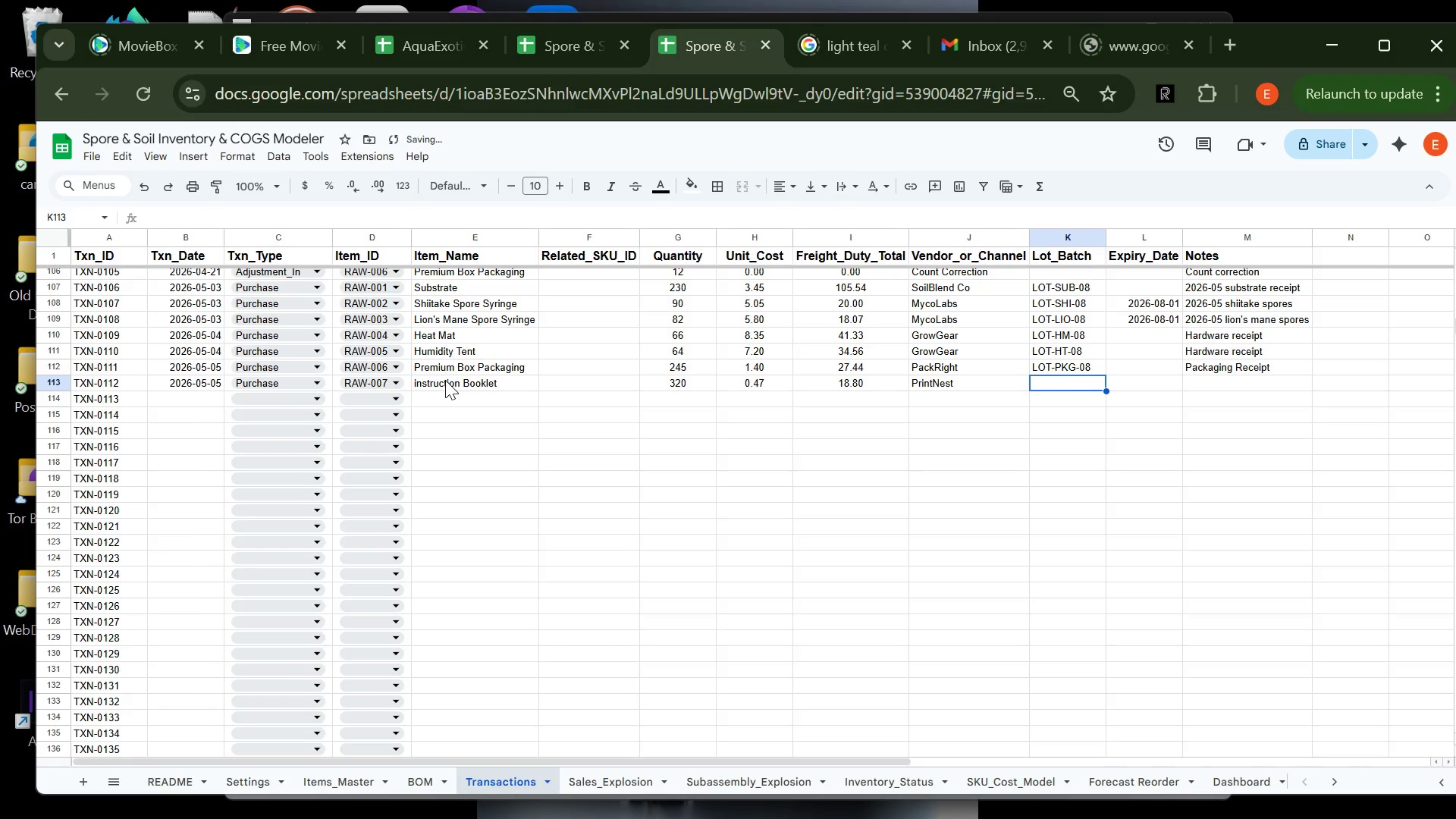 
type(LOT-)
 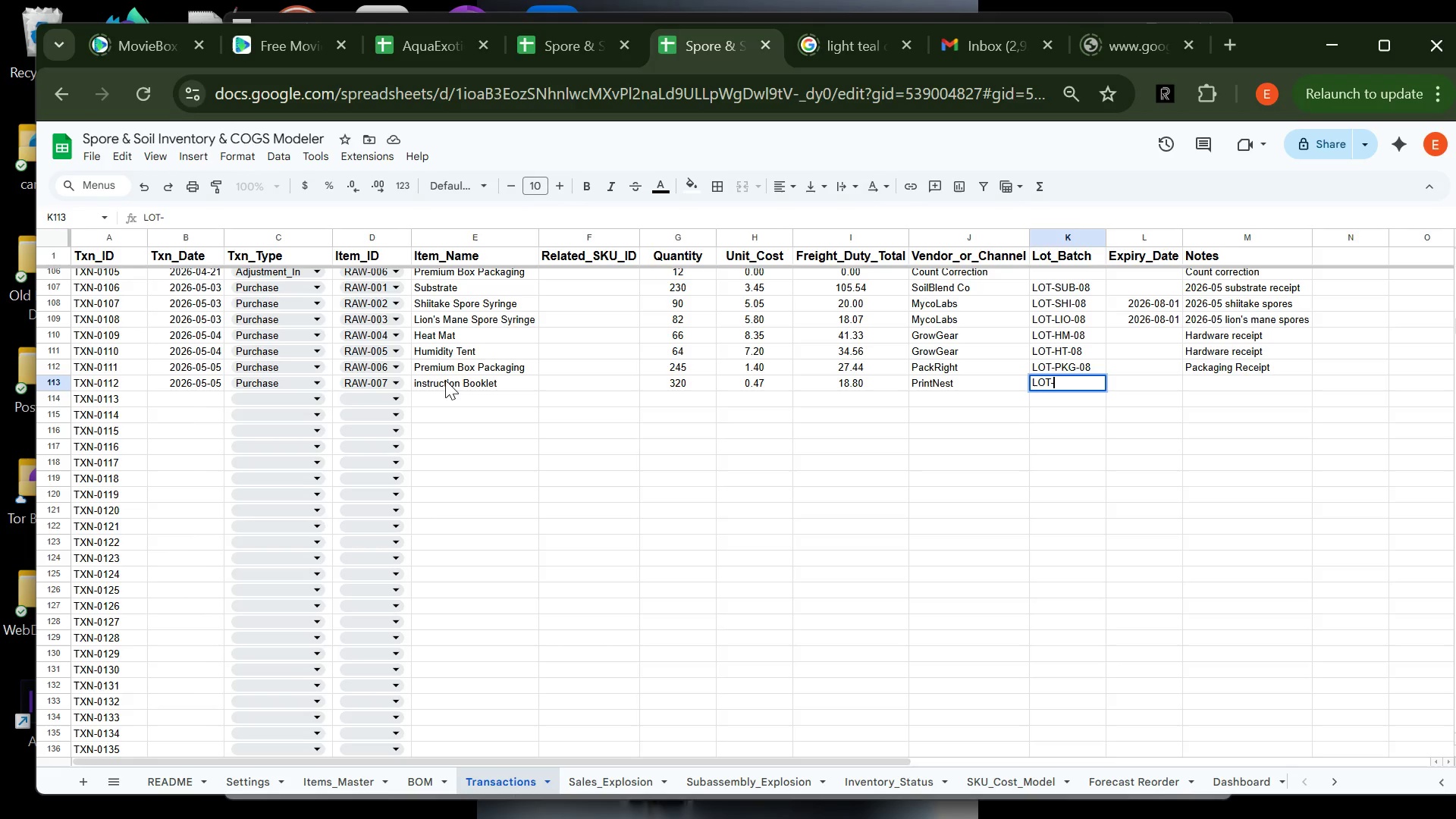 
type(IB-08)
key(Tab)
 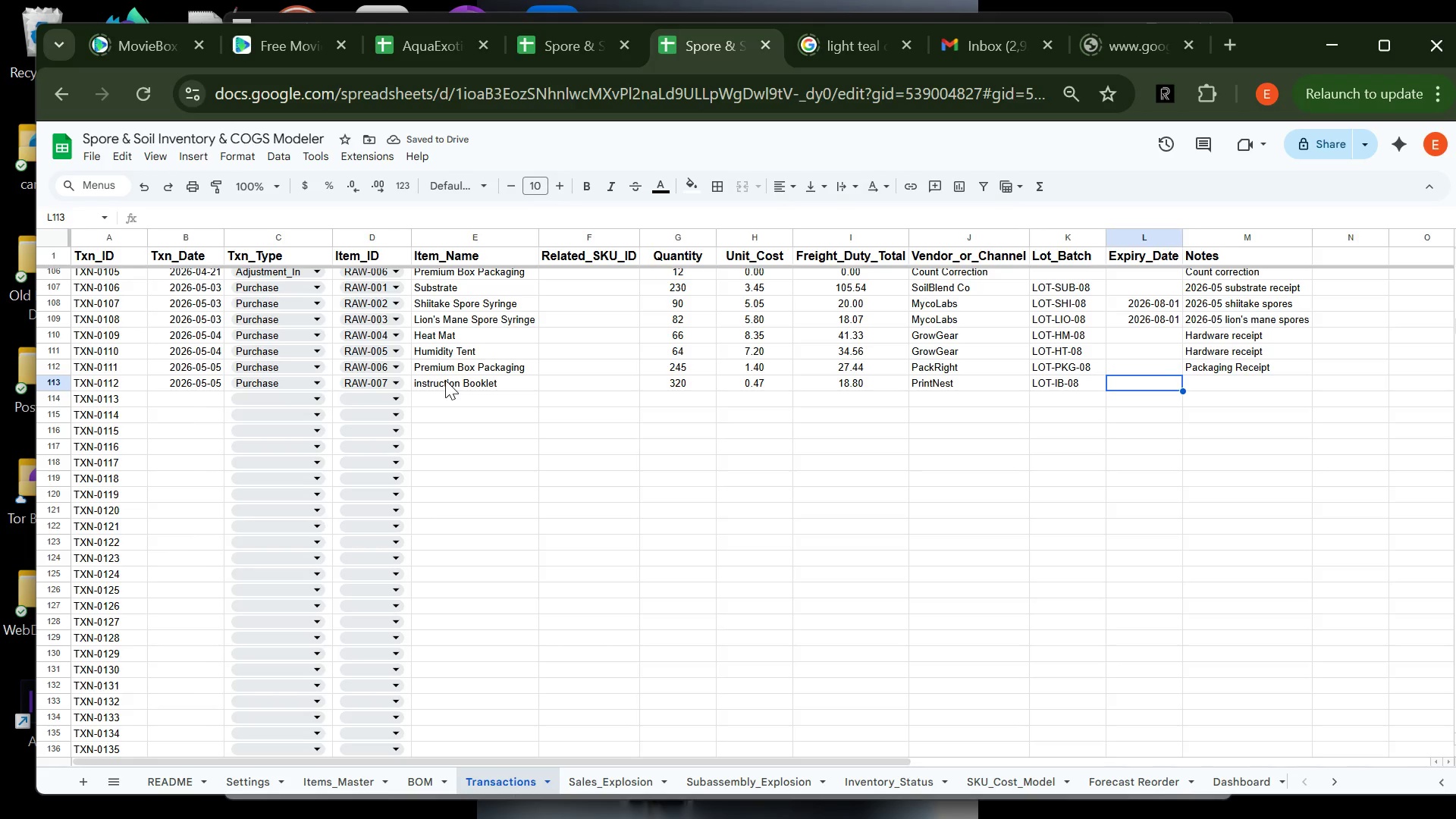 
key(Tab)
type(PR)
 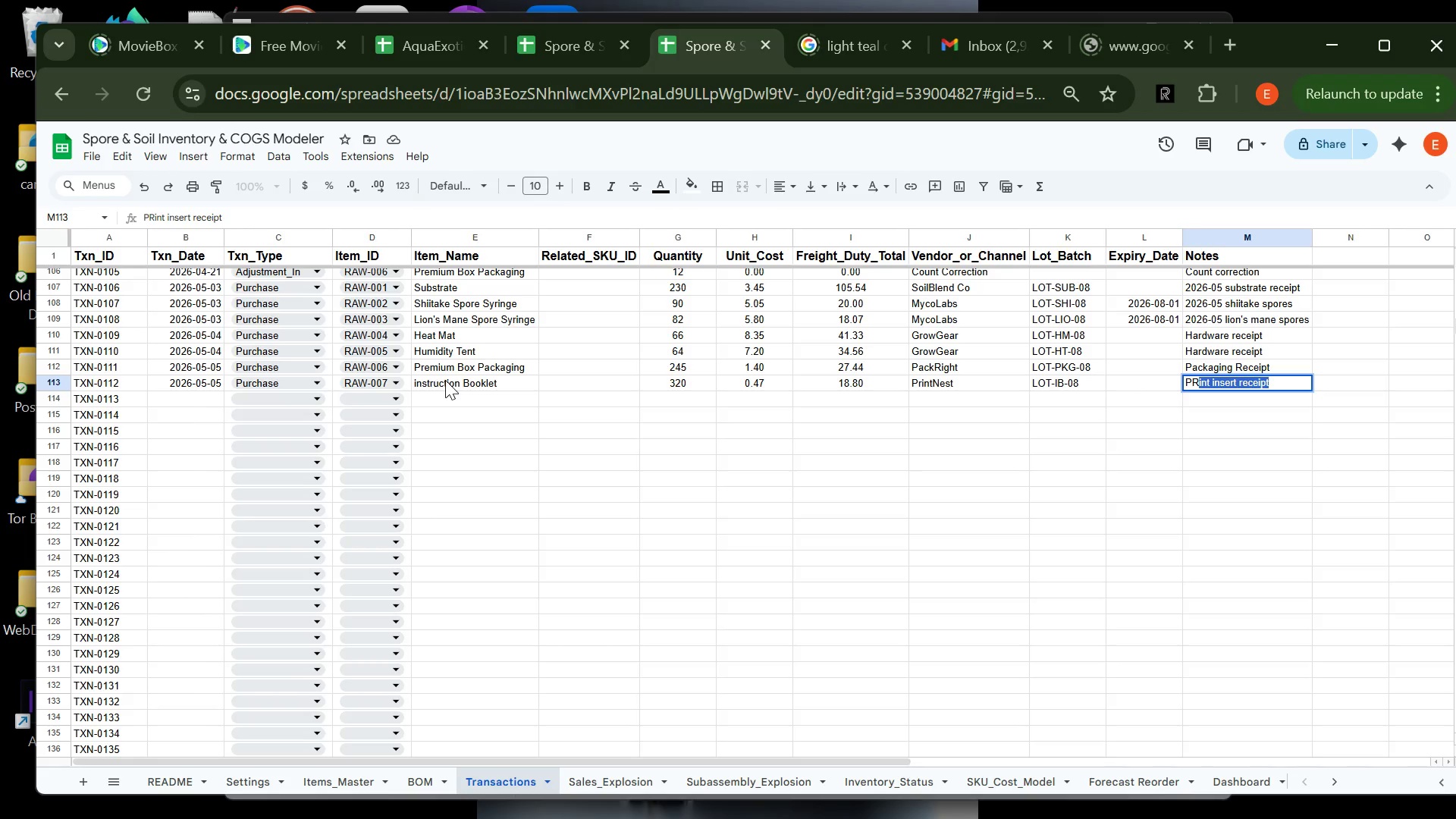 
key(Enter)
 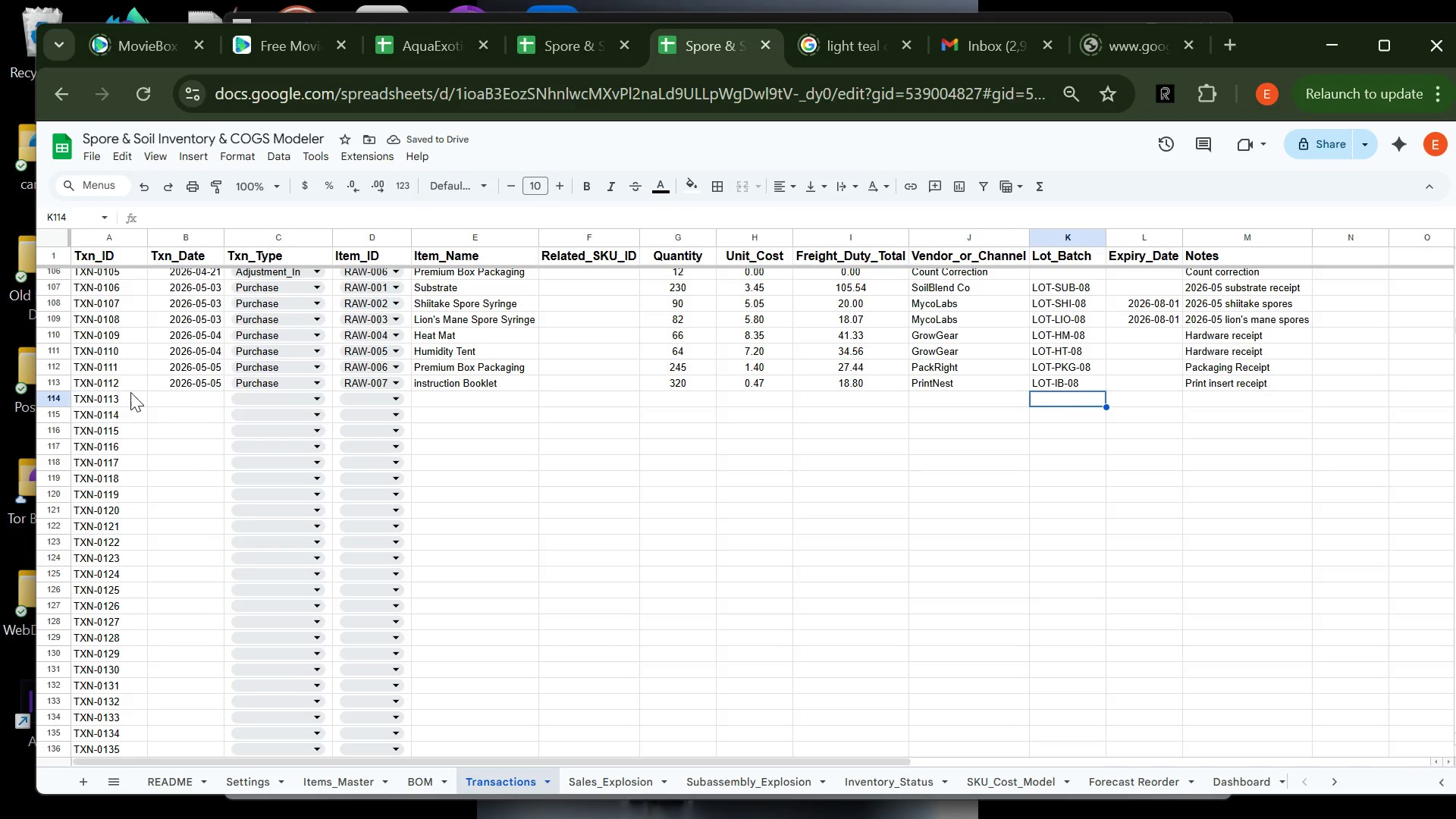 
left_click([158, 393])
 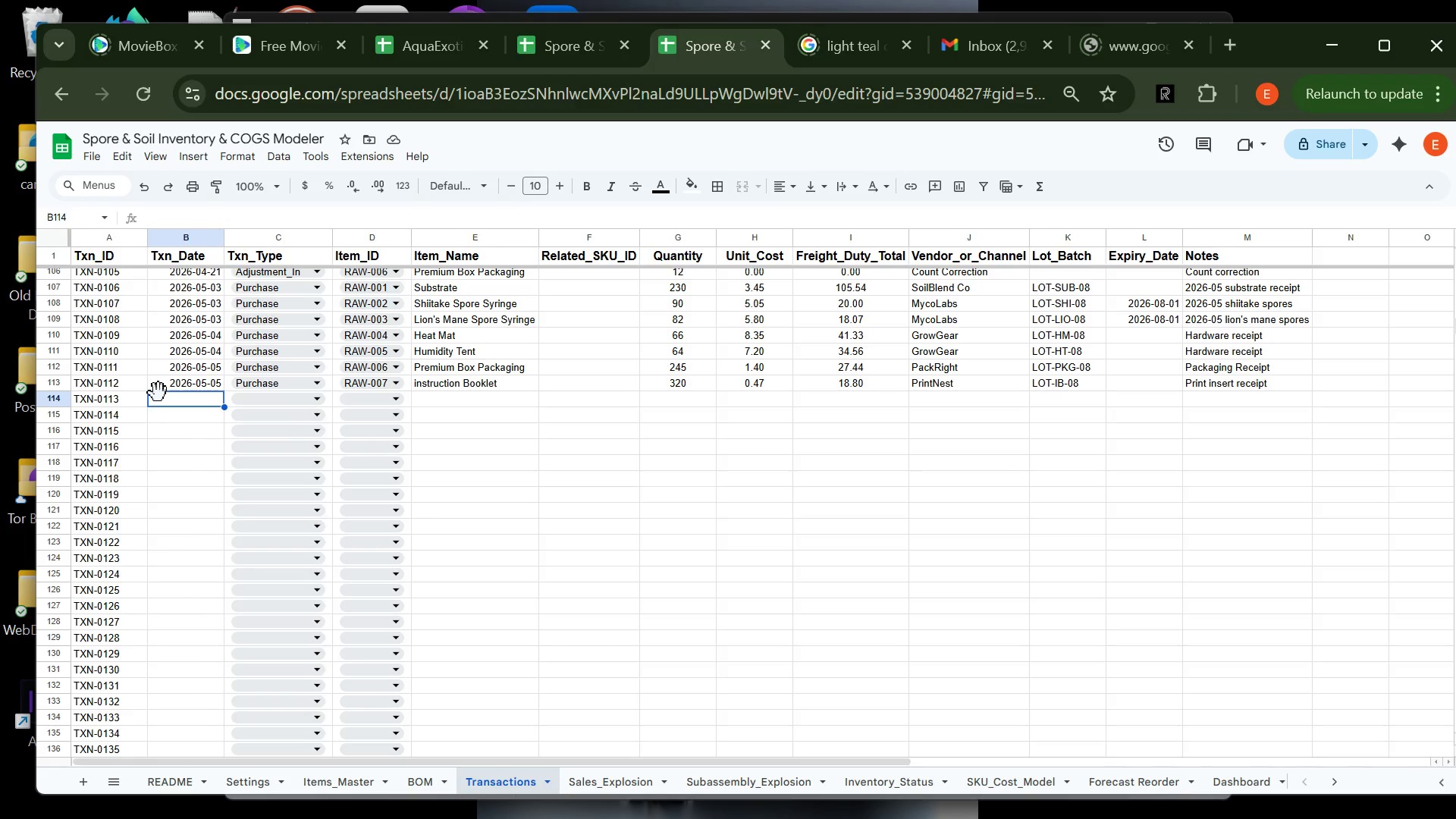 
type(2026-)
 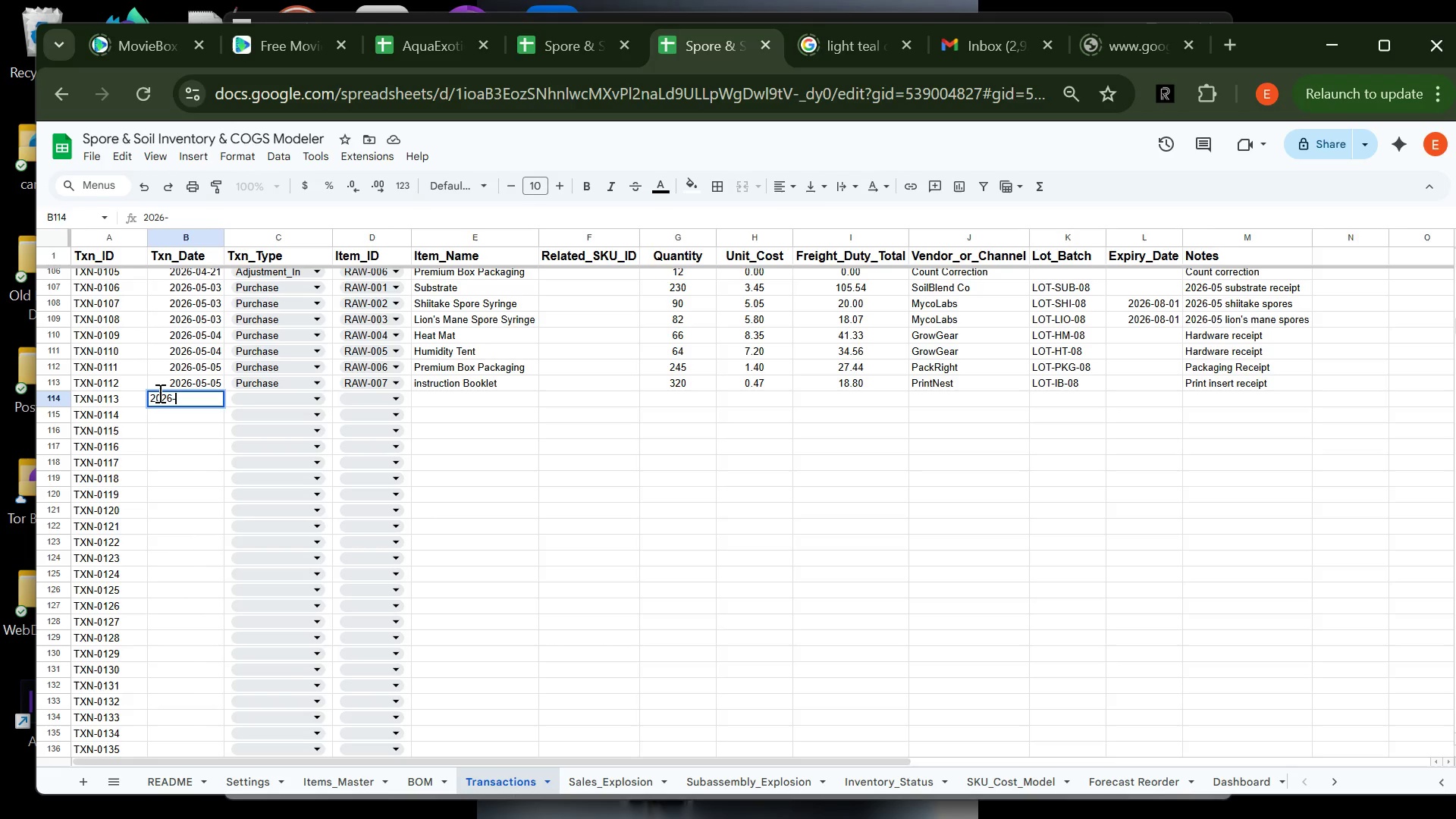 
wait(6.89)
 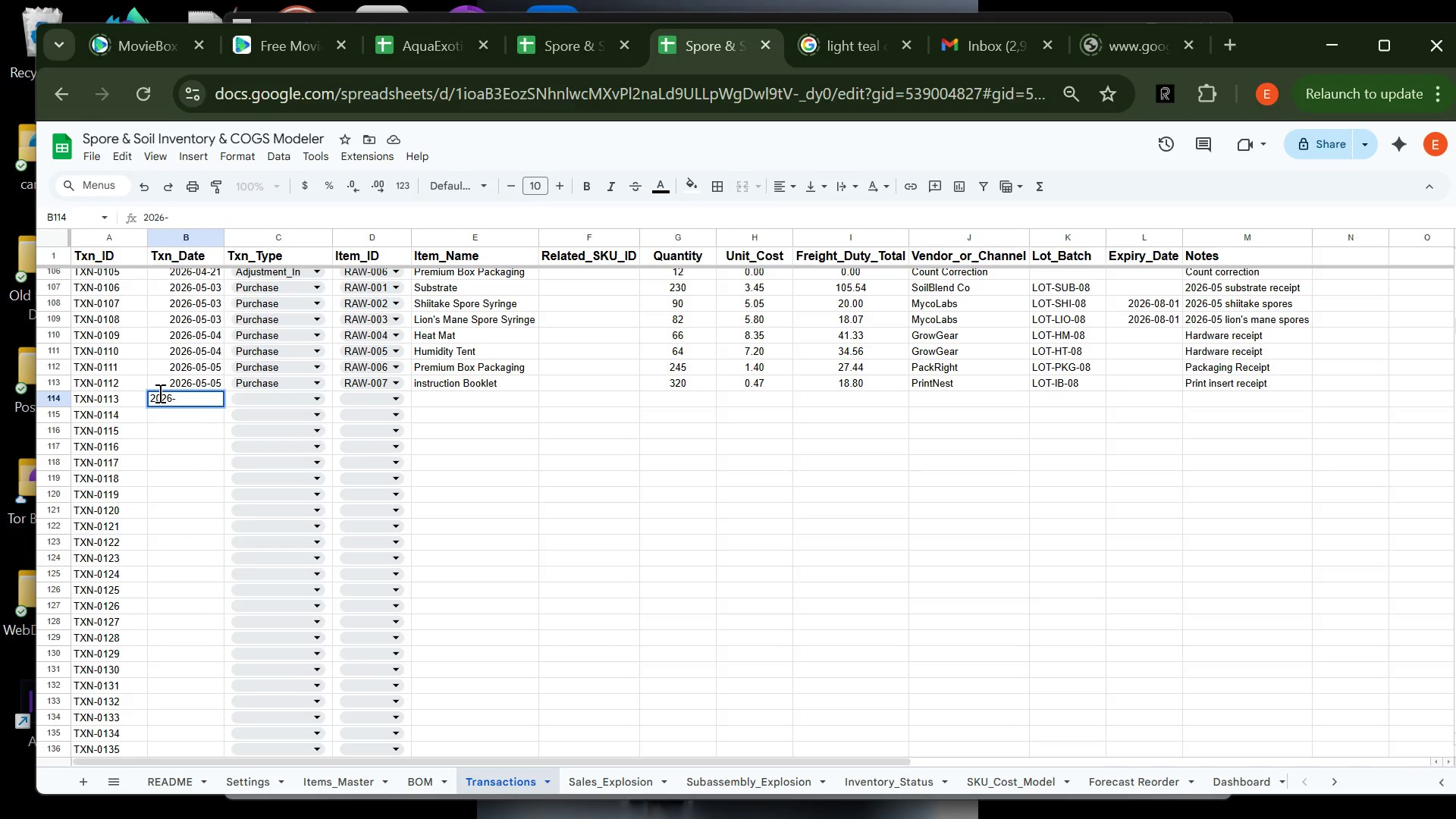 
type(05-05)
key(Tab)
 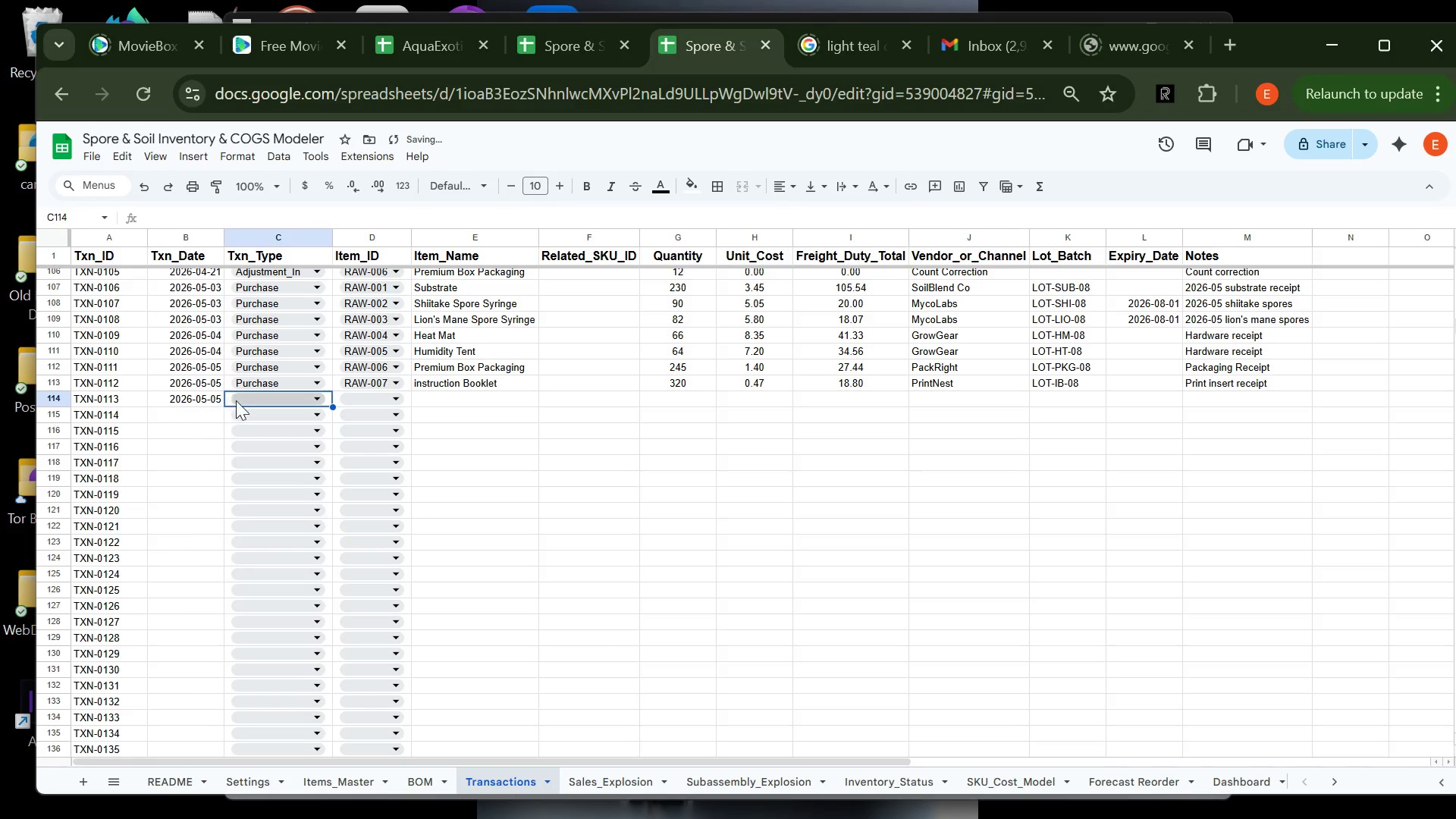 
left_click([246, 395])
 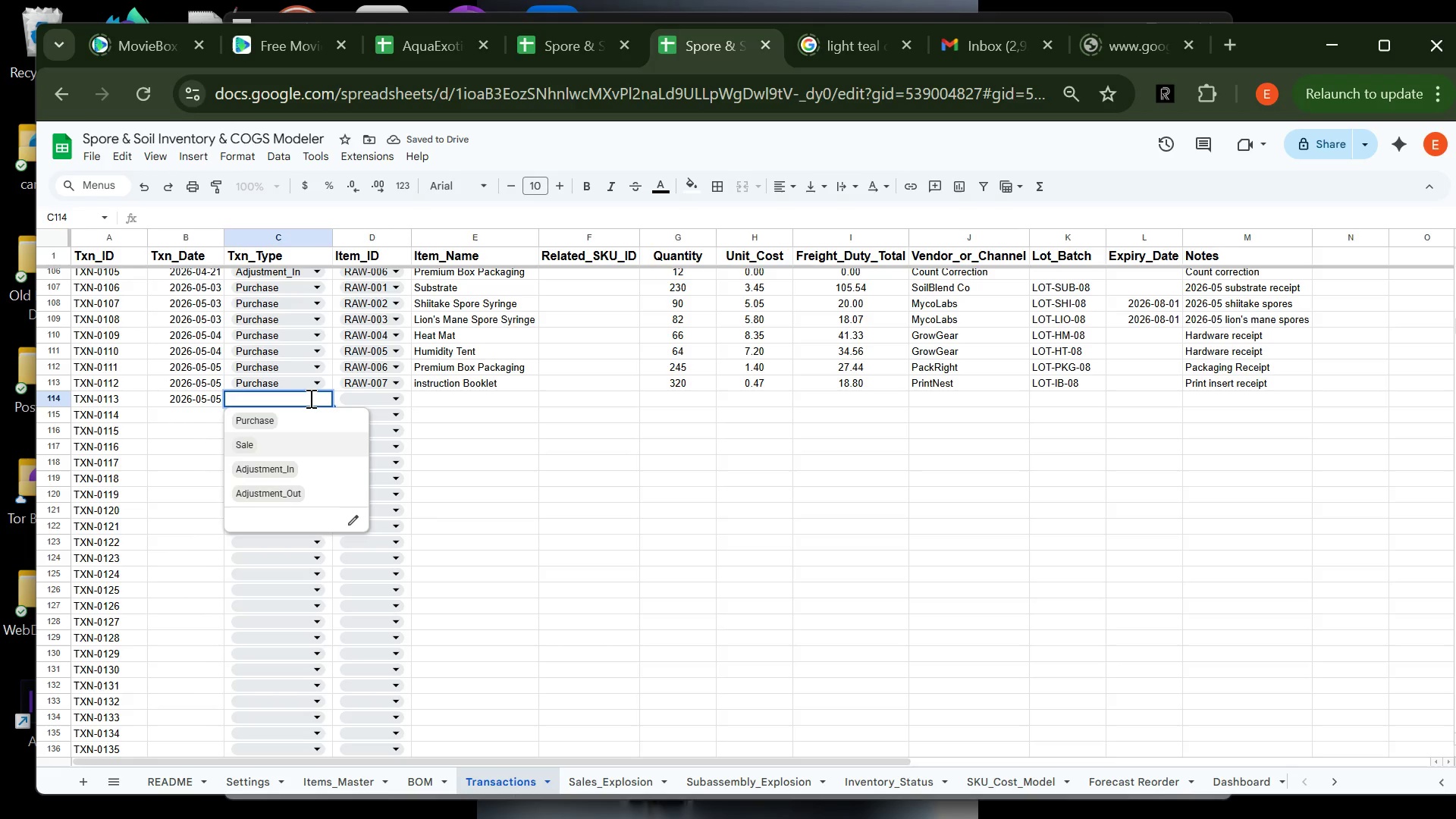 
left_click([292, 416])
 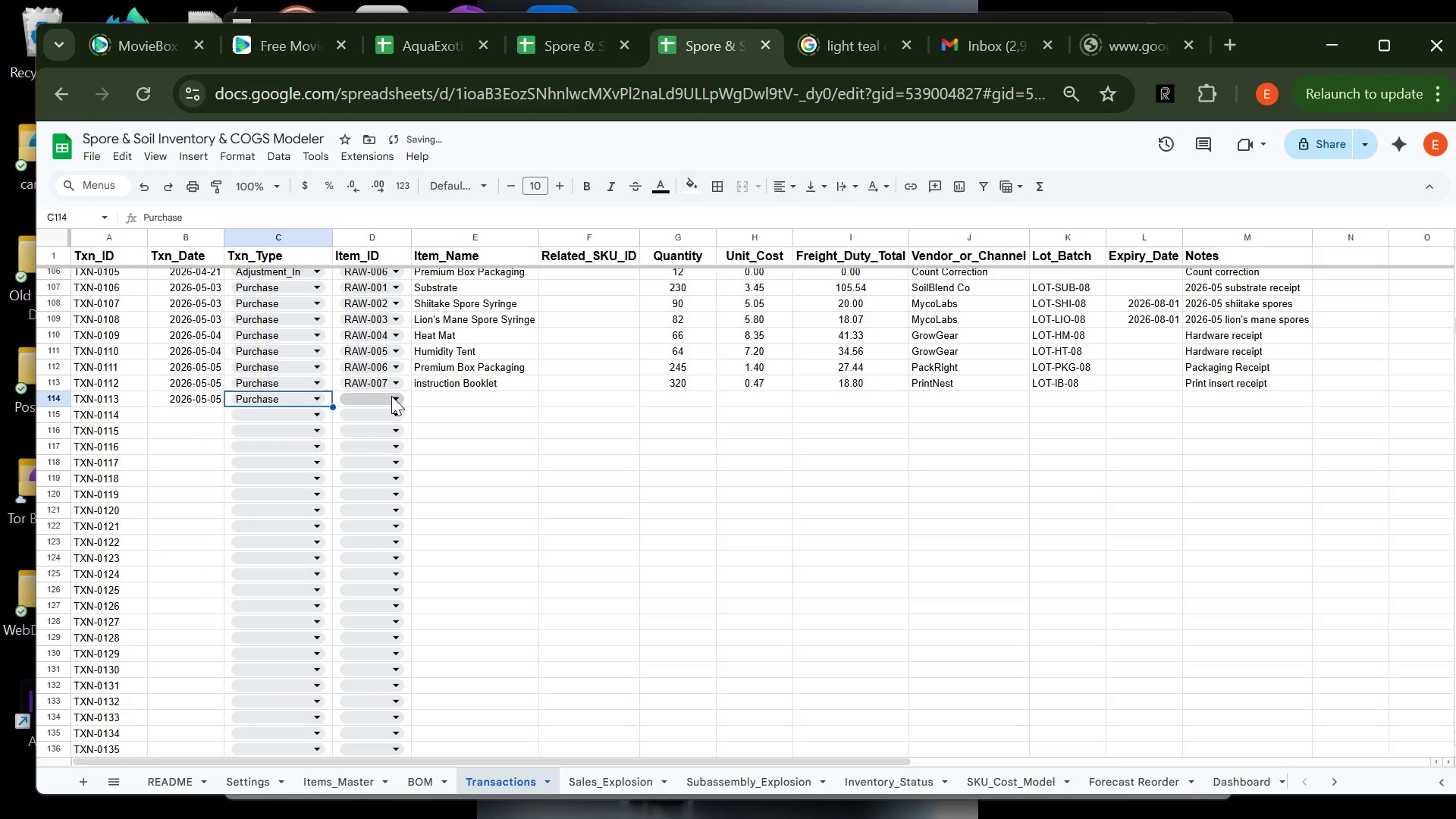 
left_click([391, 396])
 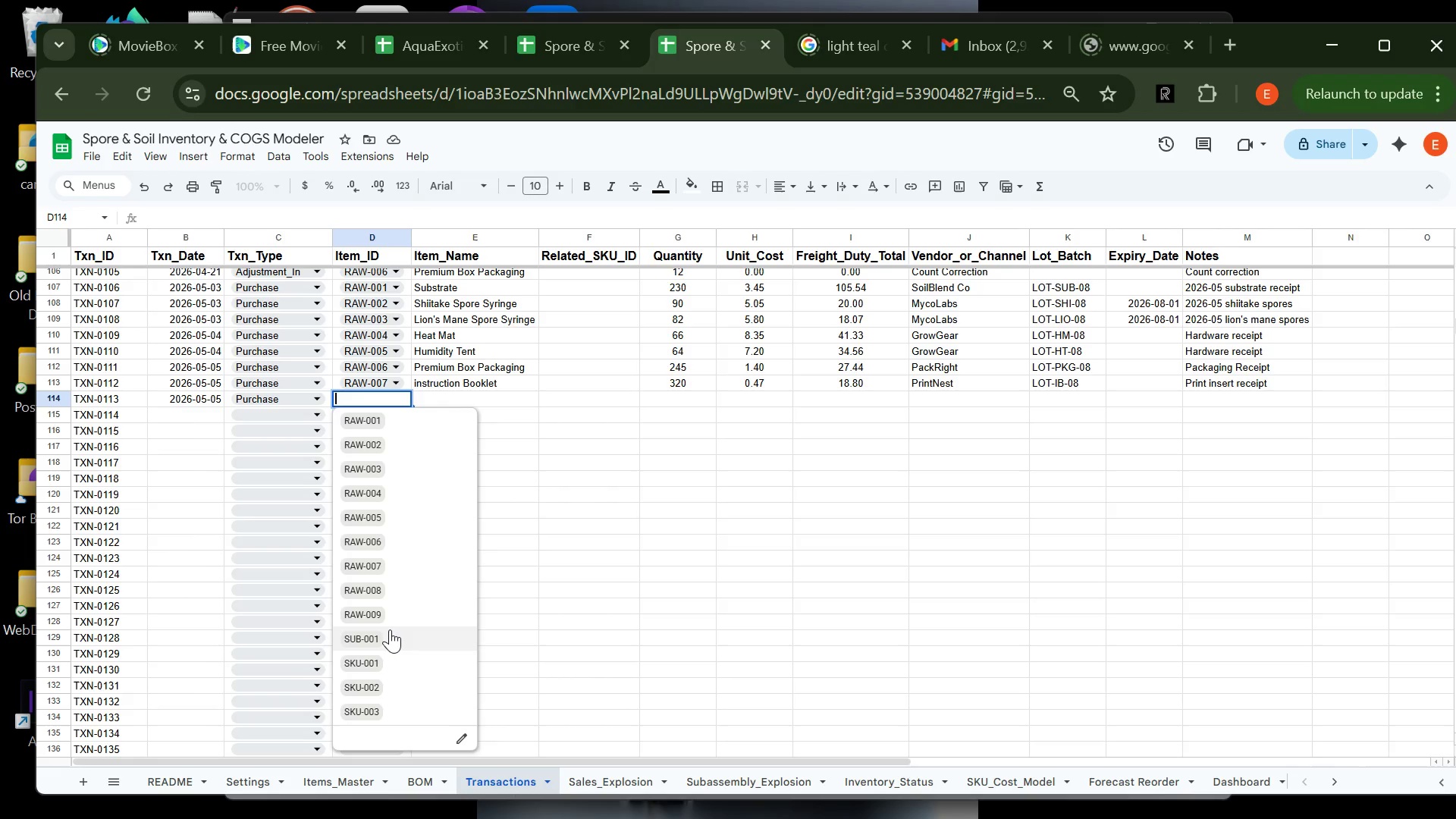 
wait(11.45)
 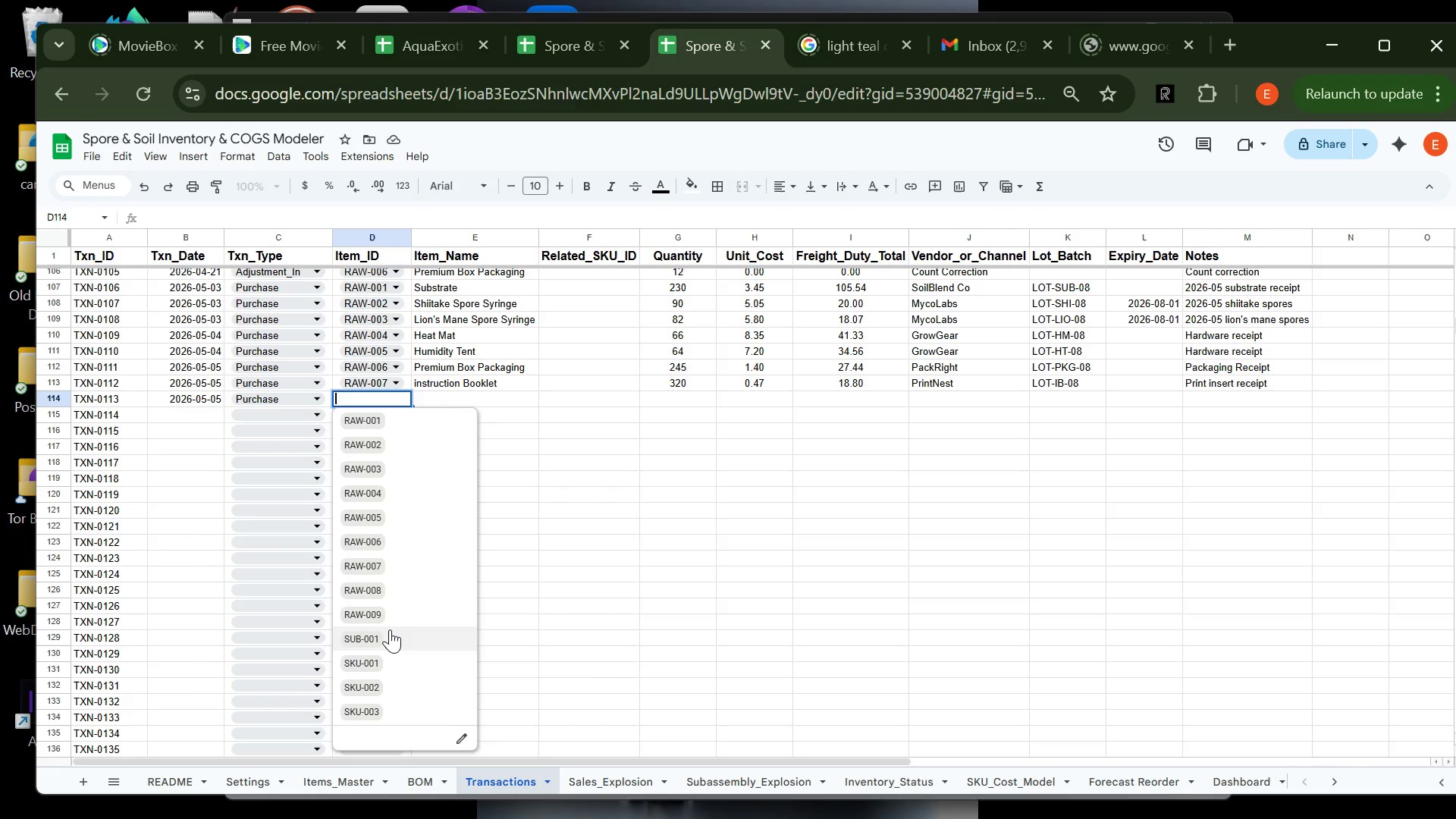 
left_click([394, 588])
 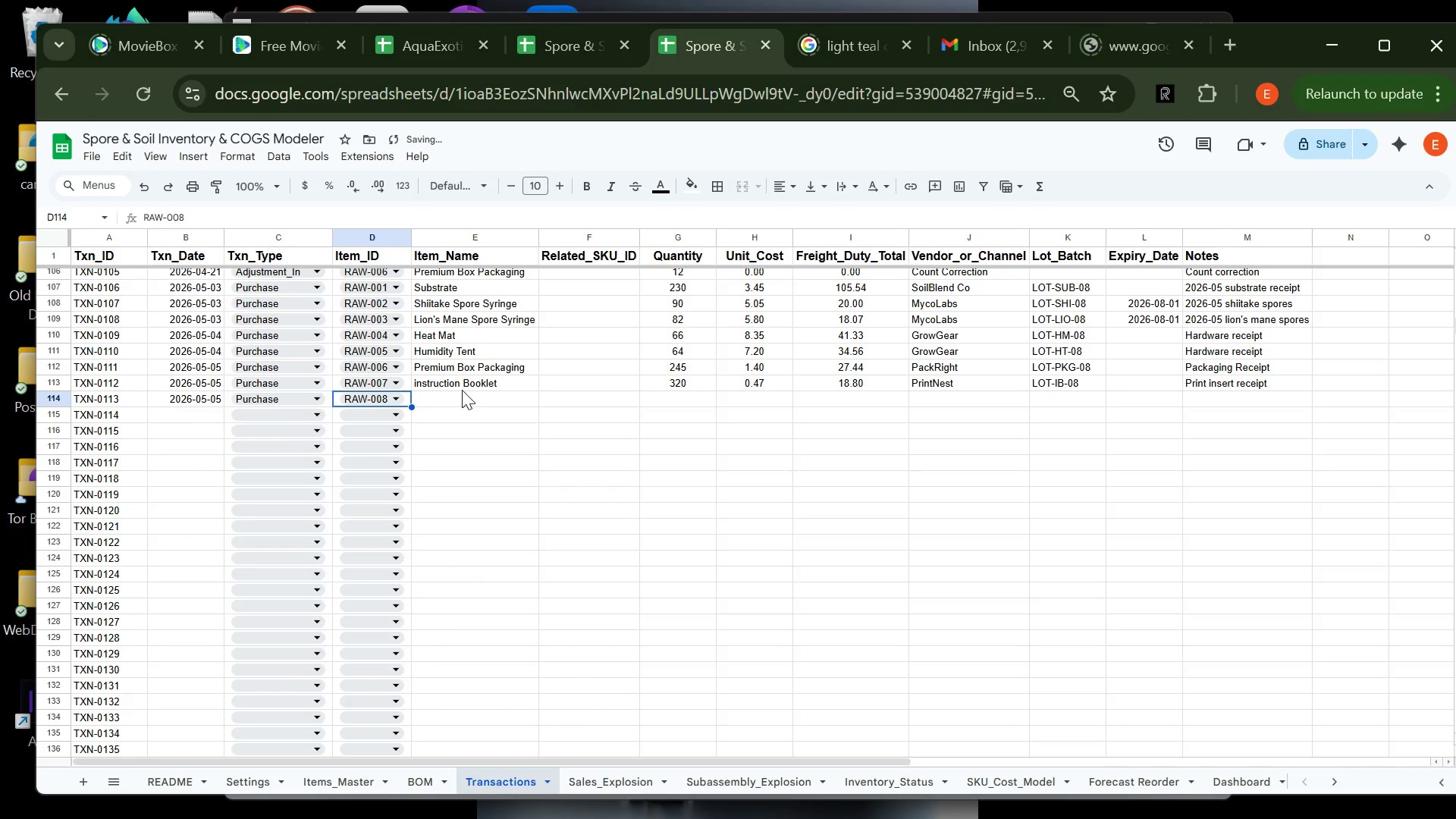 
left_click([462, 390])
 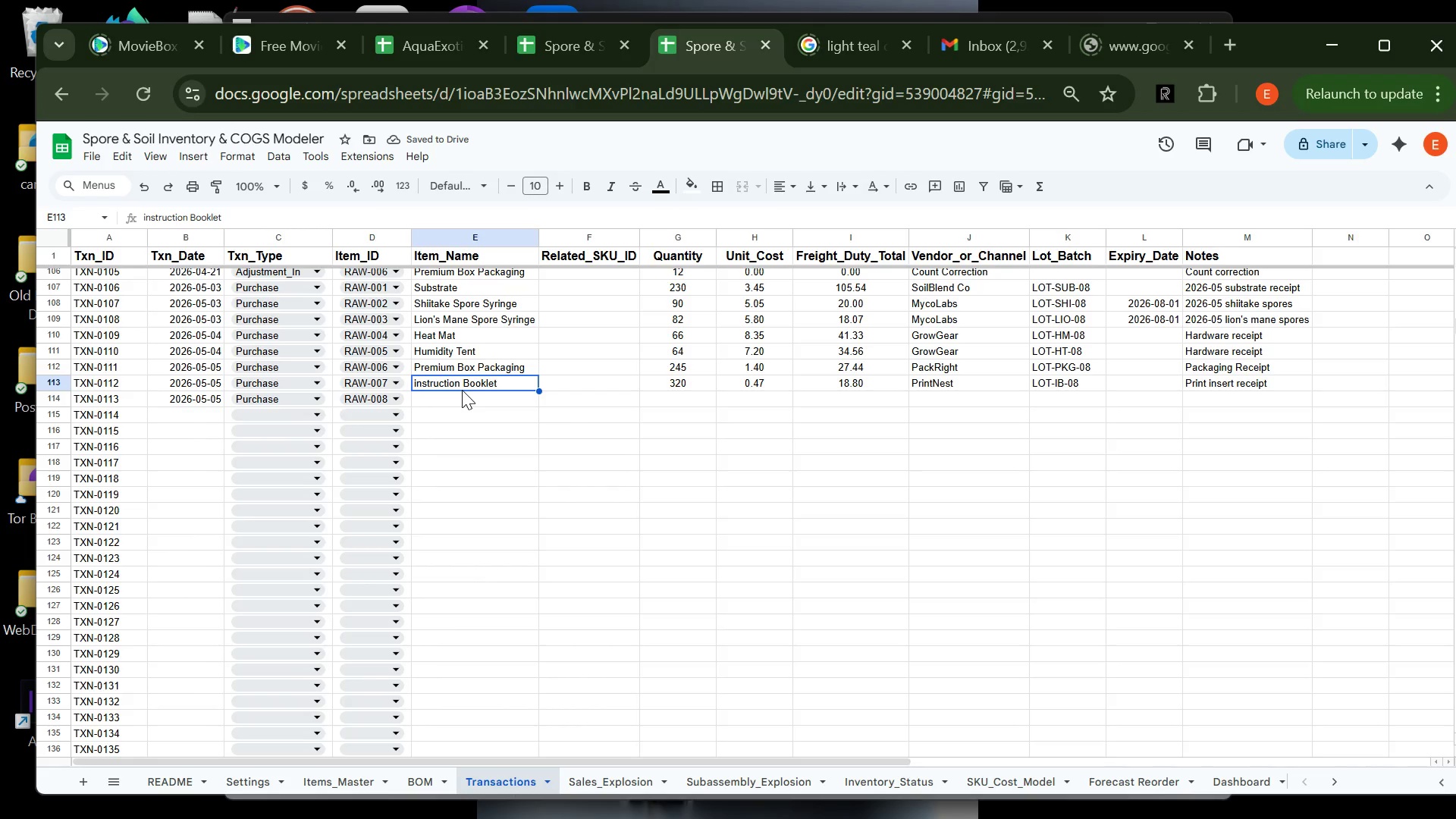 
type(Mi)
key(Tab)
key(Tab)
 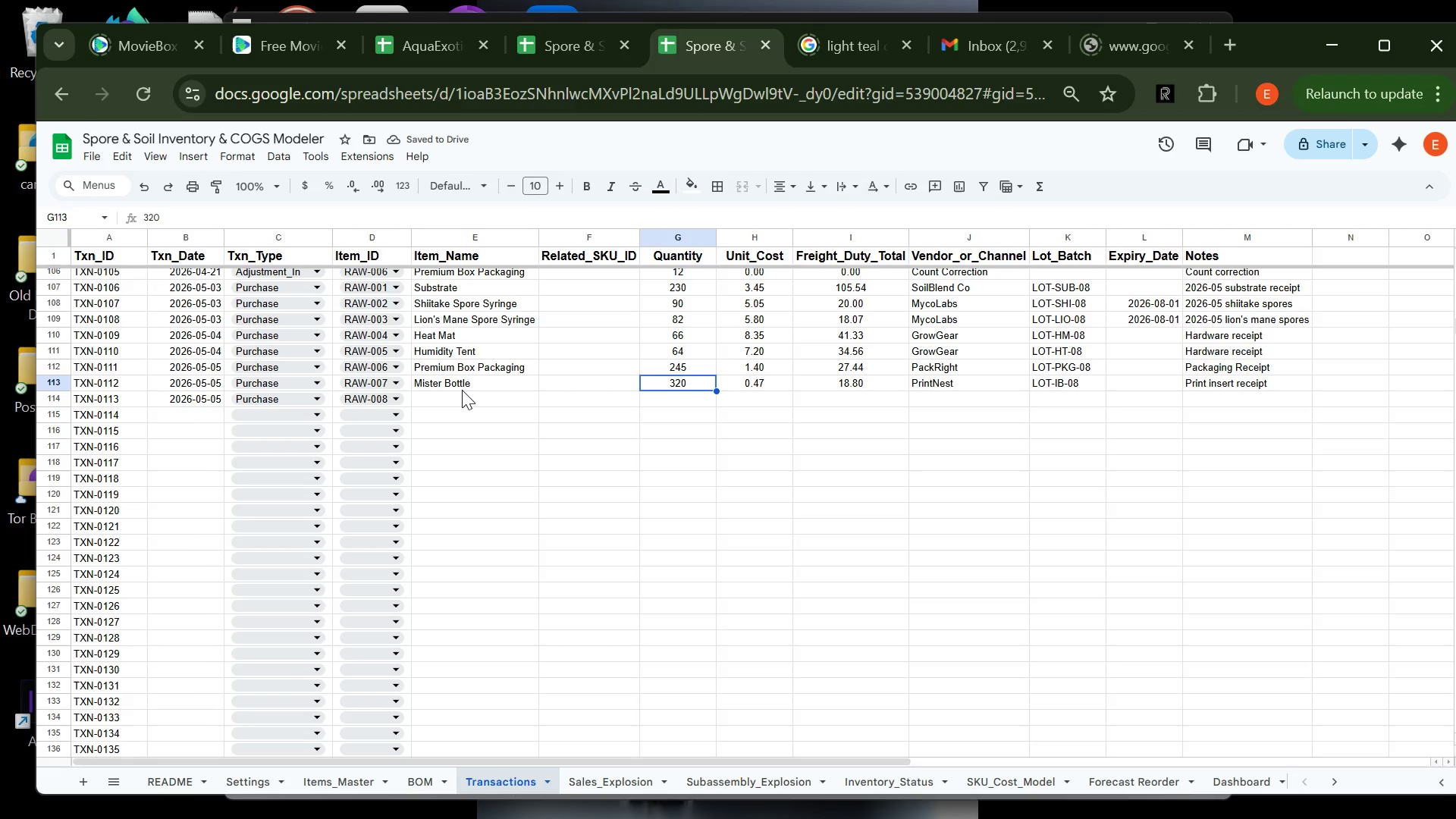 
key(ArrowLeft)
 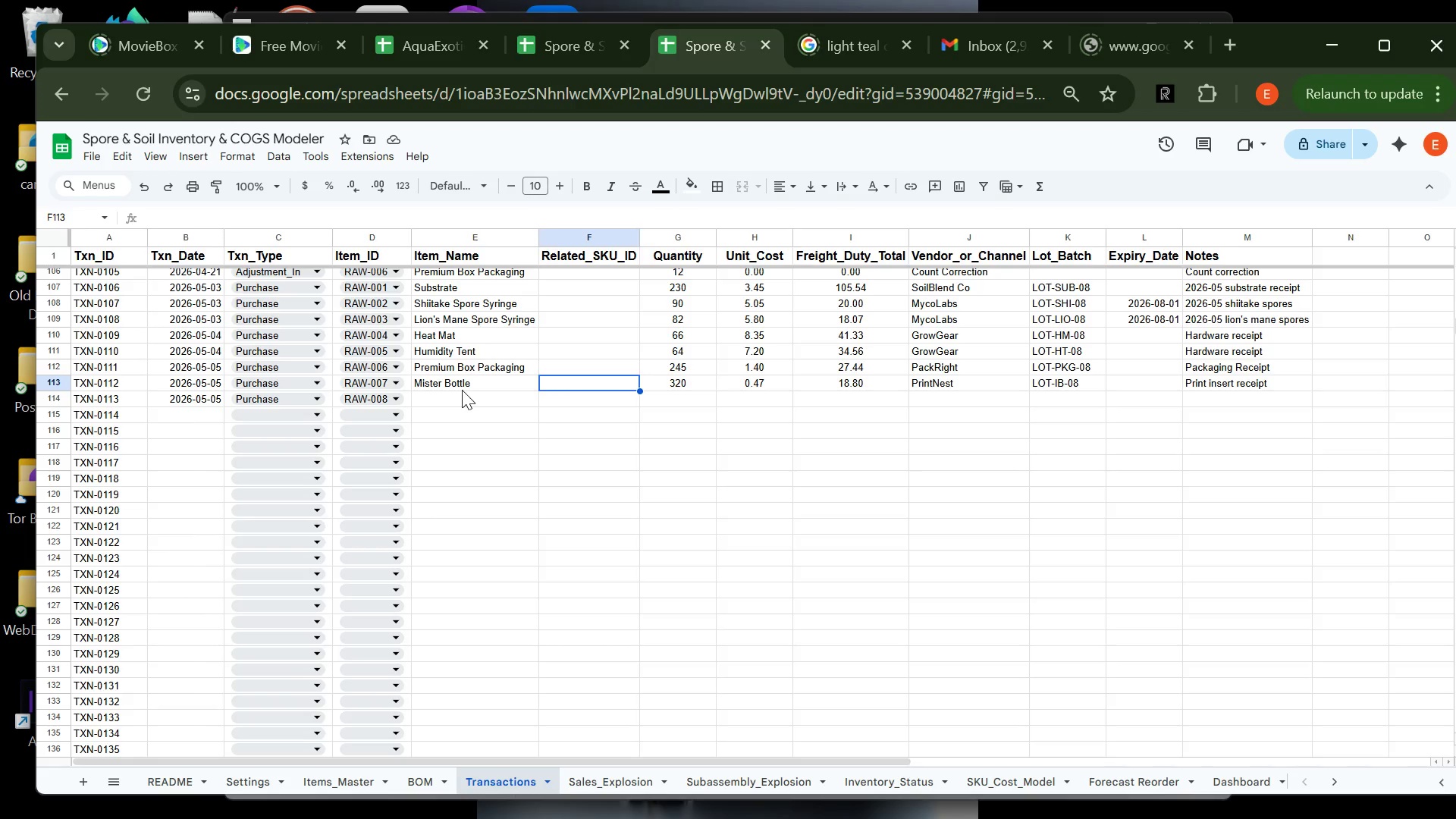 
key(ArrowLeft)
 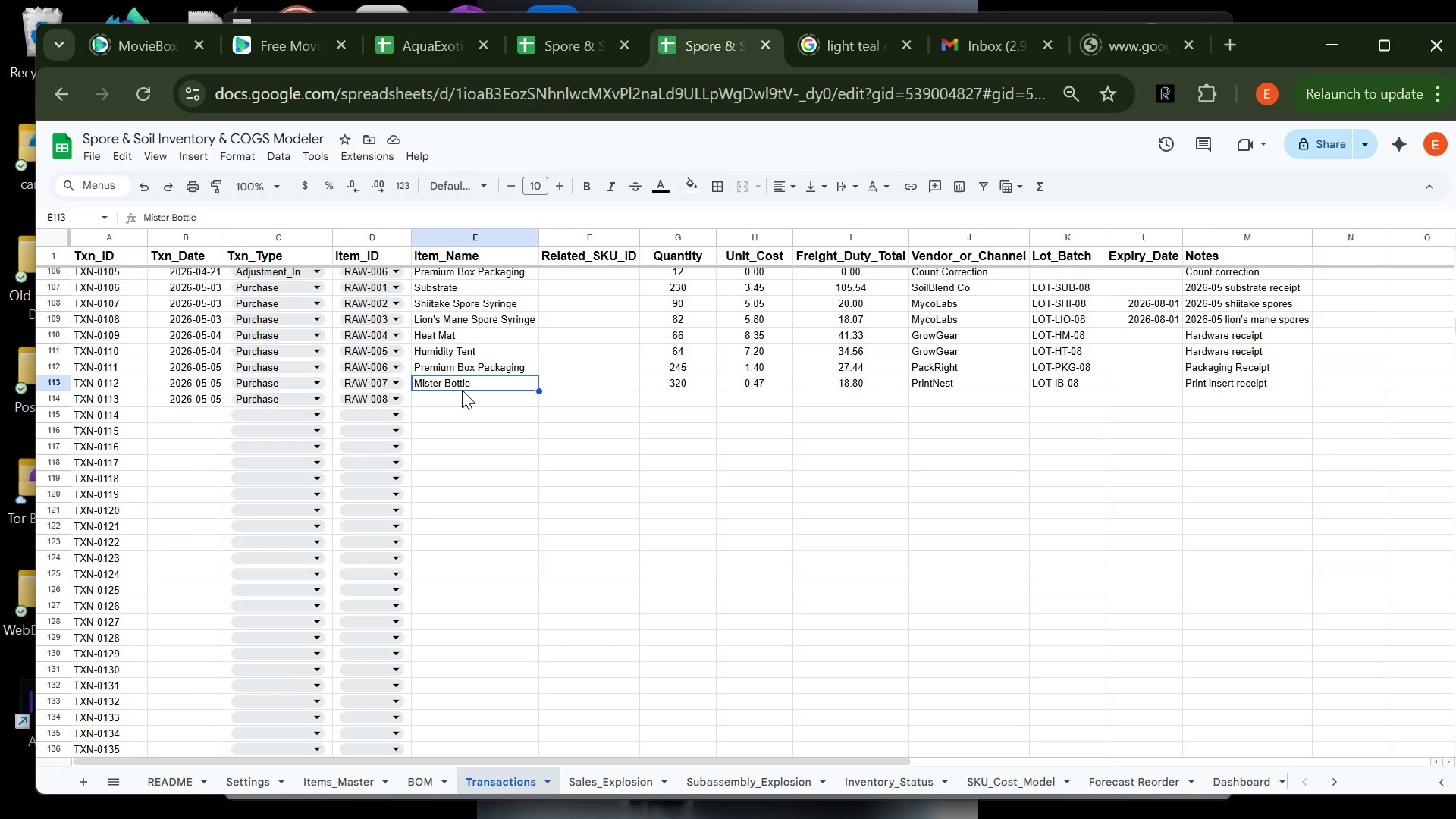 
key(Control+Z)
 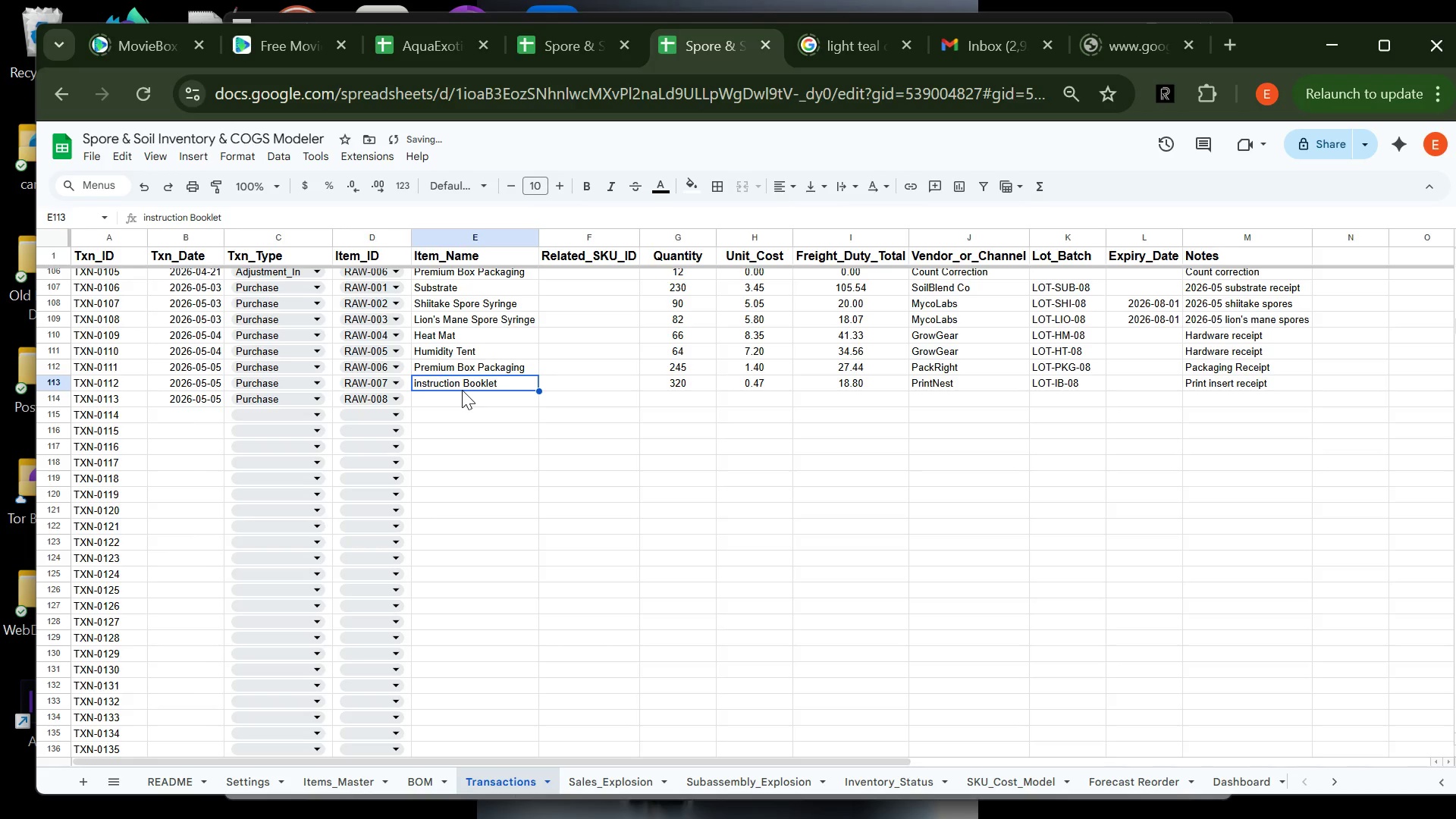 
key(ArrowDown)
 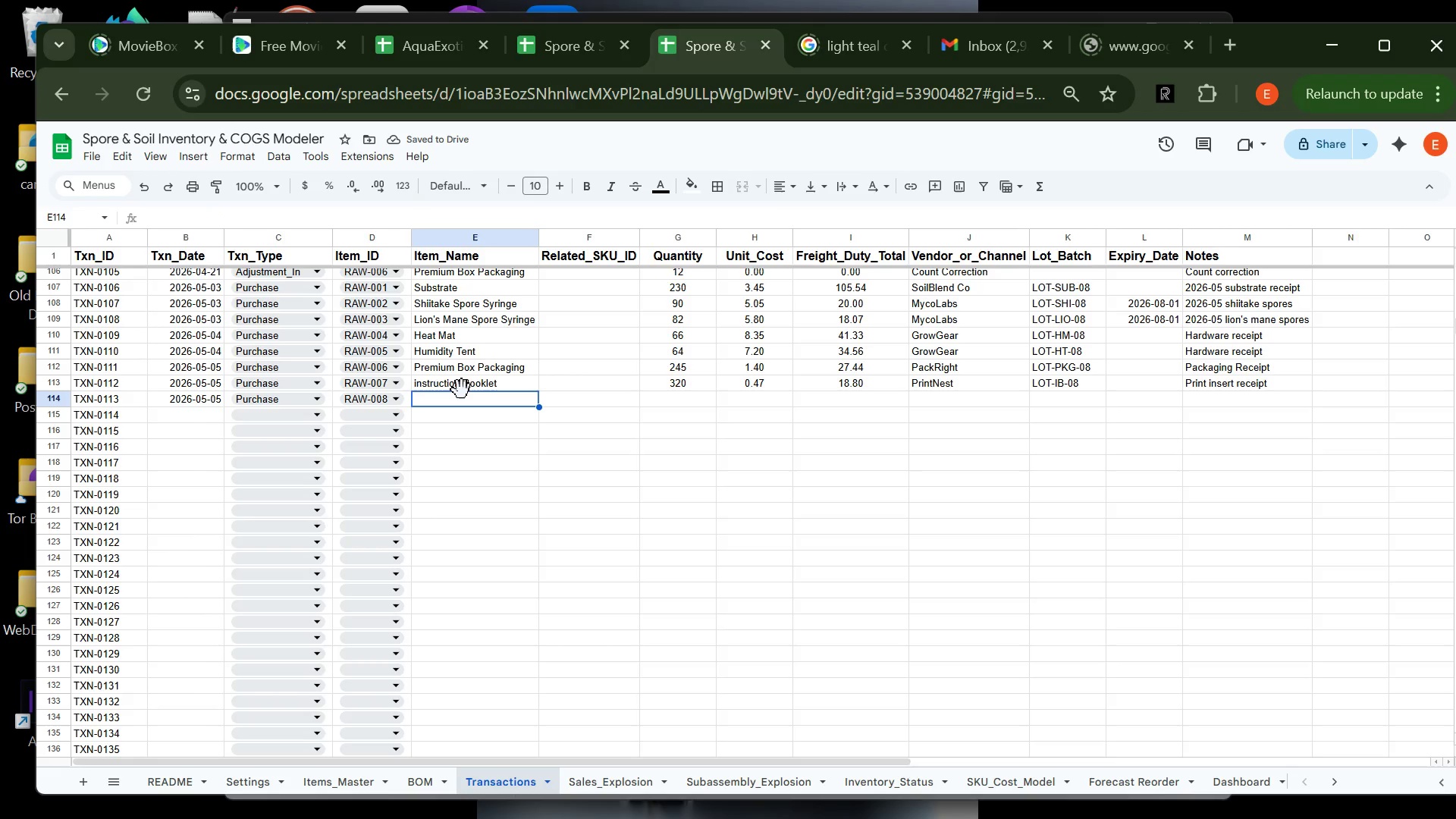 
key(Shift+M)
 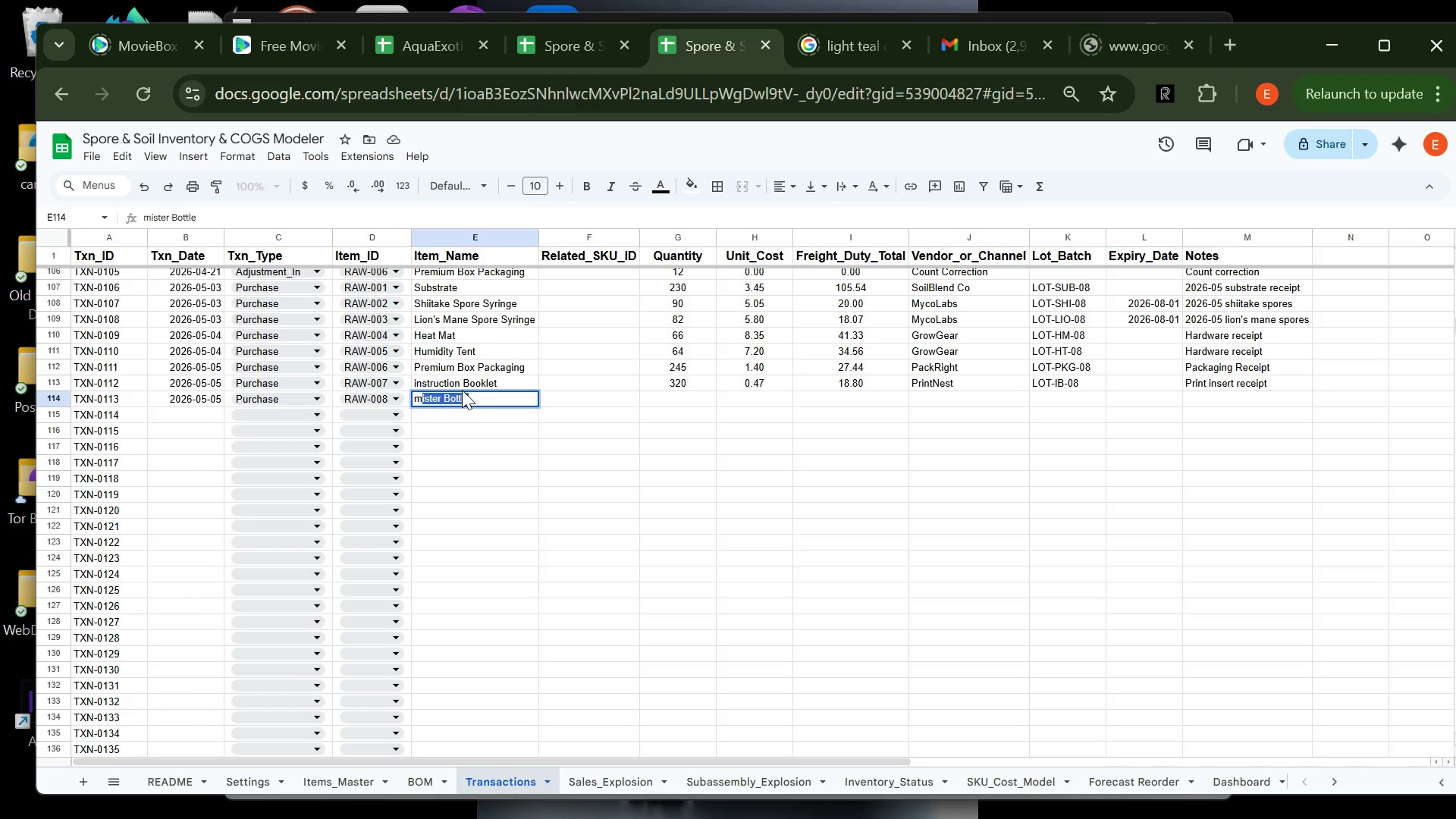 
key(ArrowRight)
 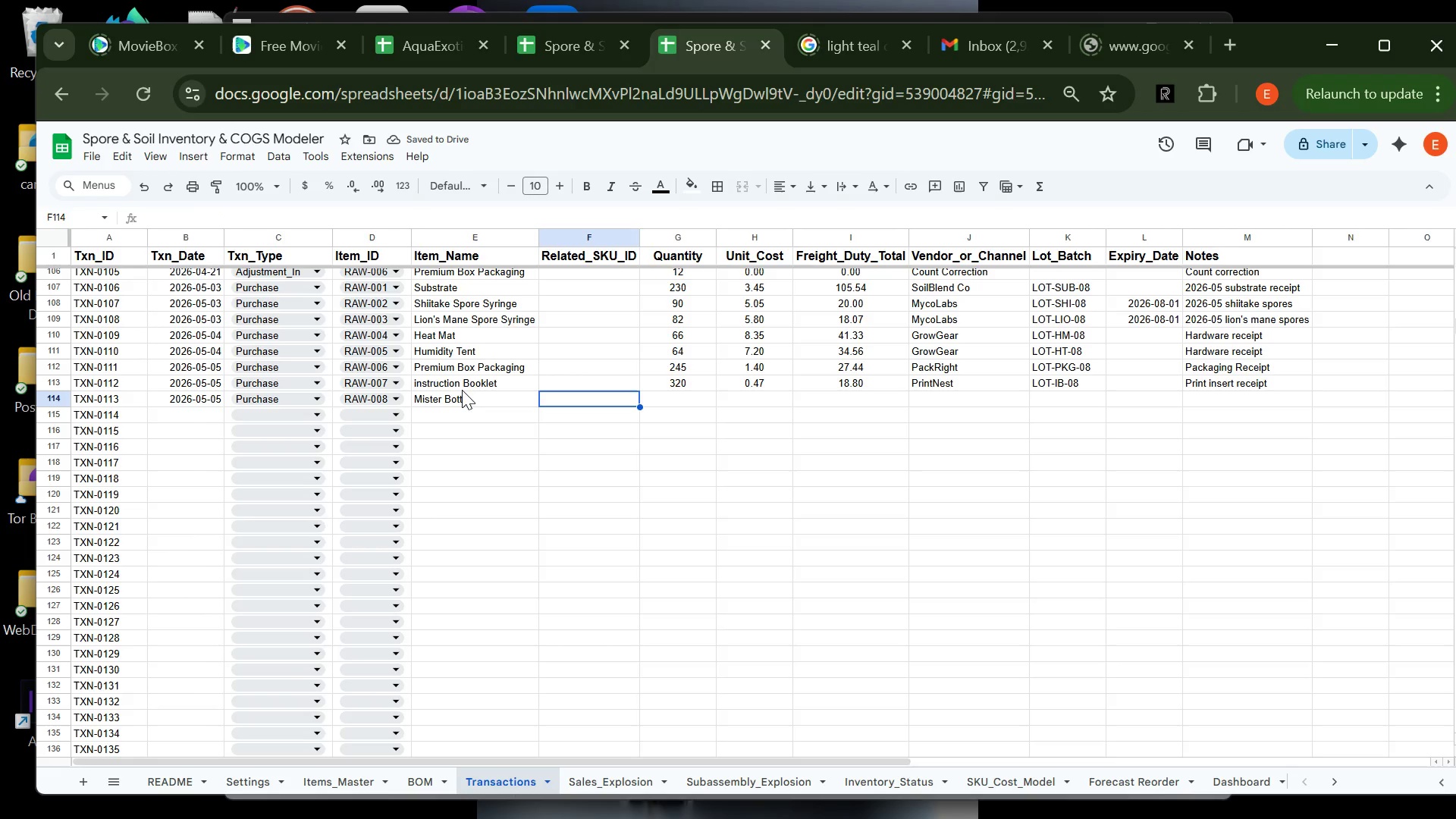 
key(ArrowRight)
 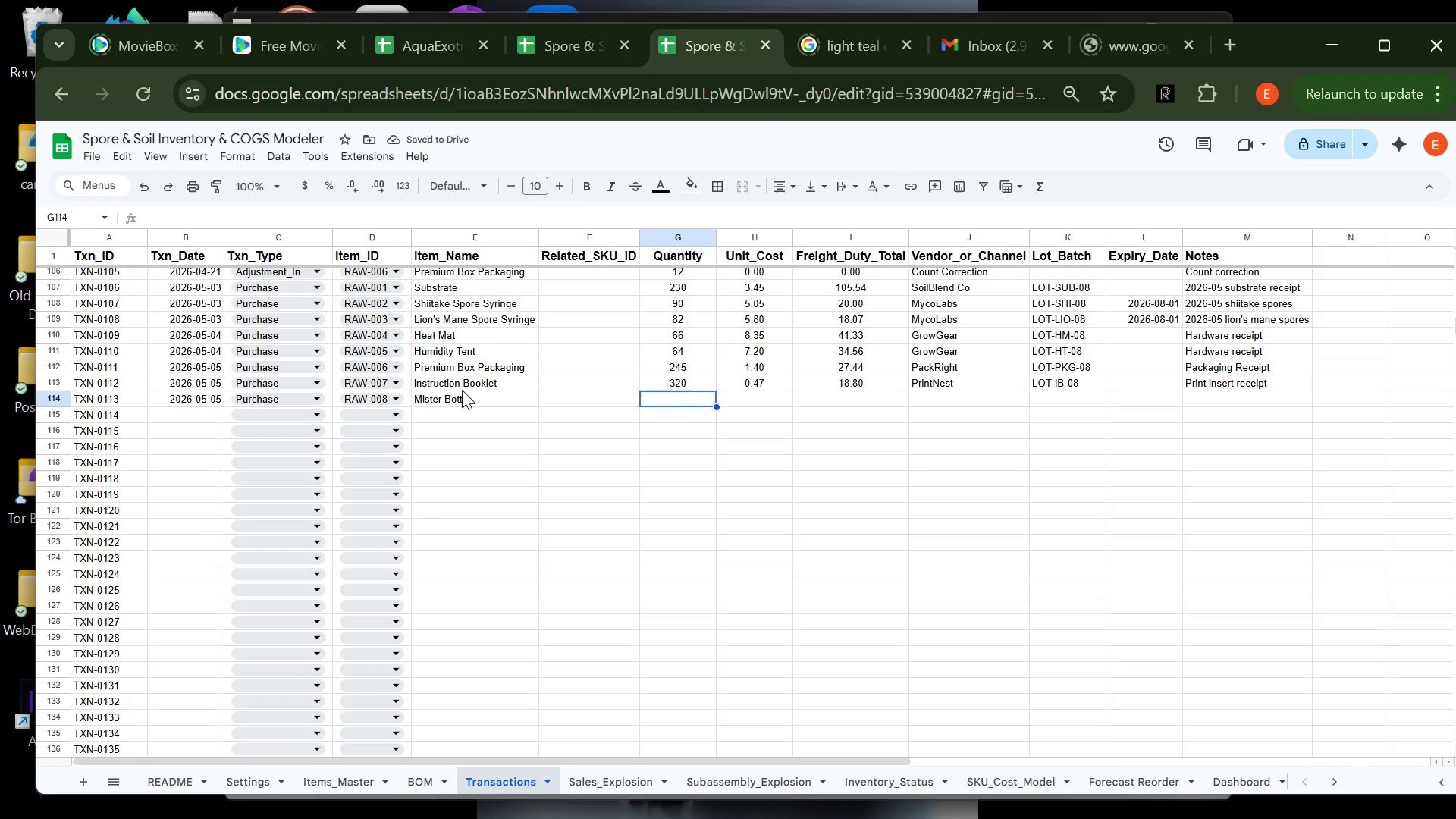 
type(200)
 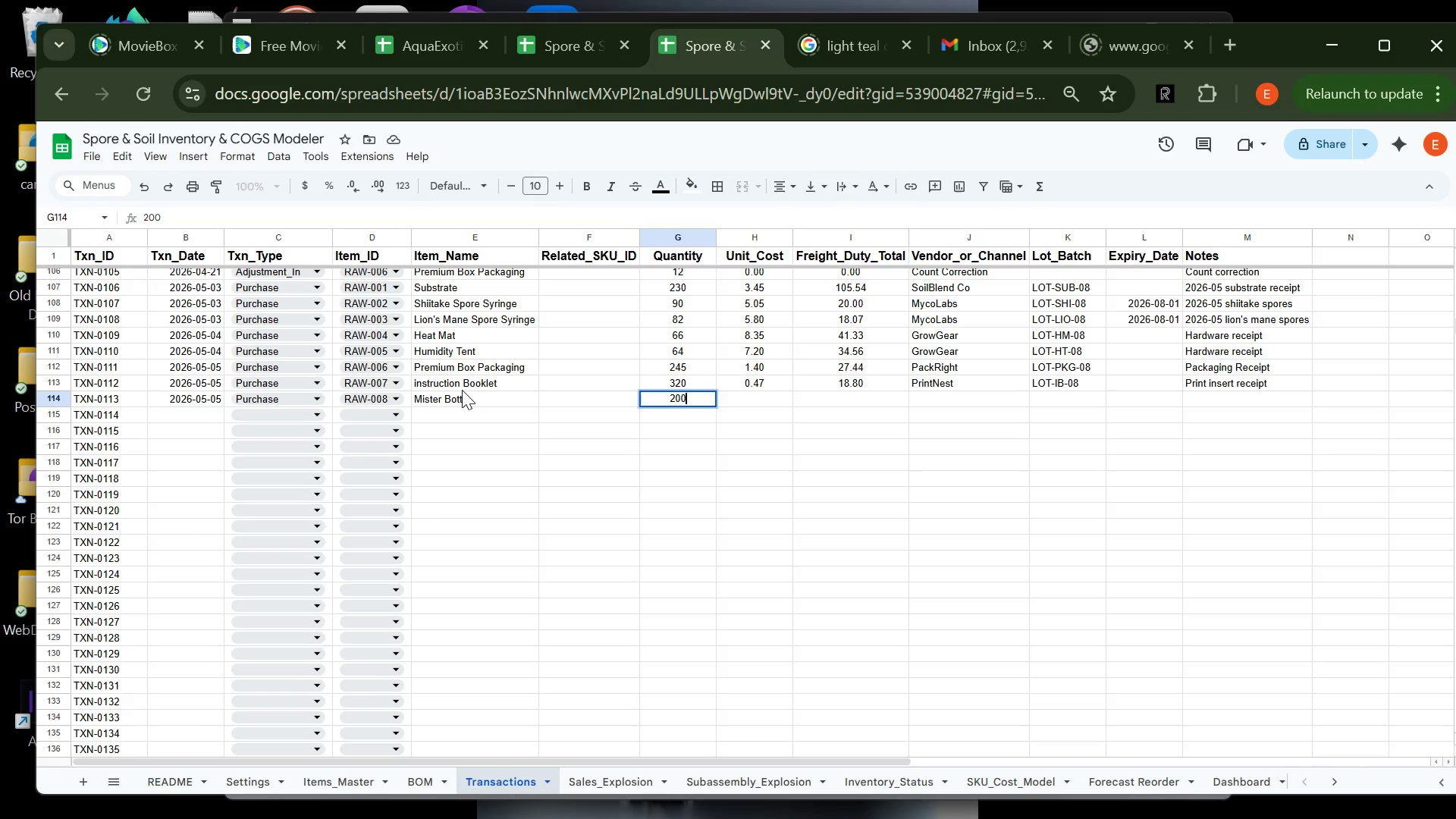 
key(ArrowRight)
 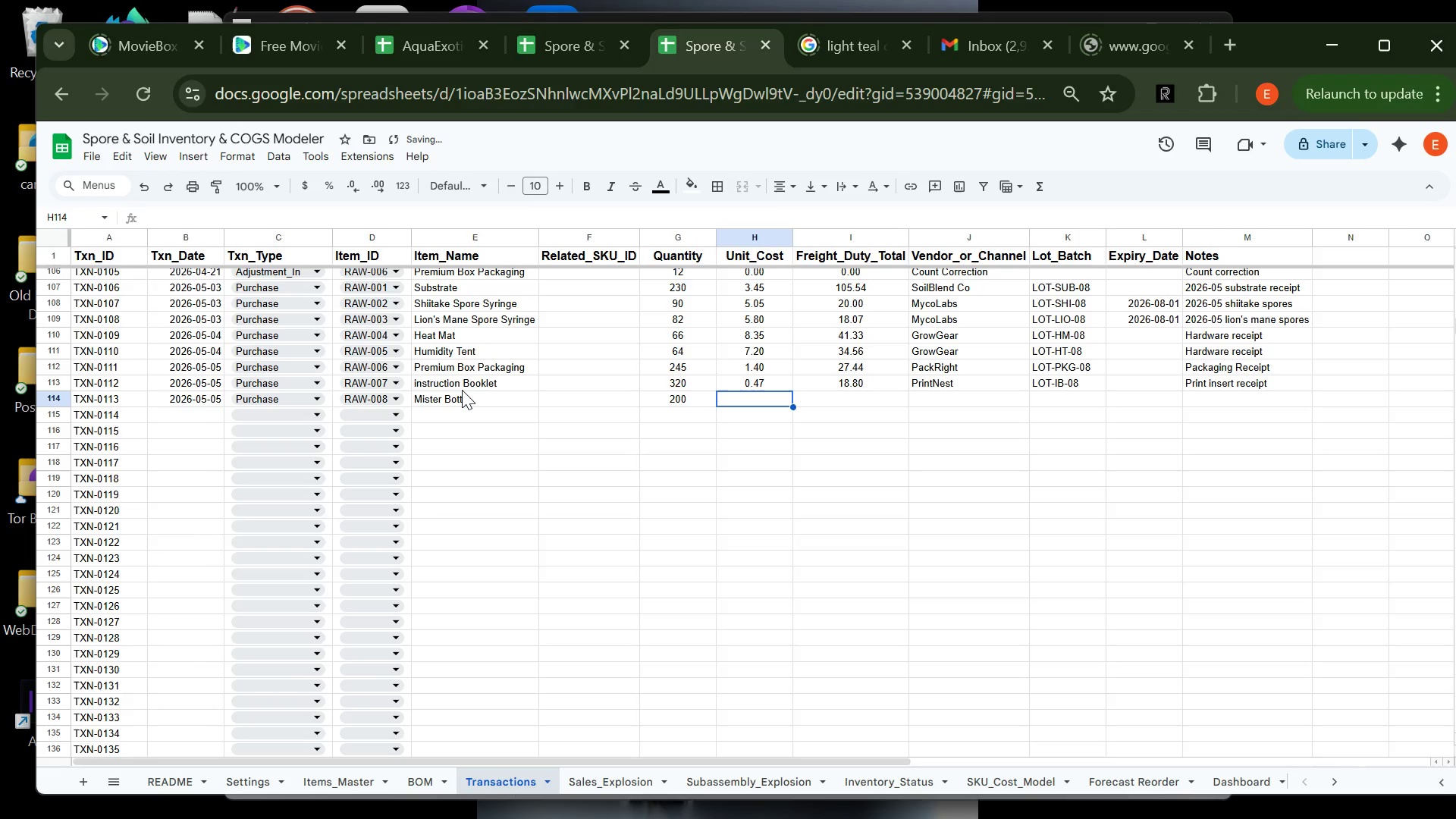 
type(2.02)
key(Tab)
 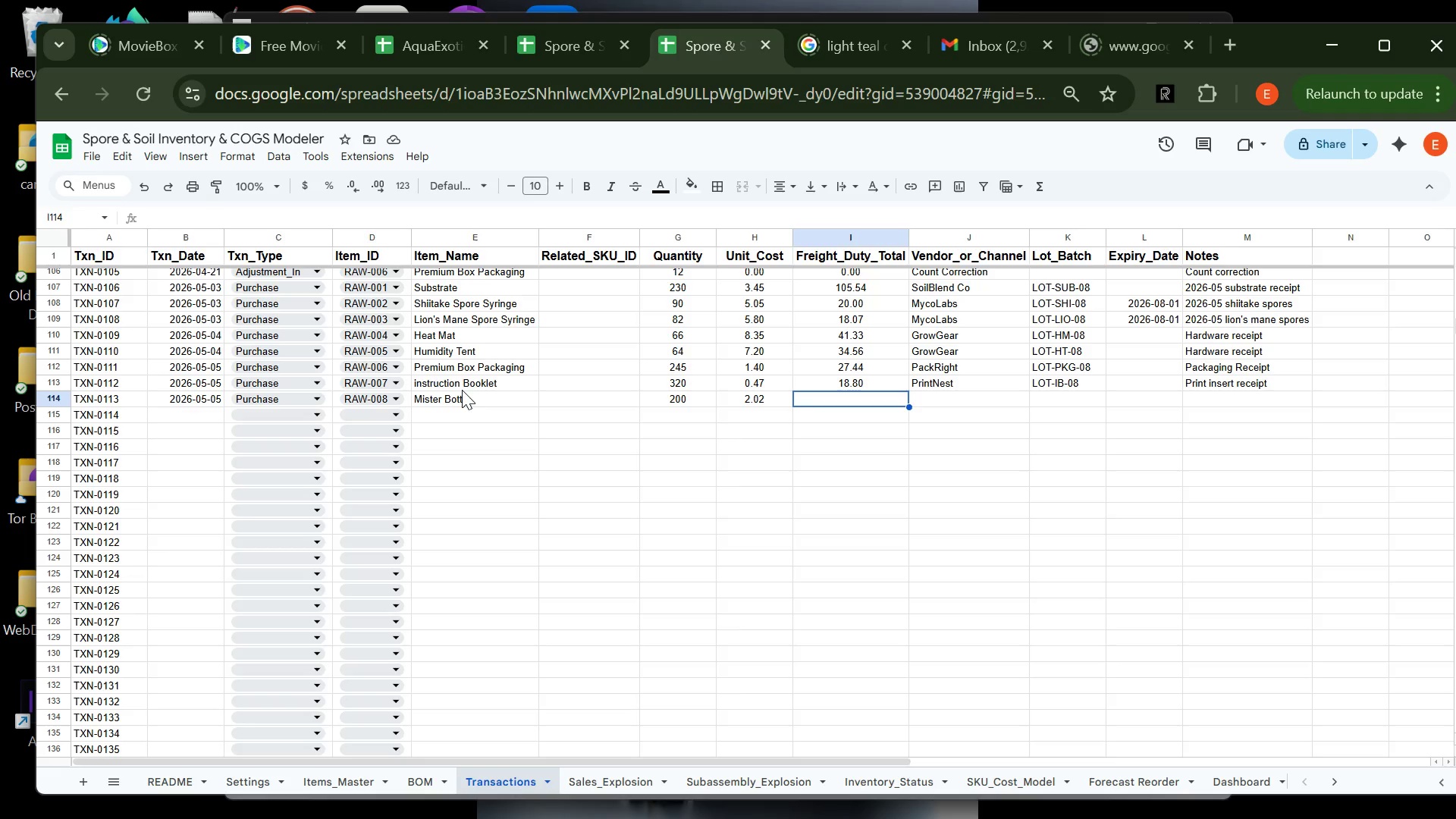 
wait(7.06)
 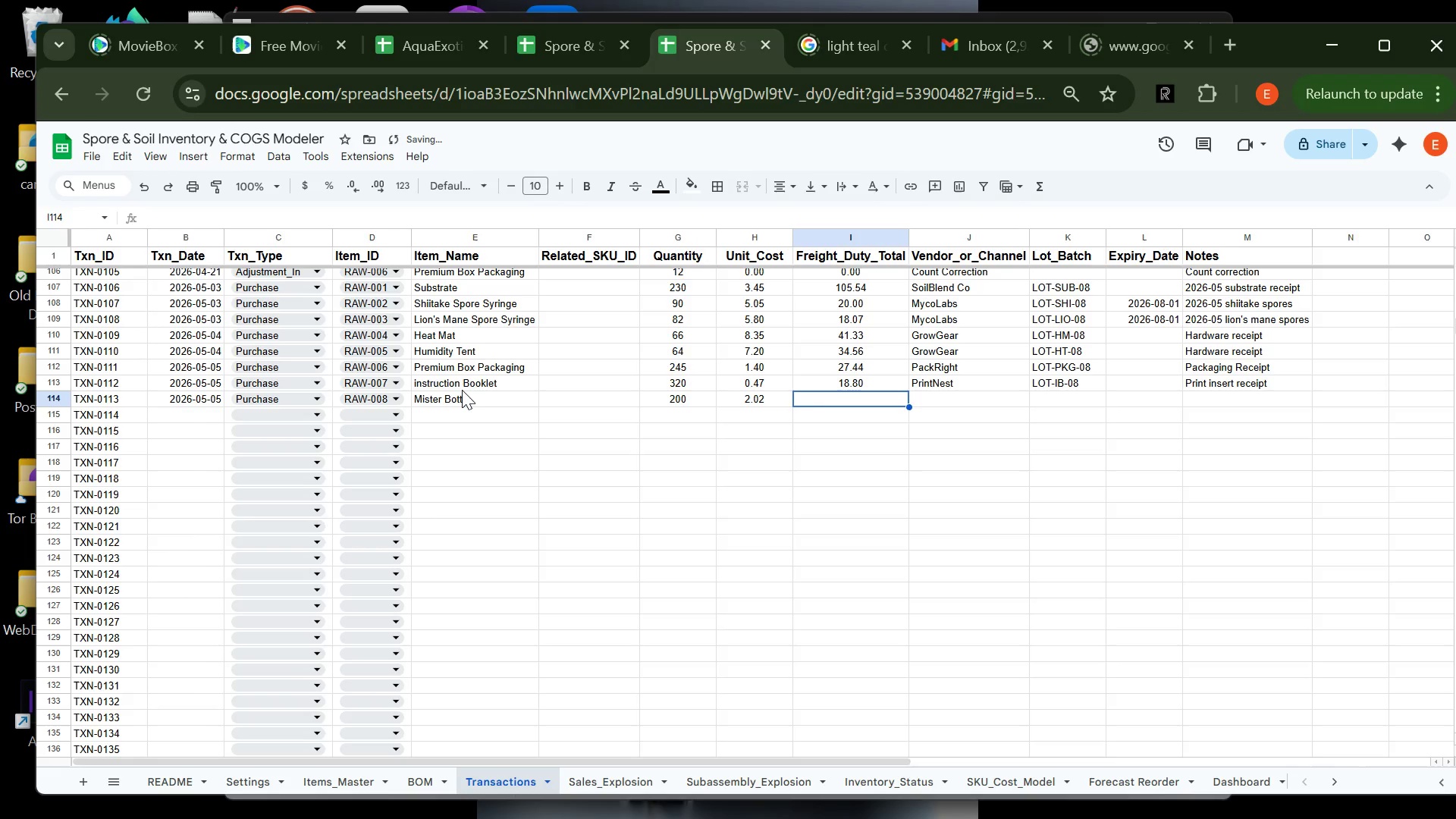 
type(33.53)
key(Tab)
type(g)
key(Tab)
type(lot-)
 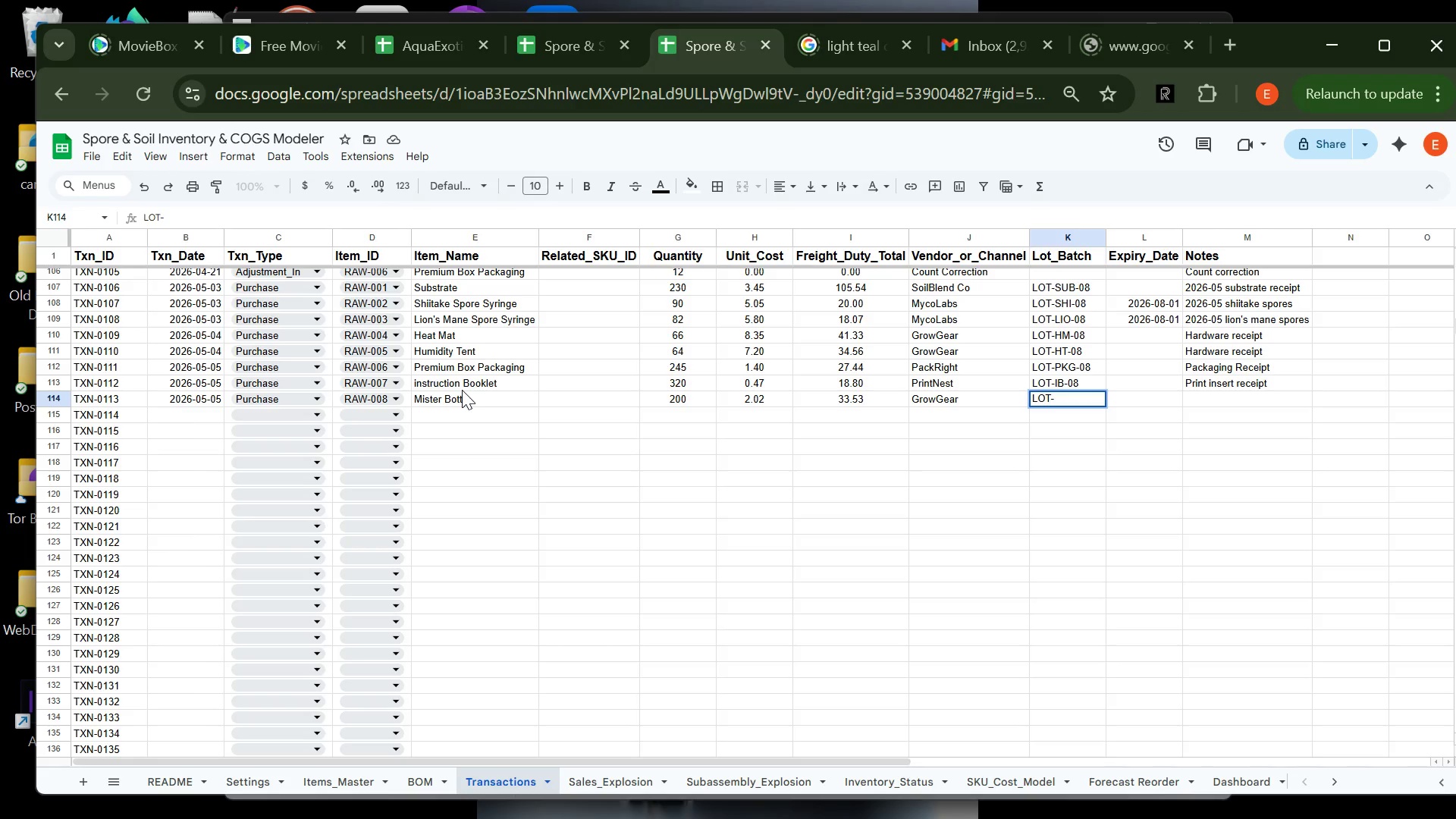 
wait(6.53)
 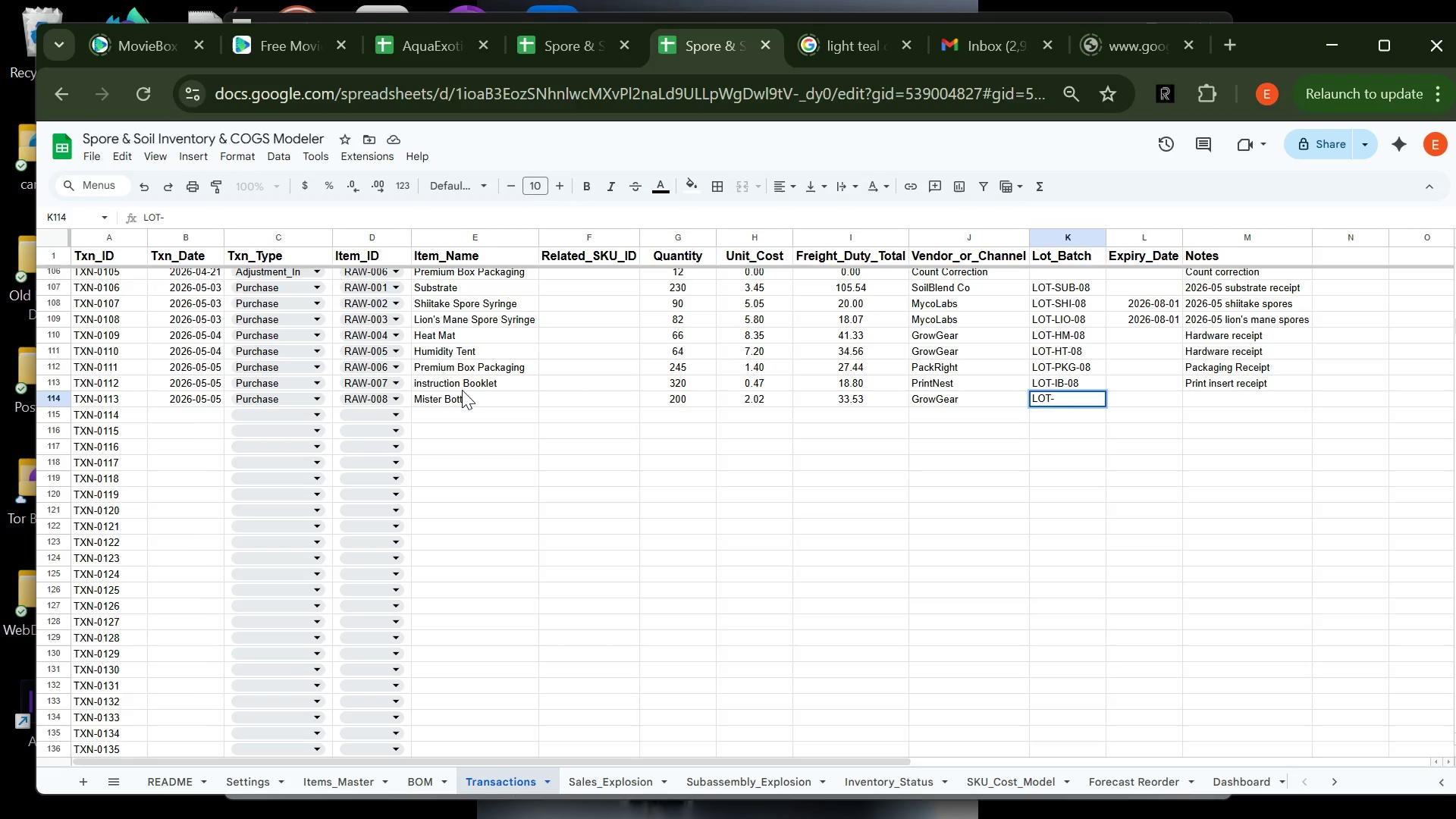 
type(mb-08)
 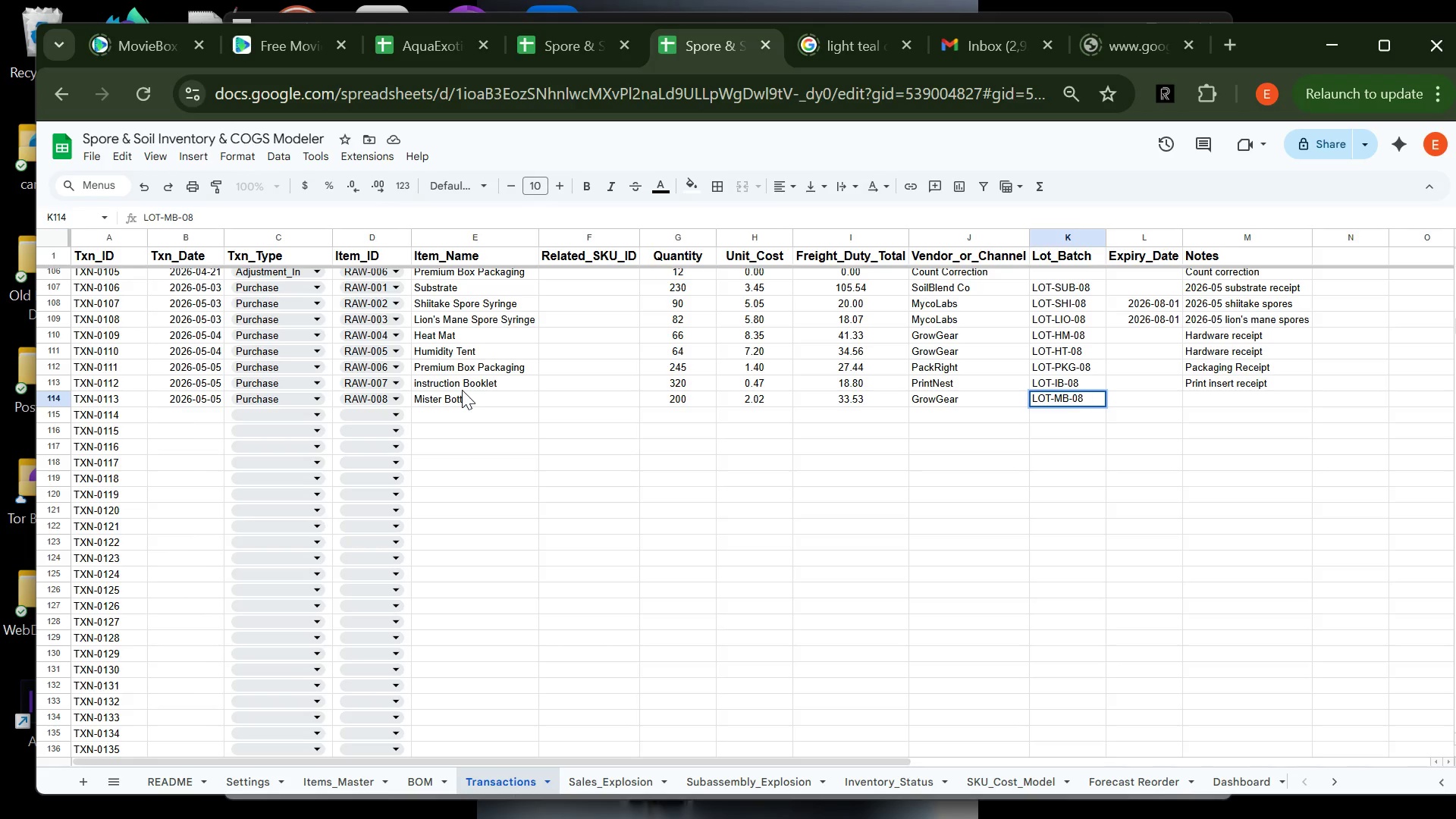 
key(Tab)
 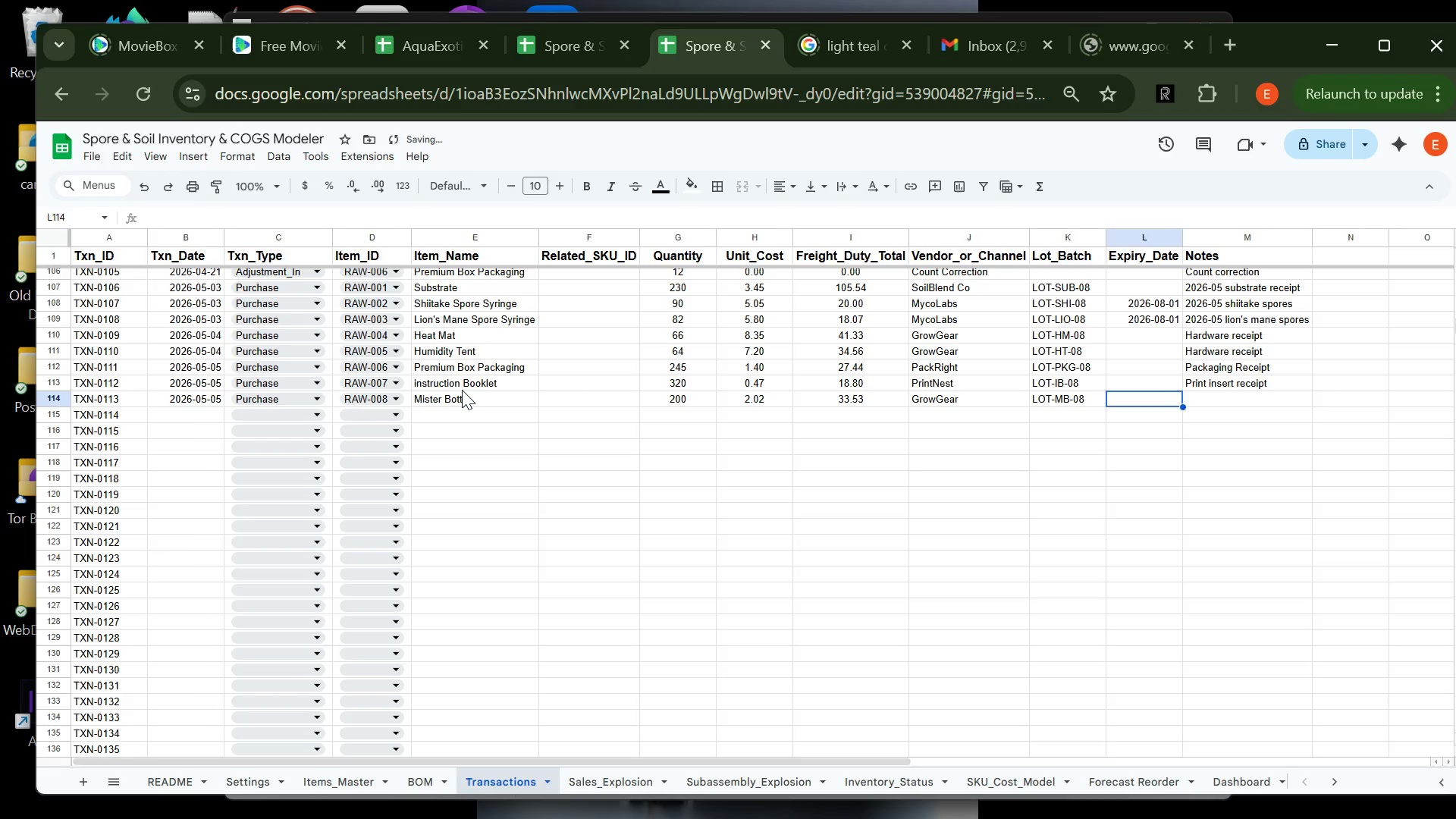 
key(Tab)
 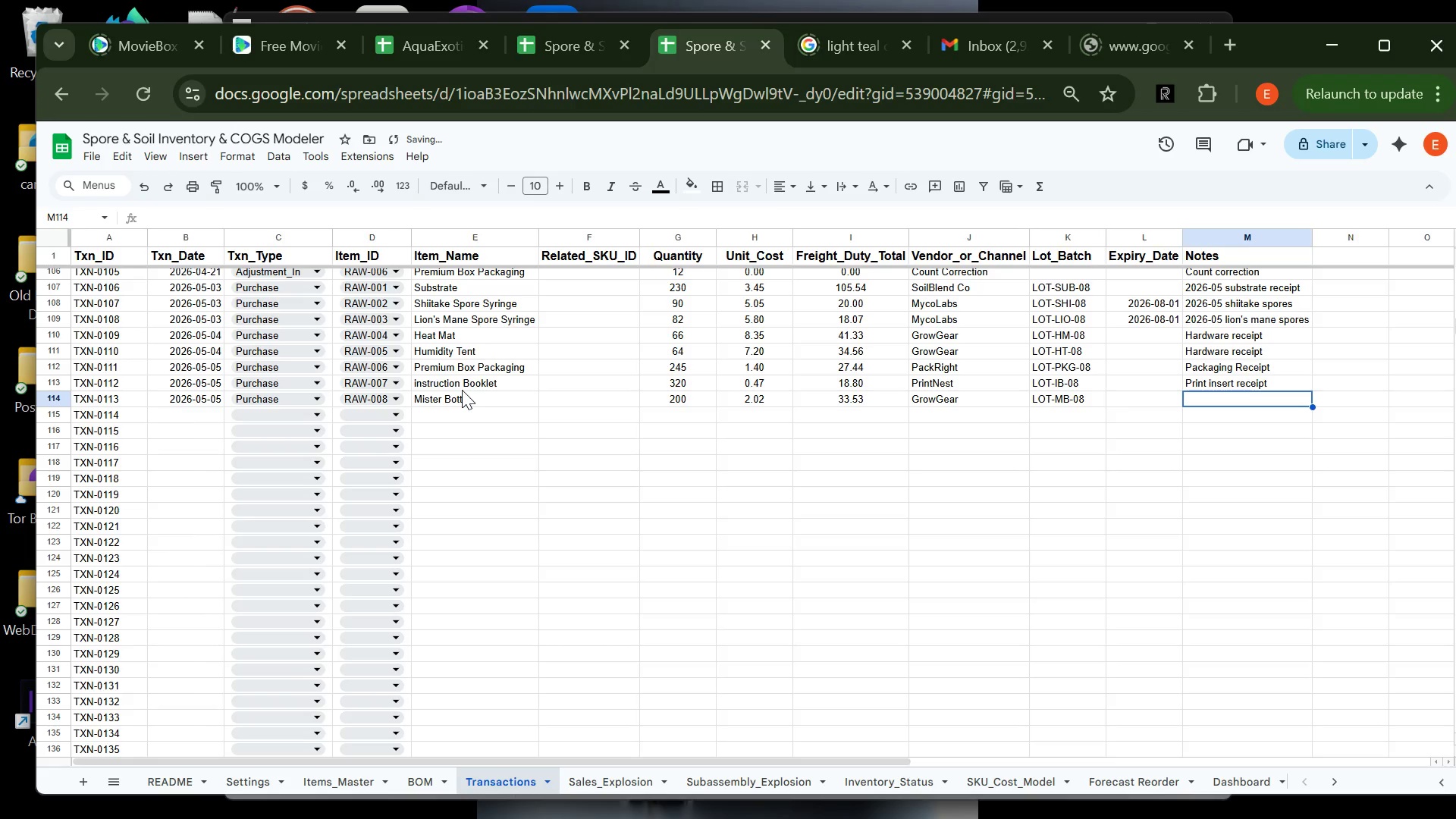 
key(A)
 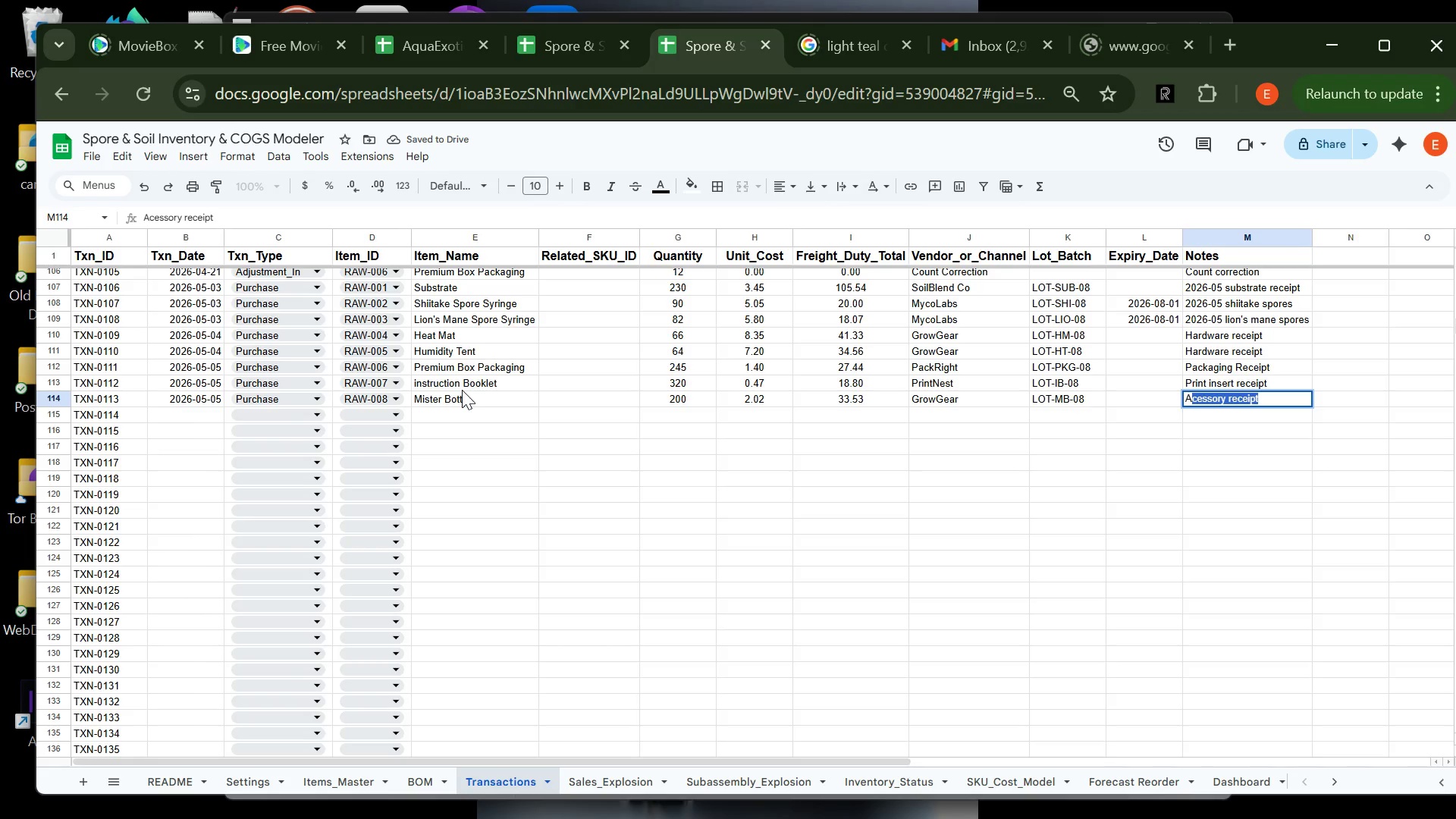 
key(Enter)
 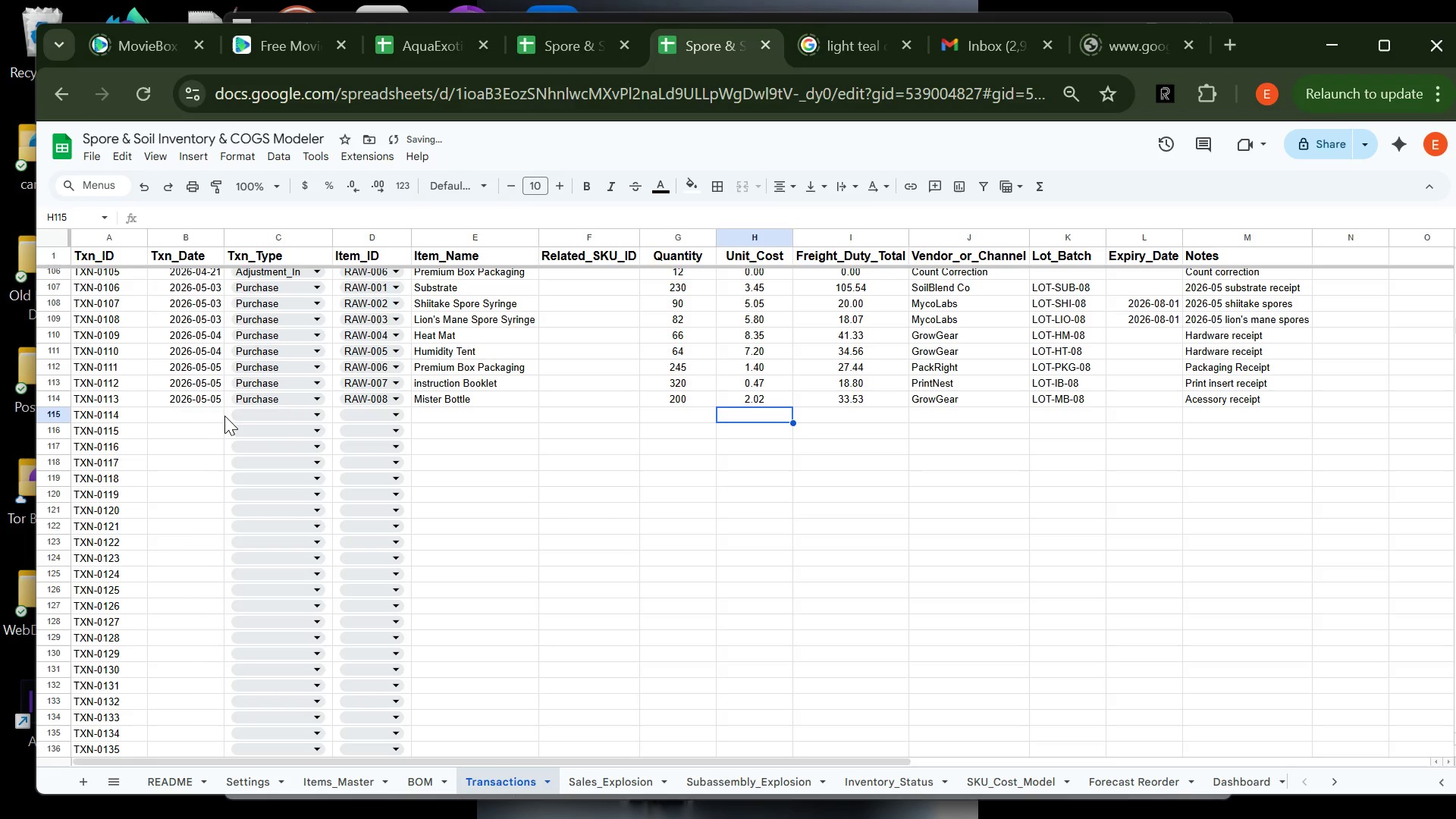 
left_click([217, 414])
 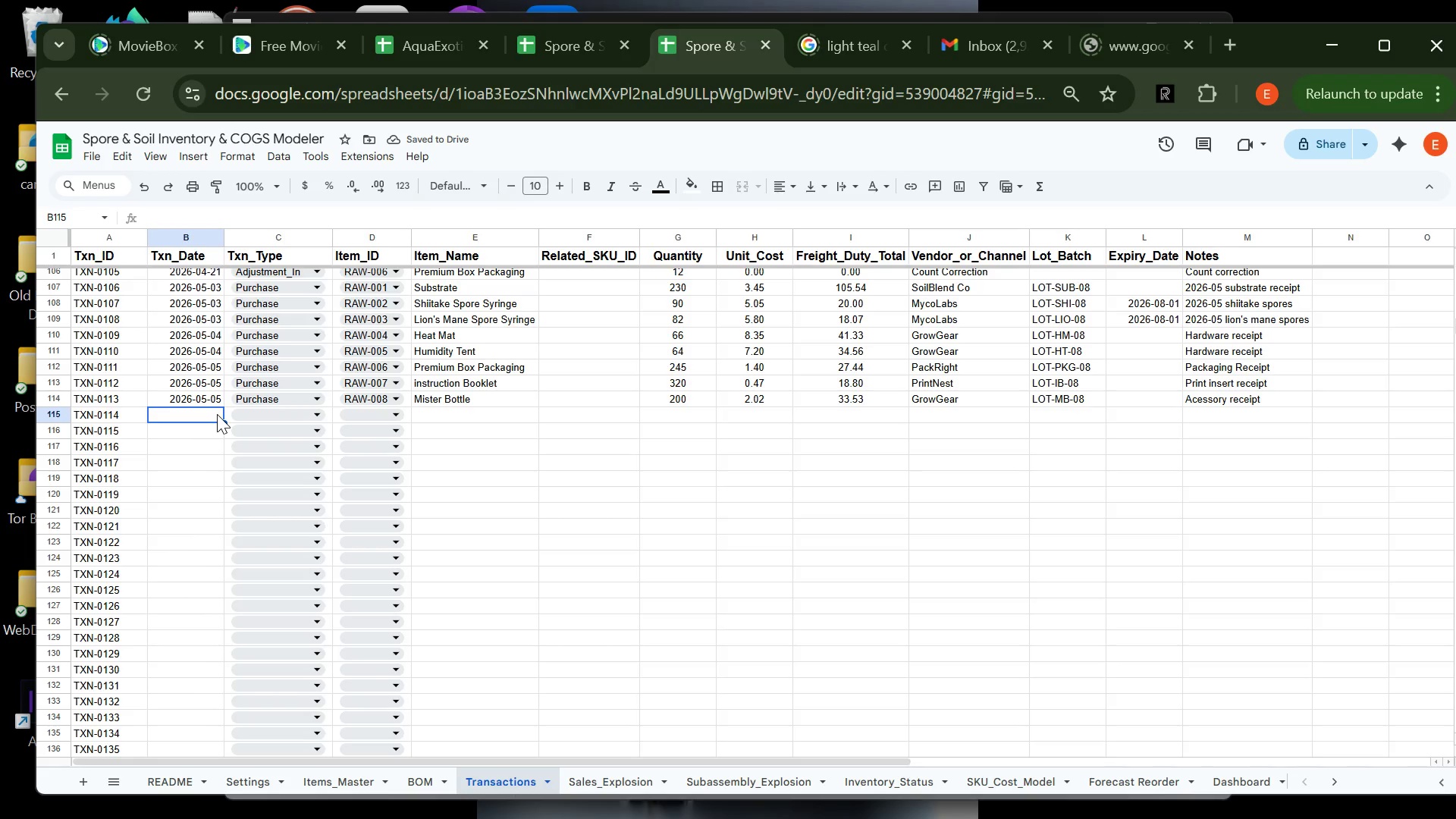 
type(2026-)
 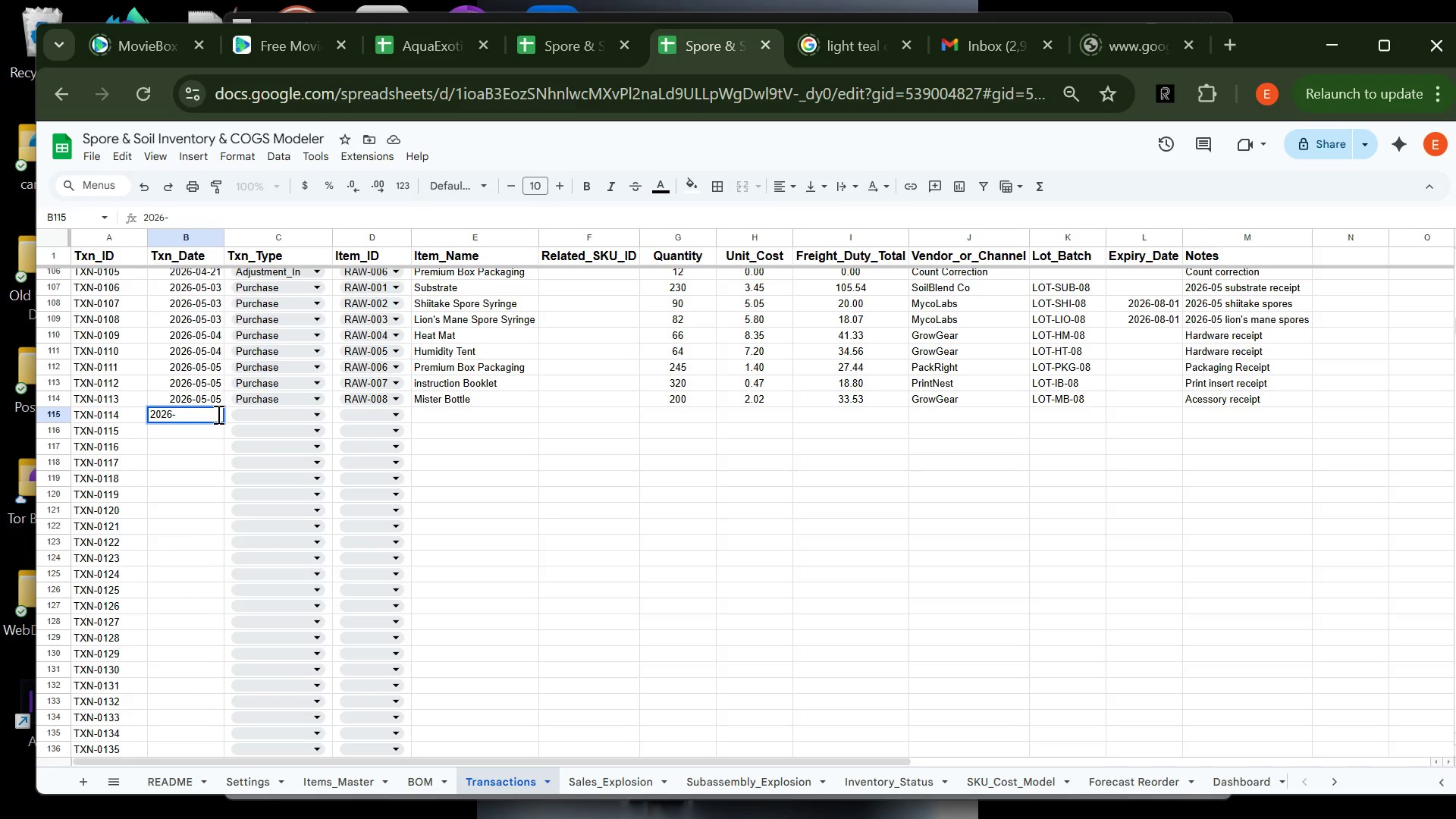 
wait(5.27)
 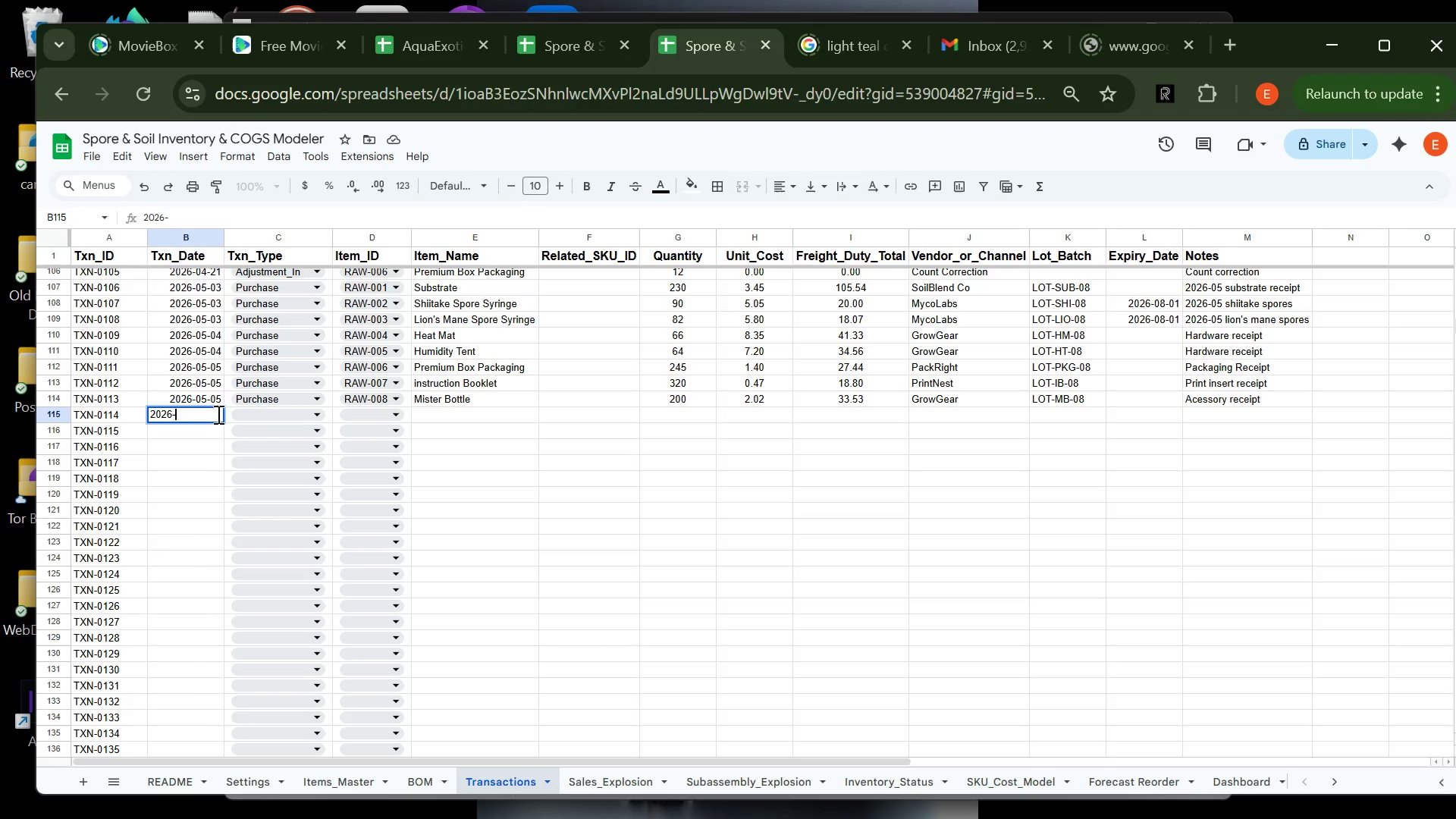 
type(05-05)
key(Tab)
 